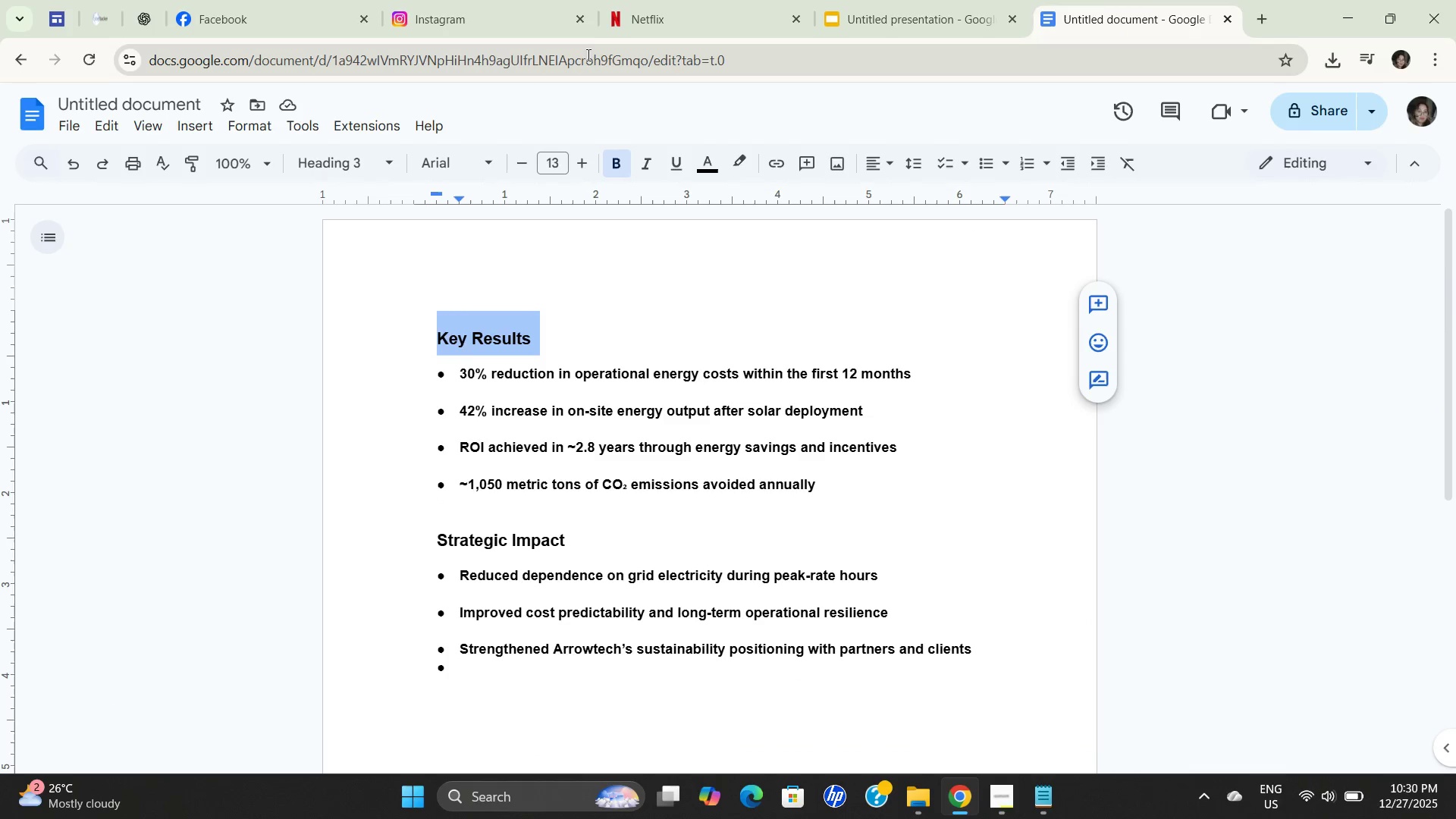 
key(Control+C)
 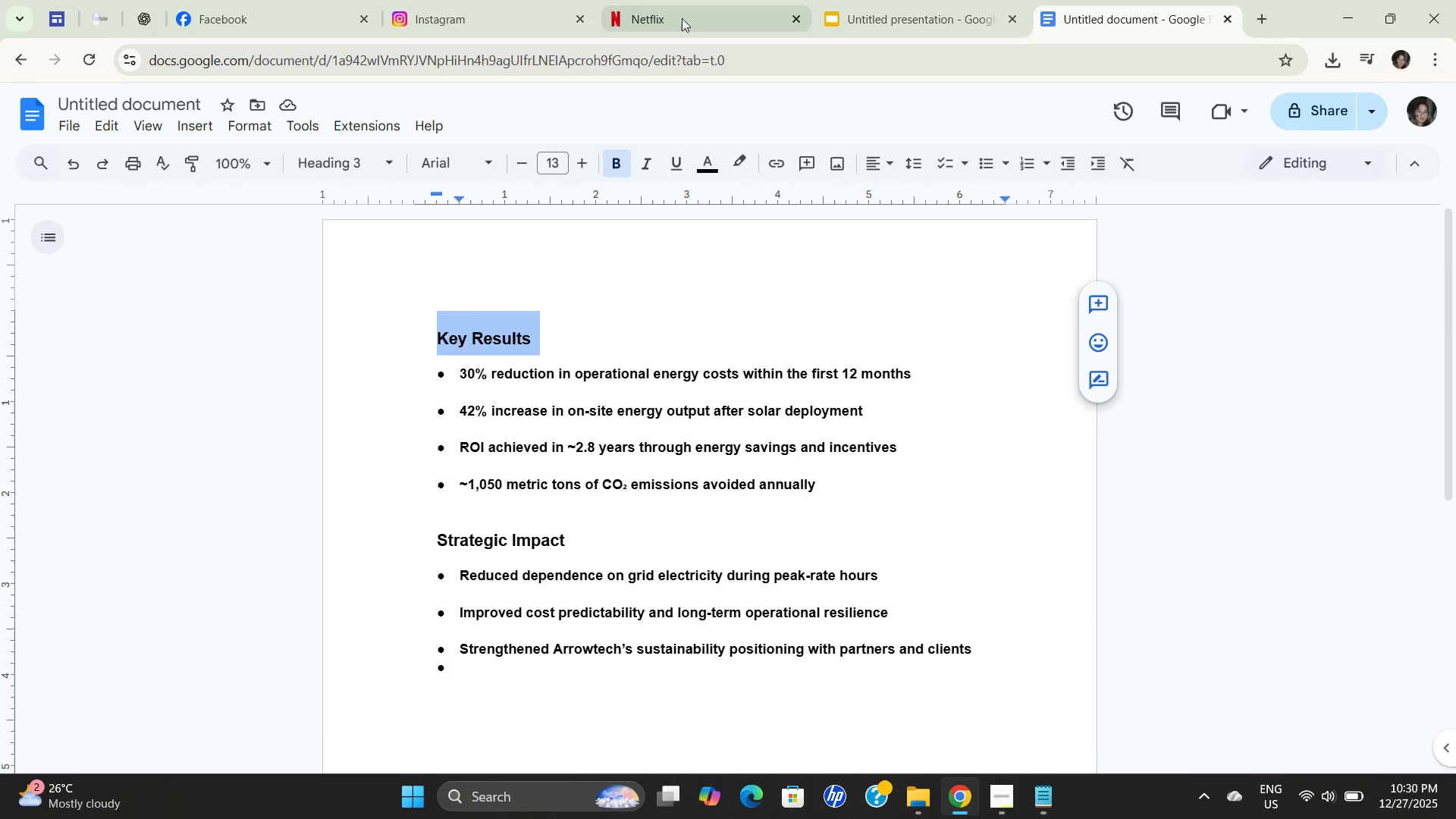 
key(Control+C)
 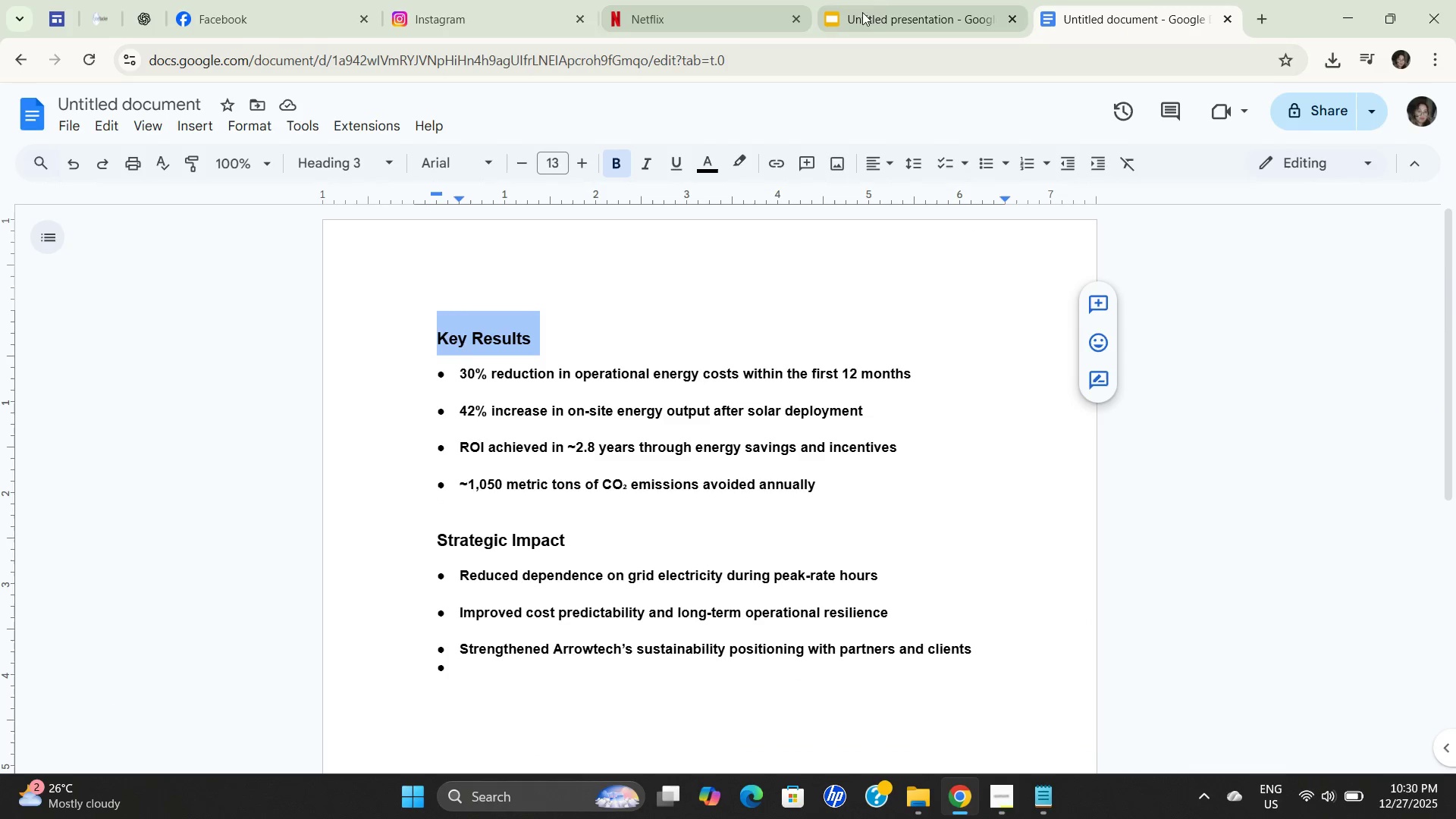 
key(Control+C)
 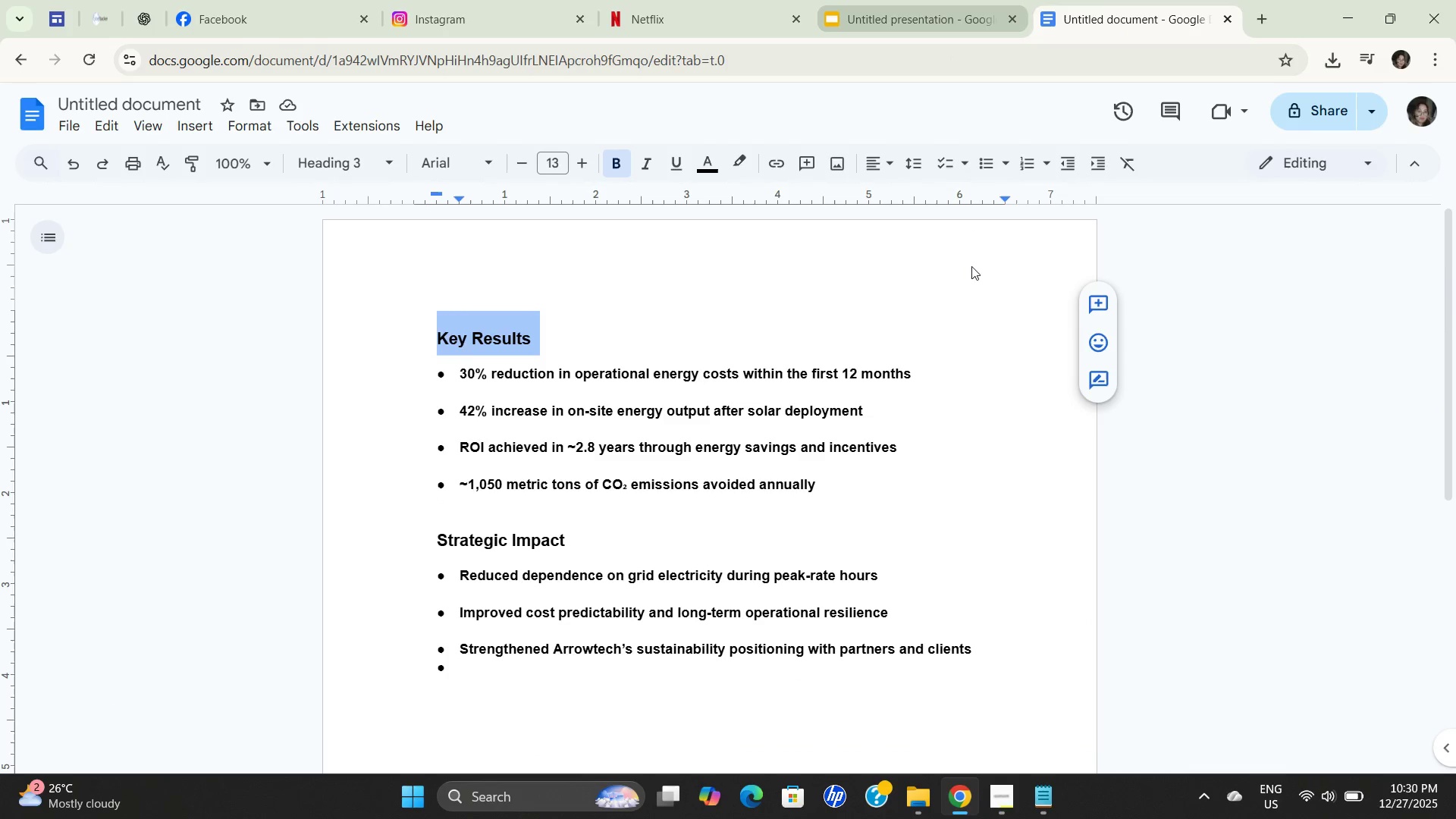 
key(Control+C)
 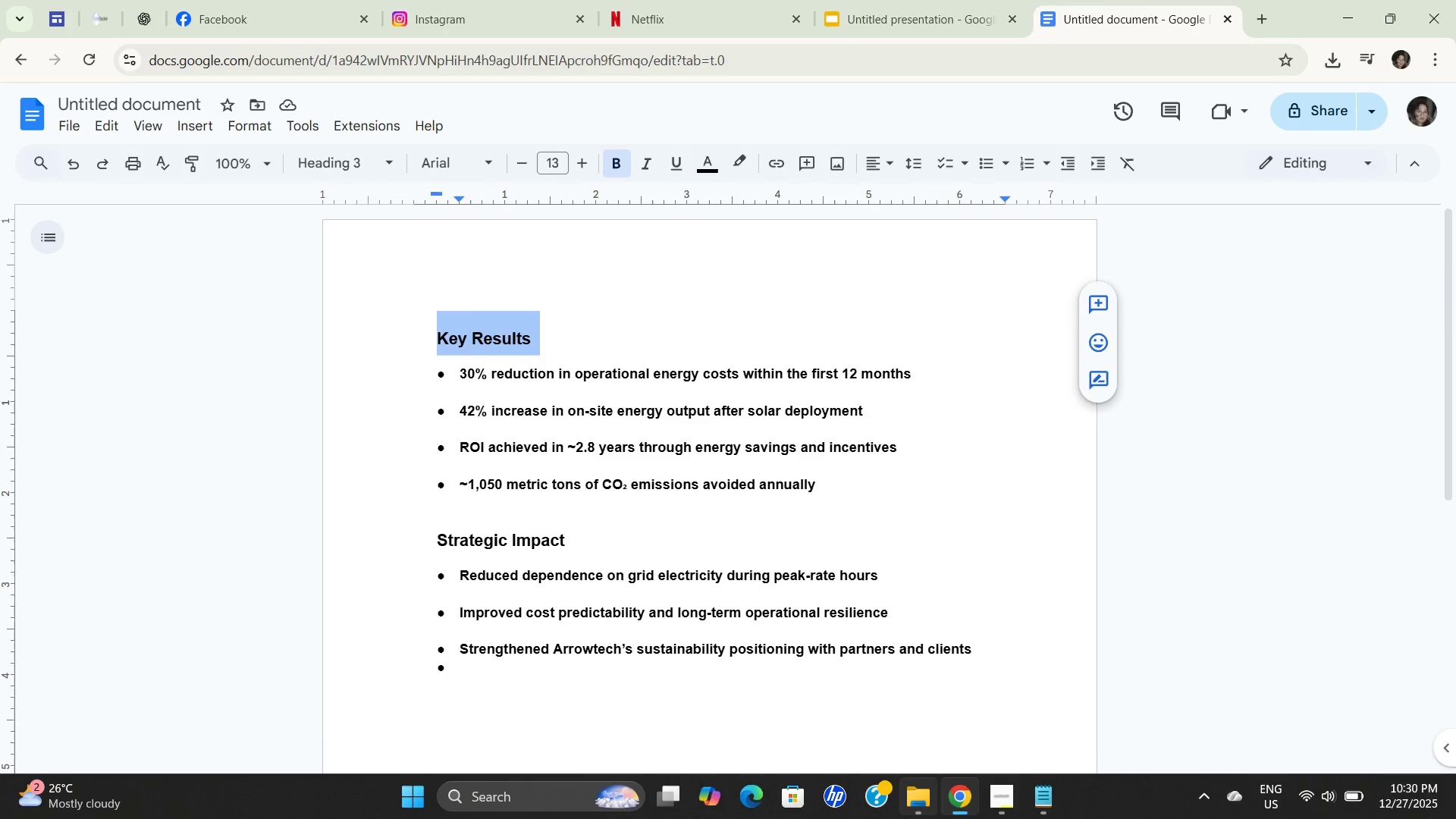 
key(Control+C)
 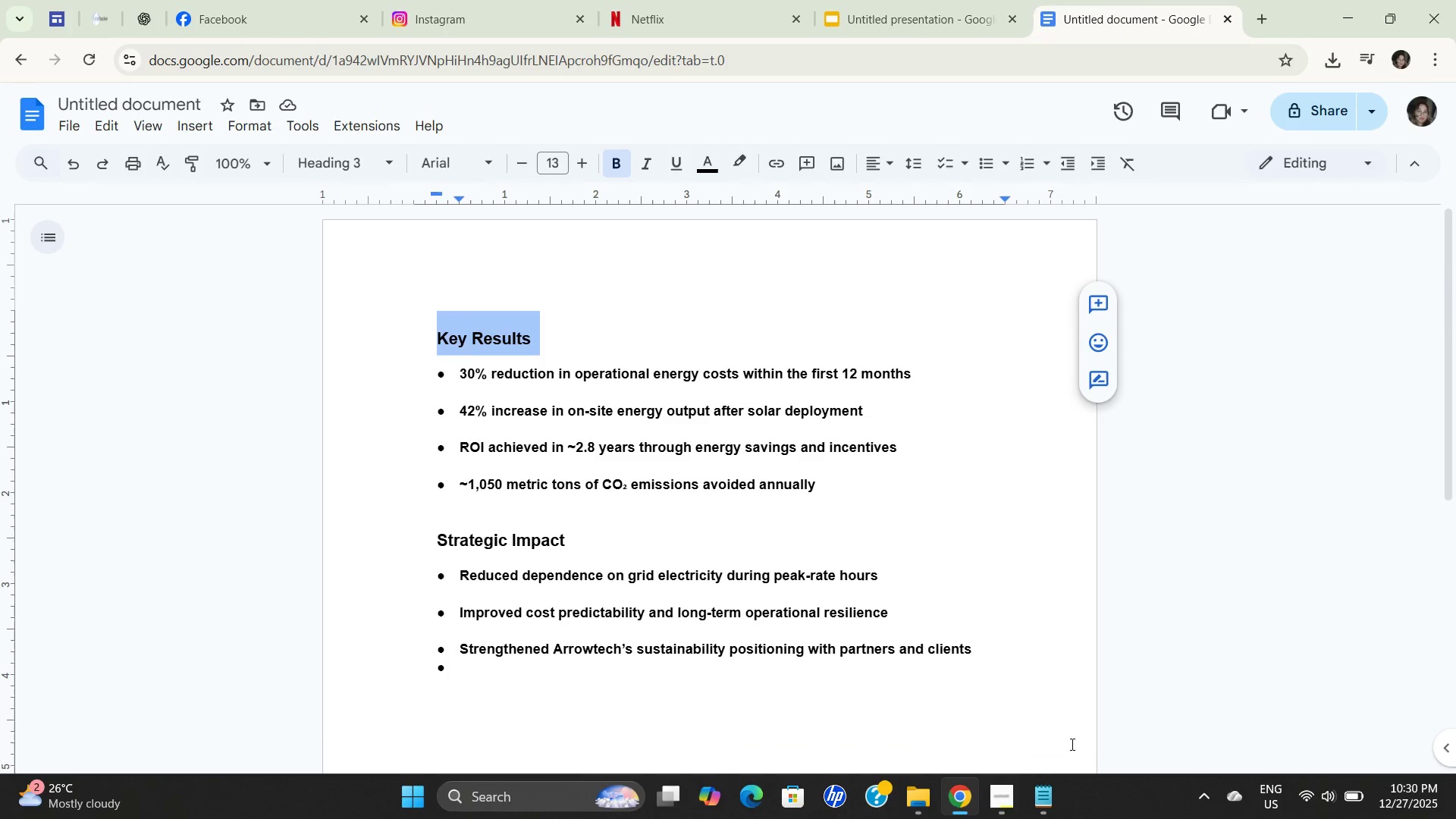 
key(Control+C)
 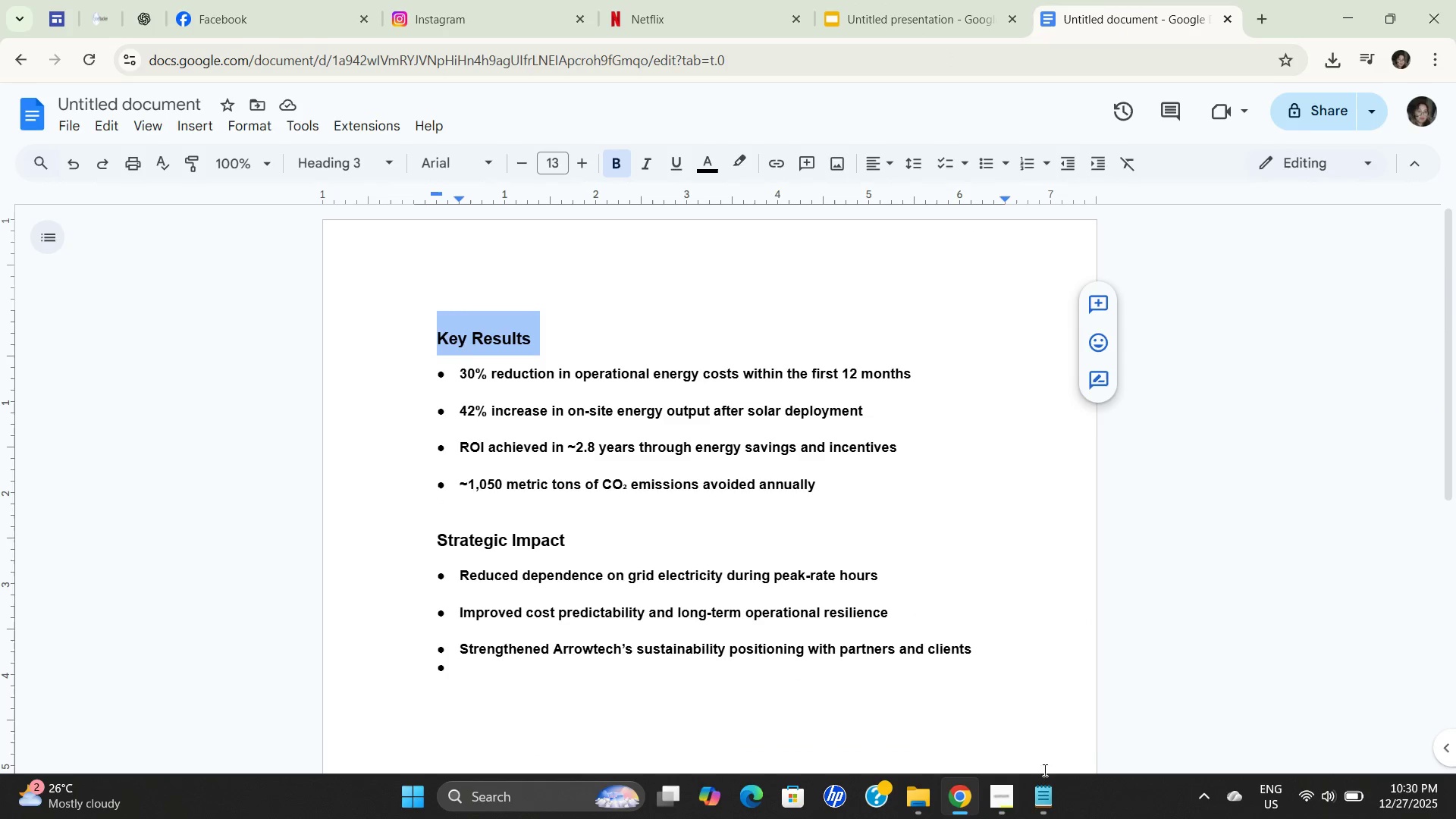 
key(Control+C)
 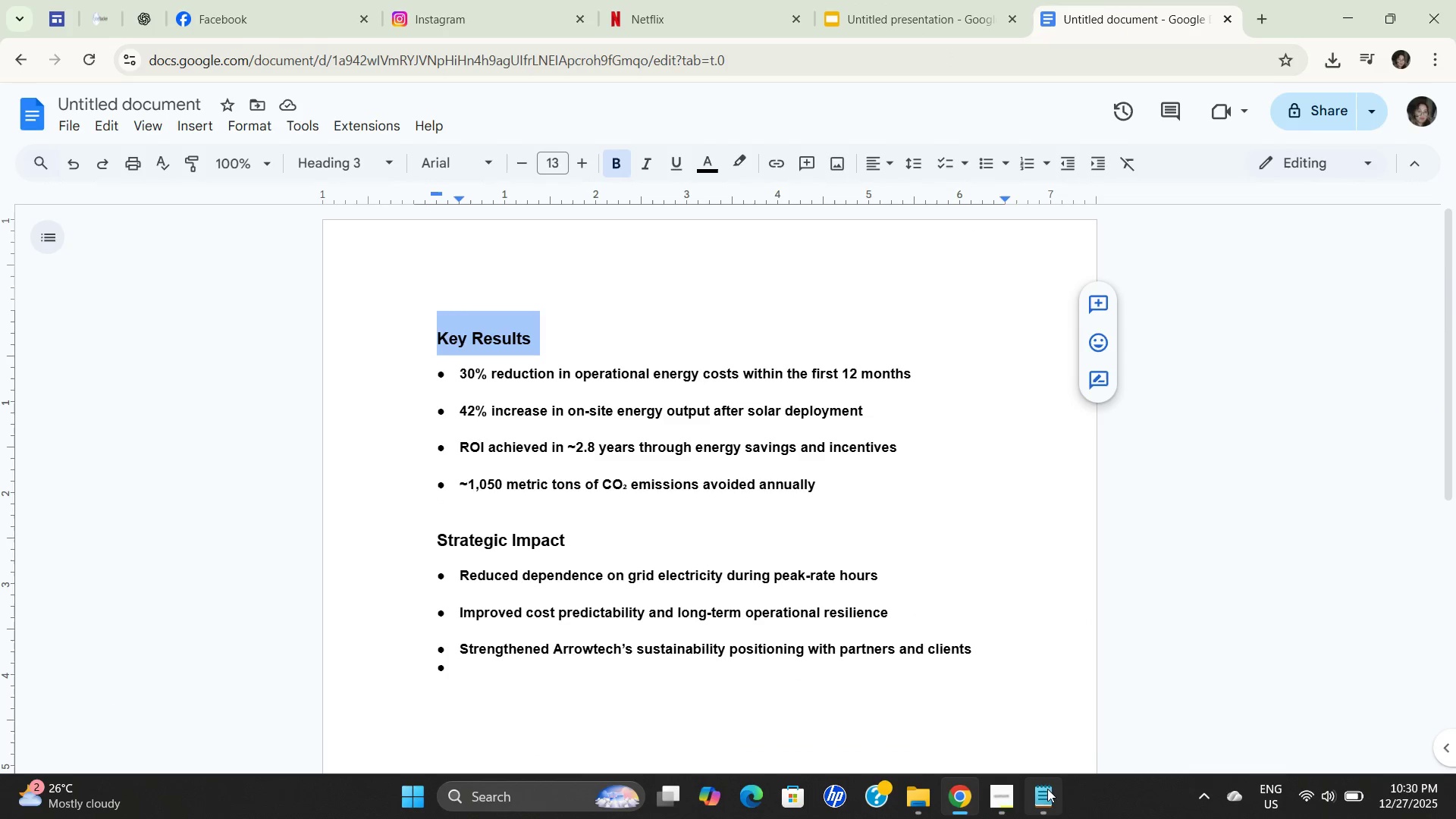 
key(Control+C)
 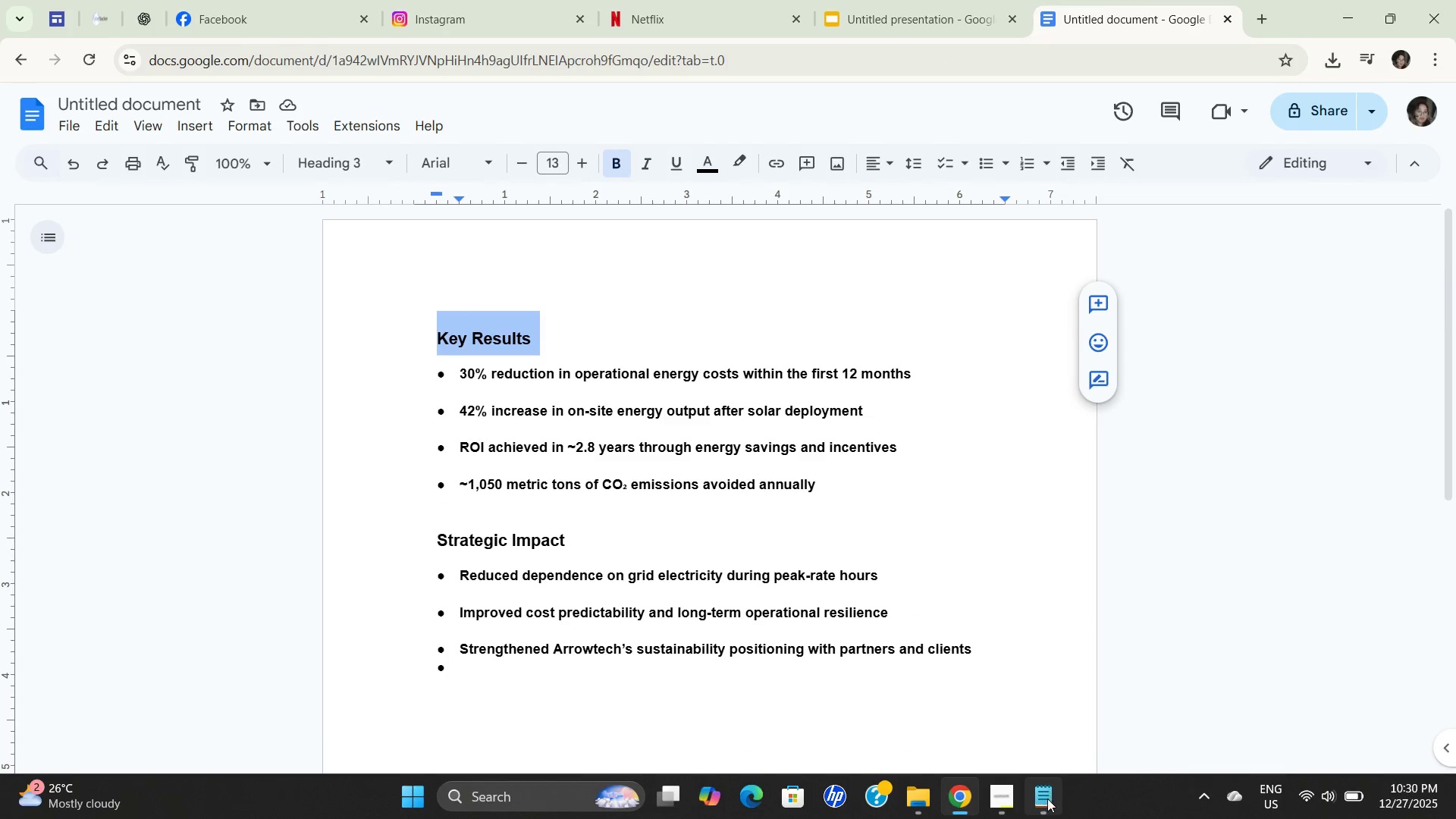 
left_click([1047, 799])
 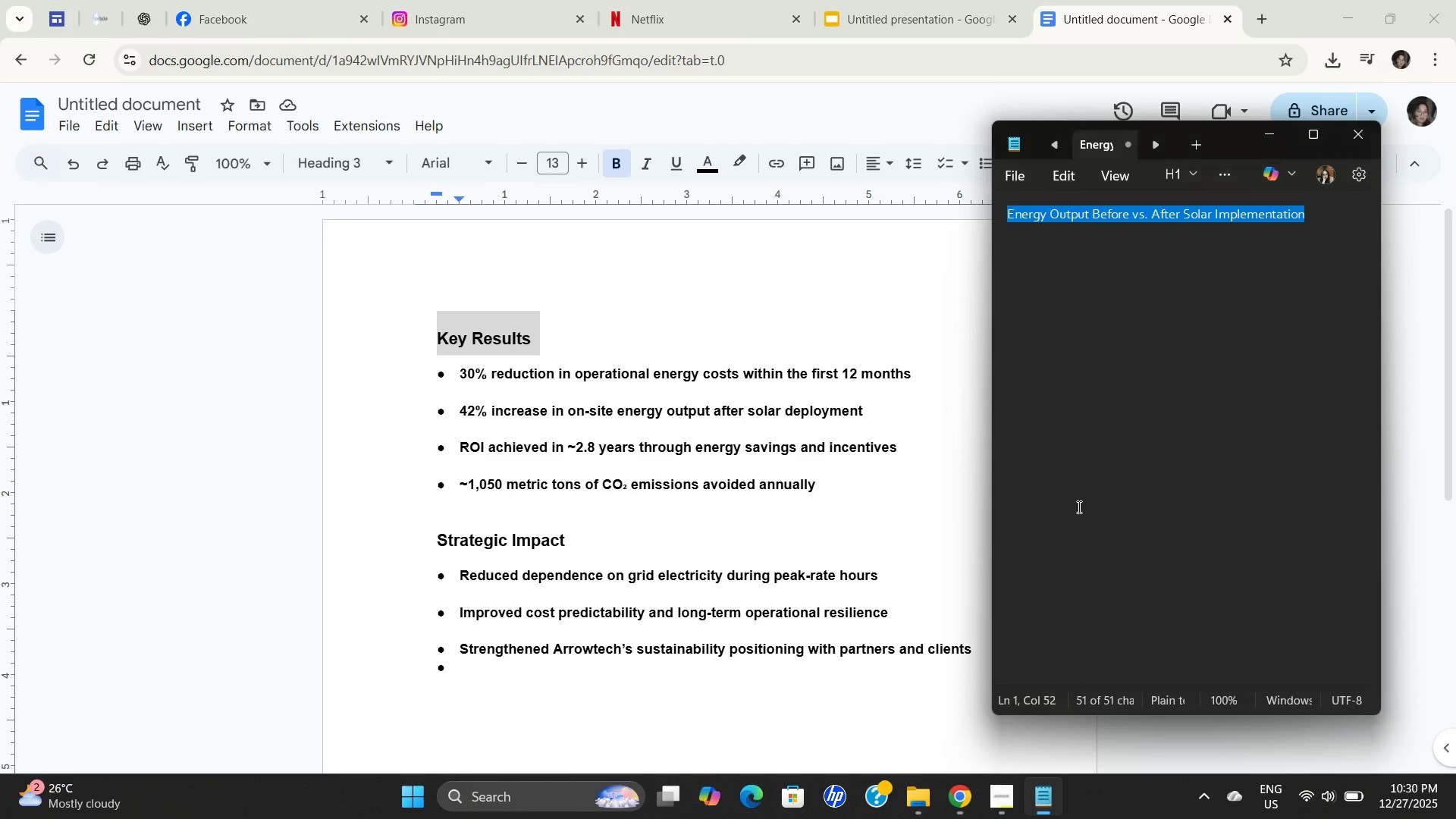 
key(Control+ControlLeft)
 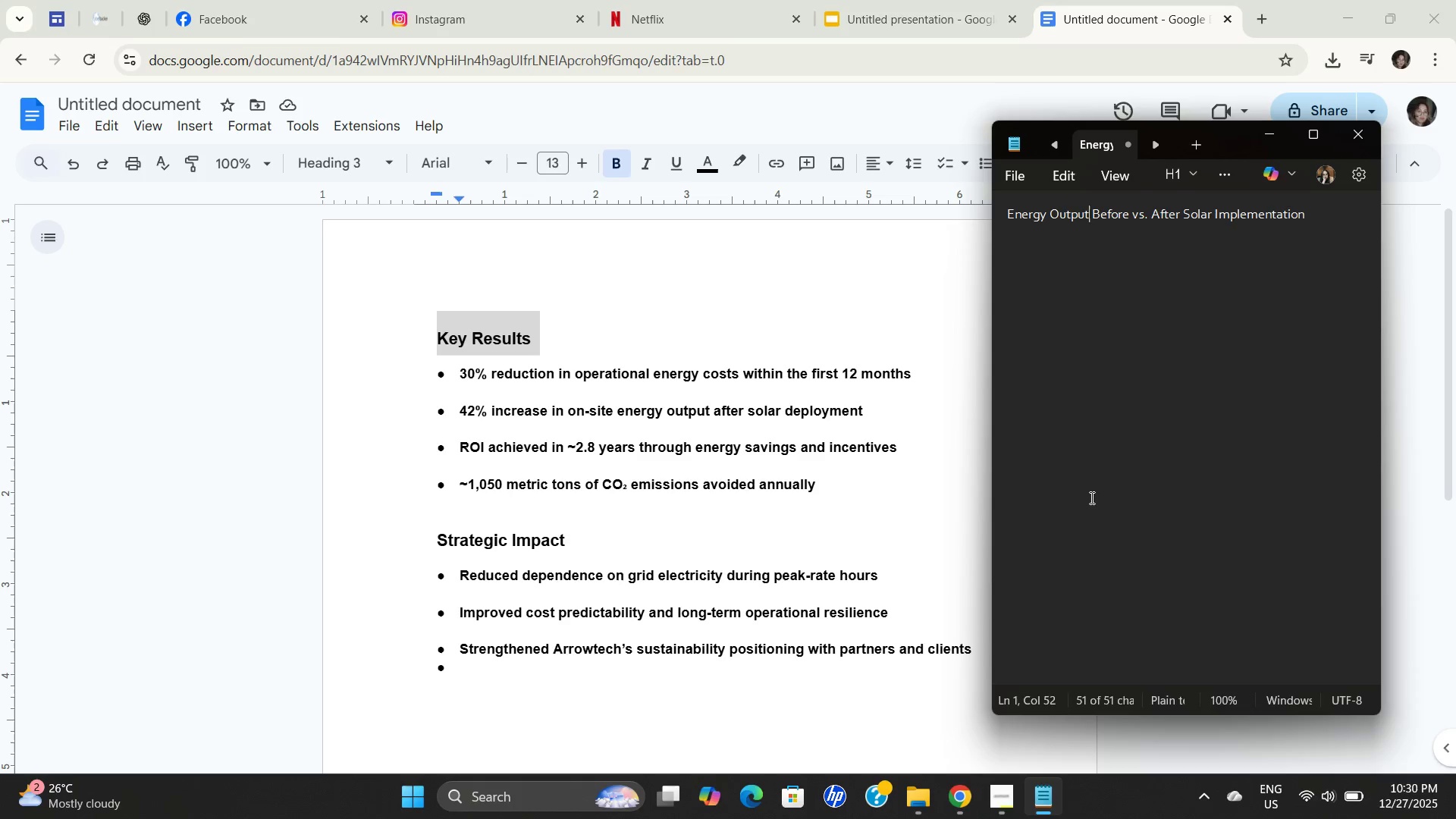 
double_click([1090, 497])
 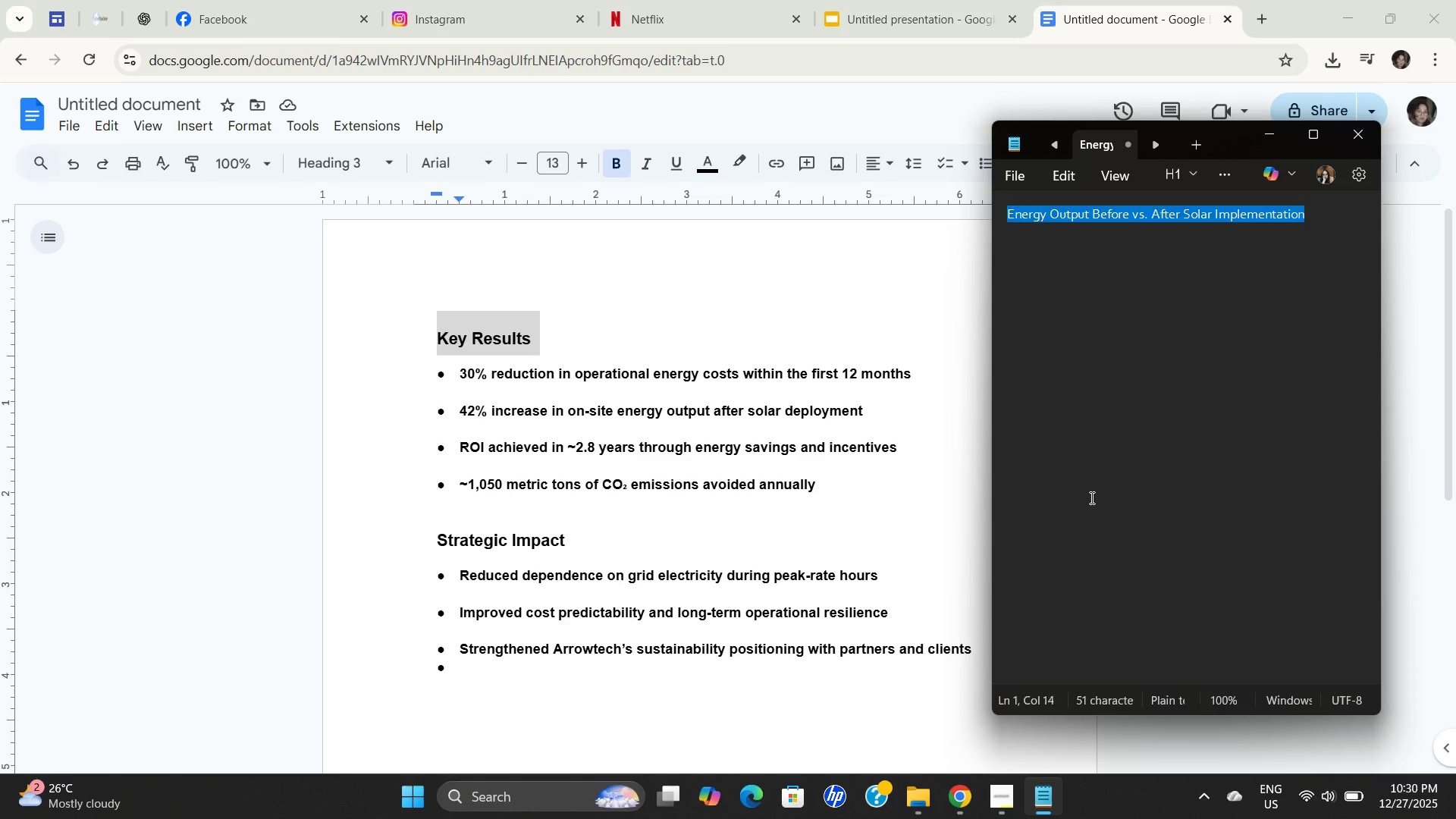 
key(Control+A)
 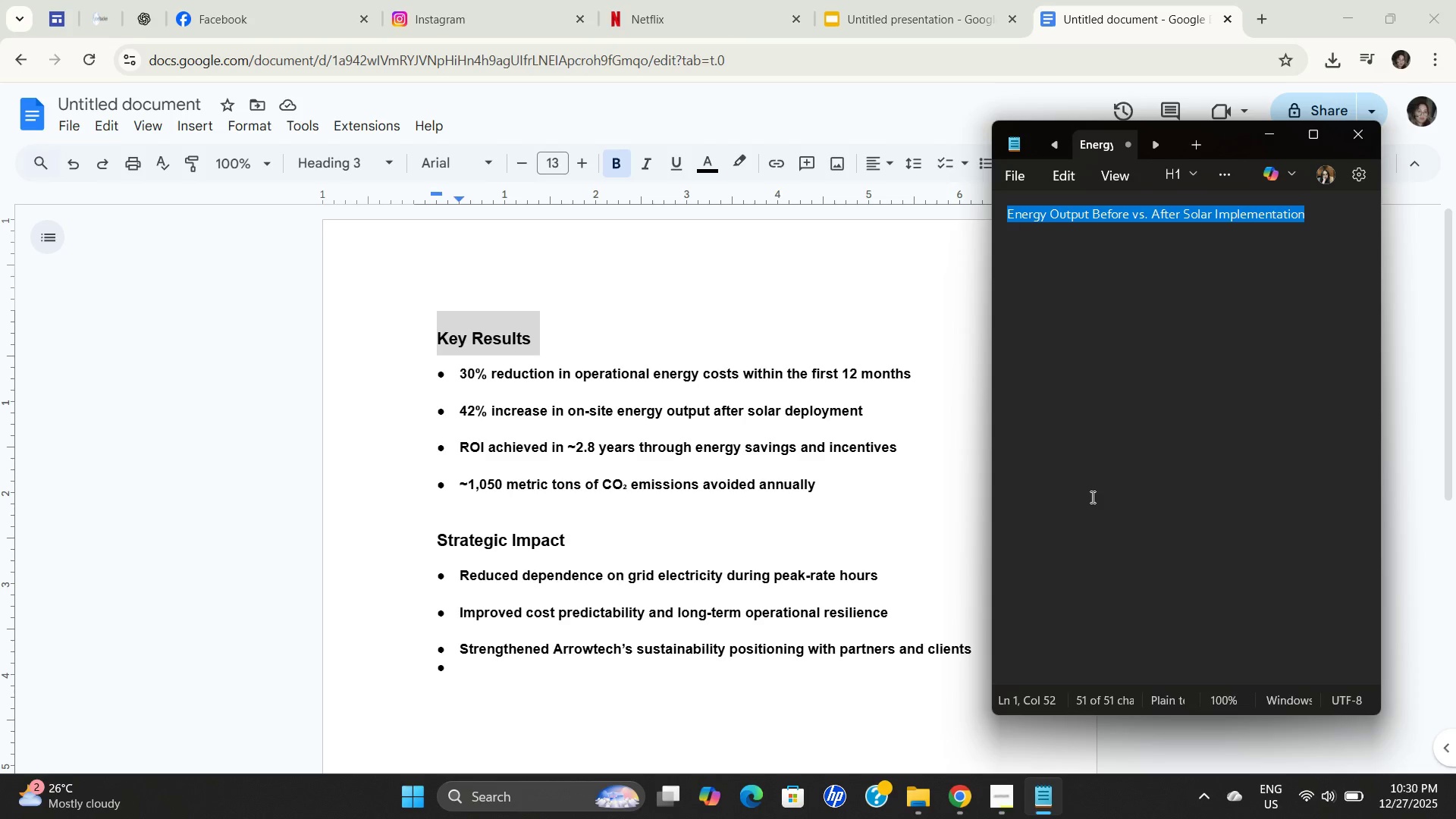 
key(Control+ControlLeft)
 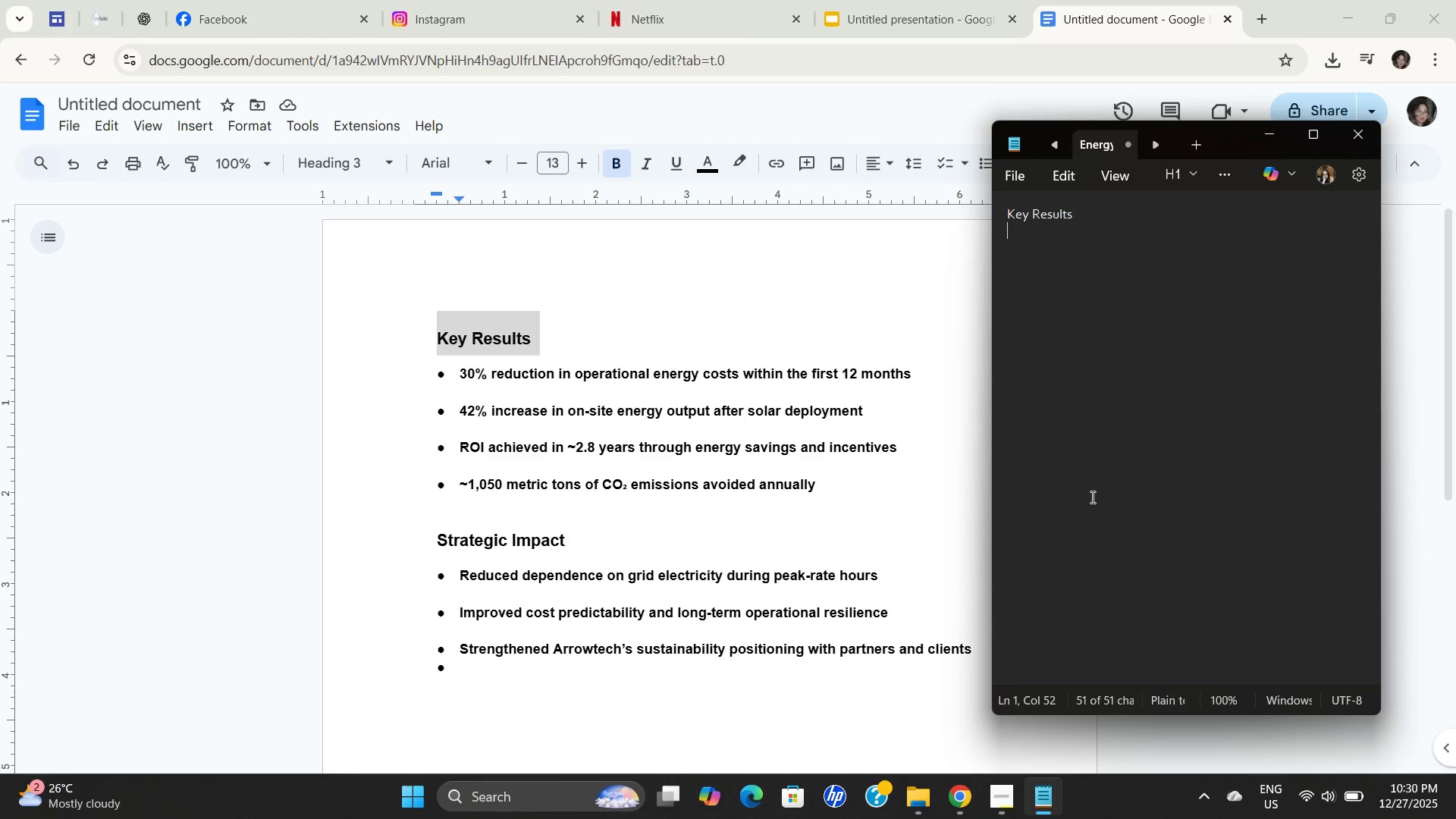 
key(Control+V)
 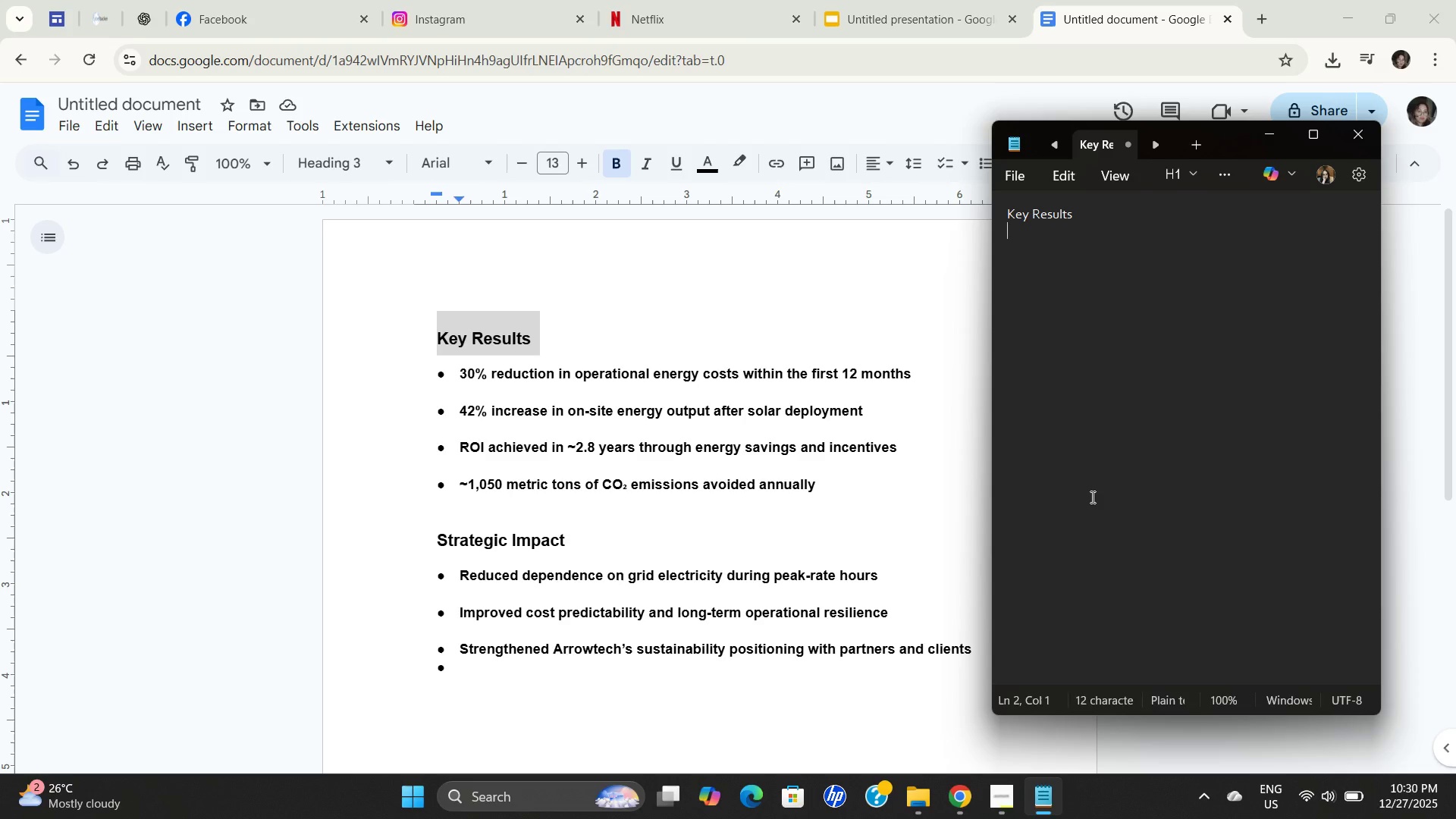 
key(Control+A)
 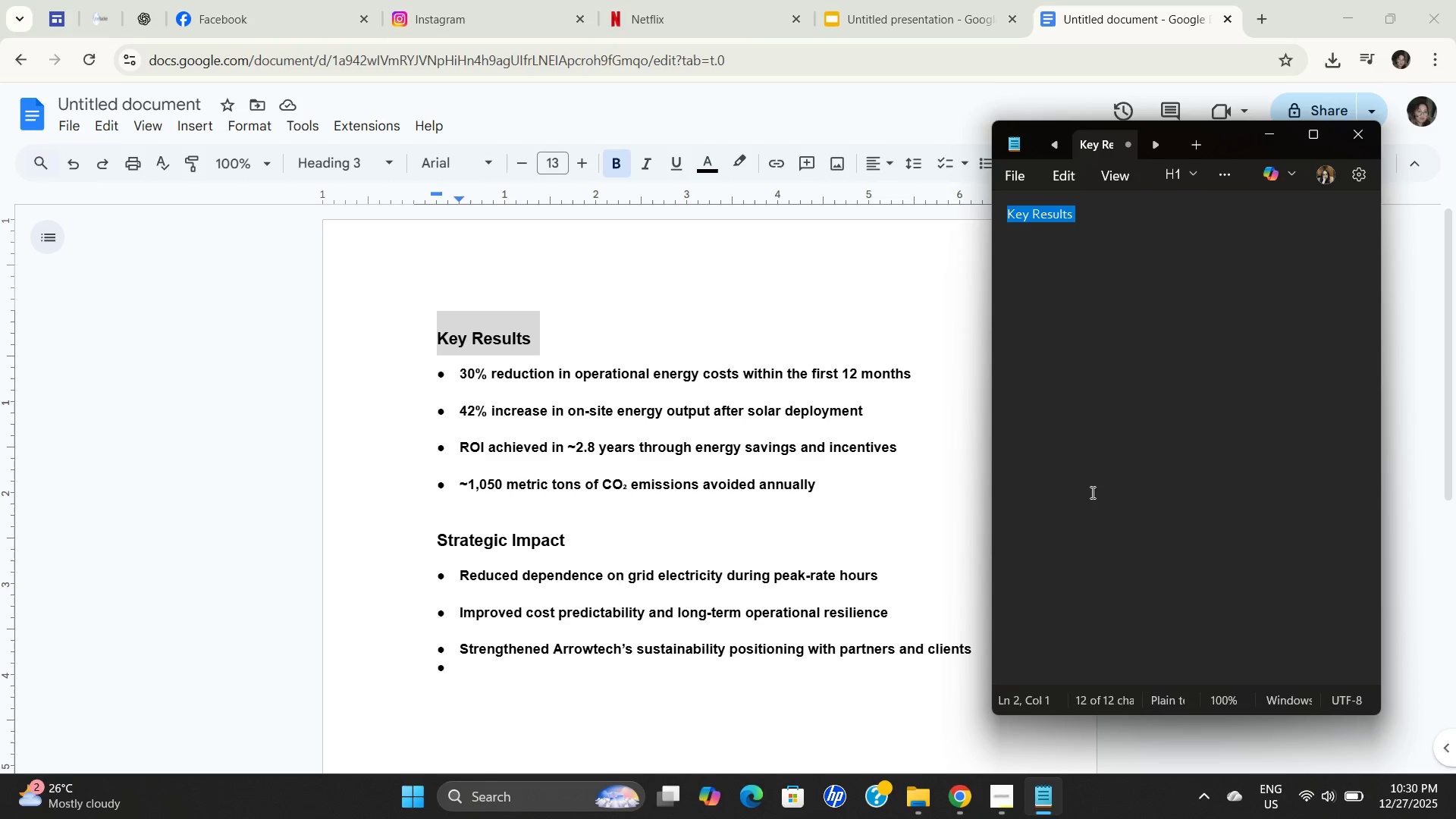 
key(Control+C)
 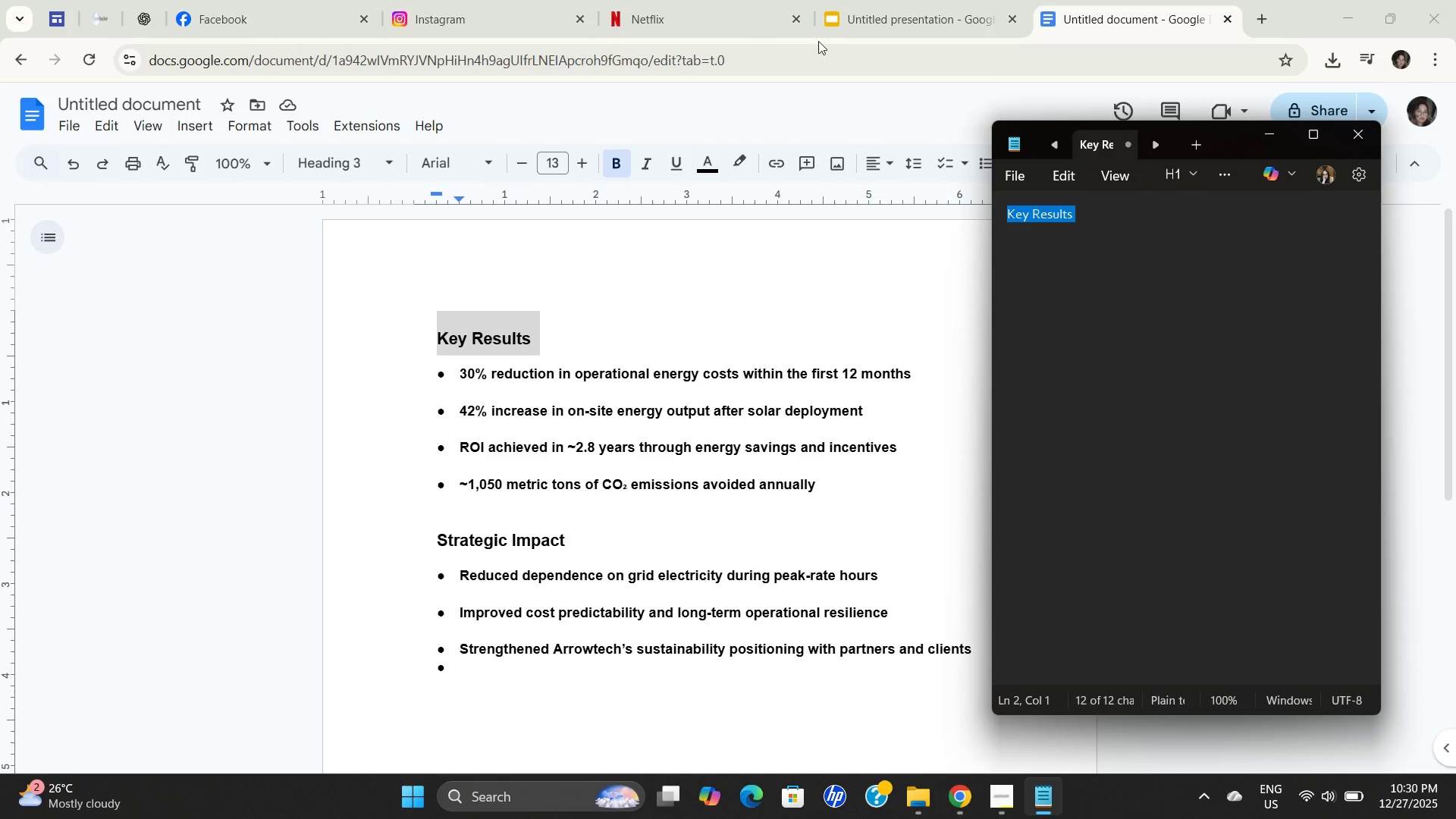 
key(Control+C)
 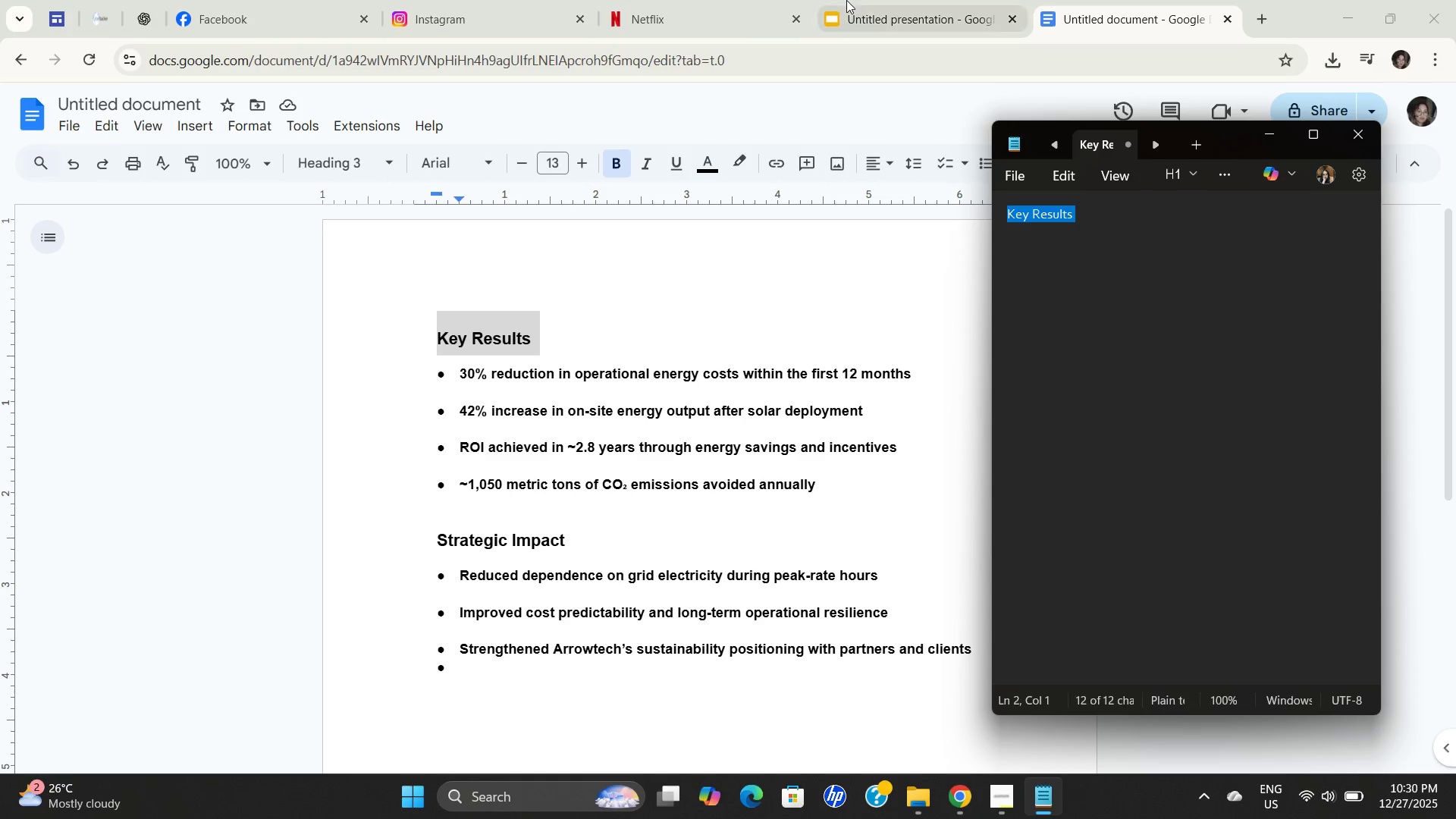 
key(Control+C)
 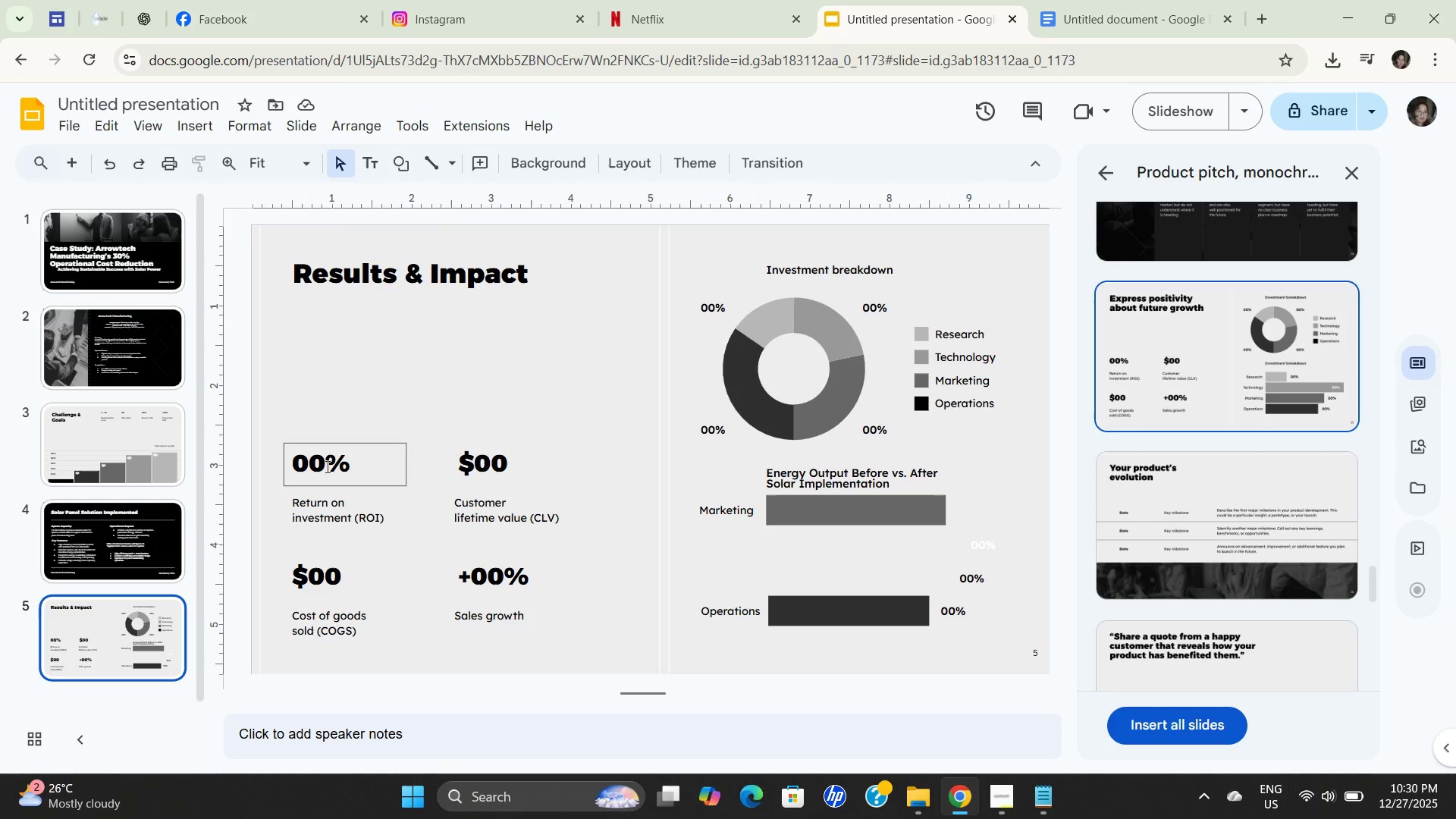 
double_click([329, 466])
 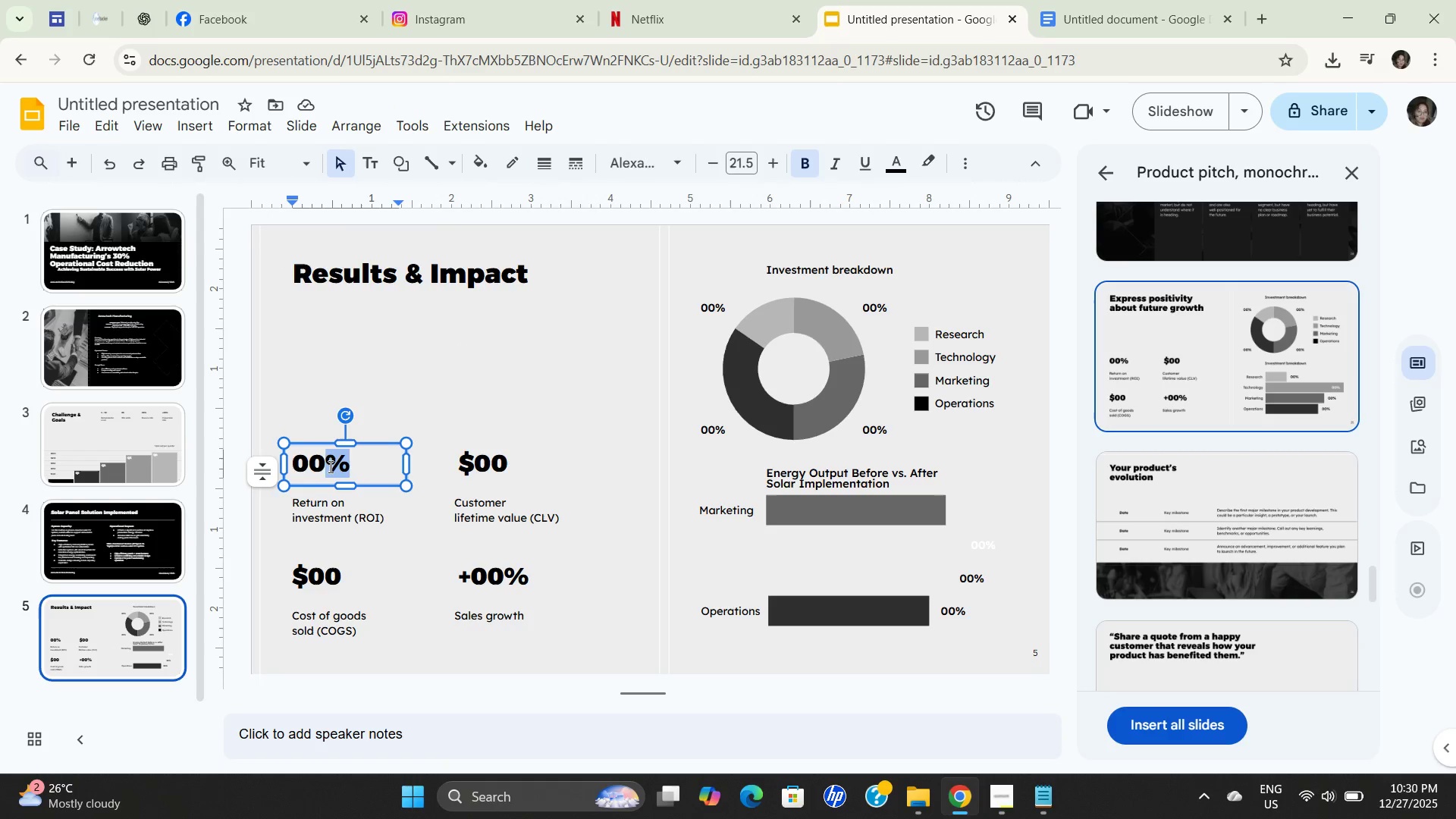 
triple_click([329, 466])
 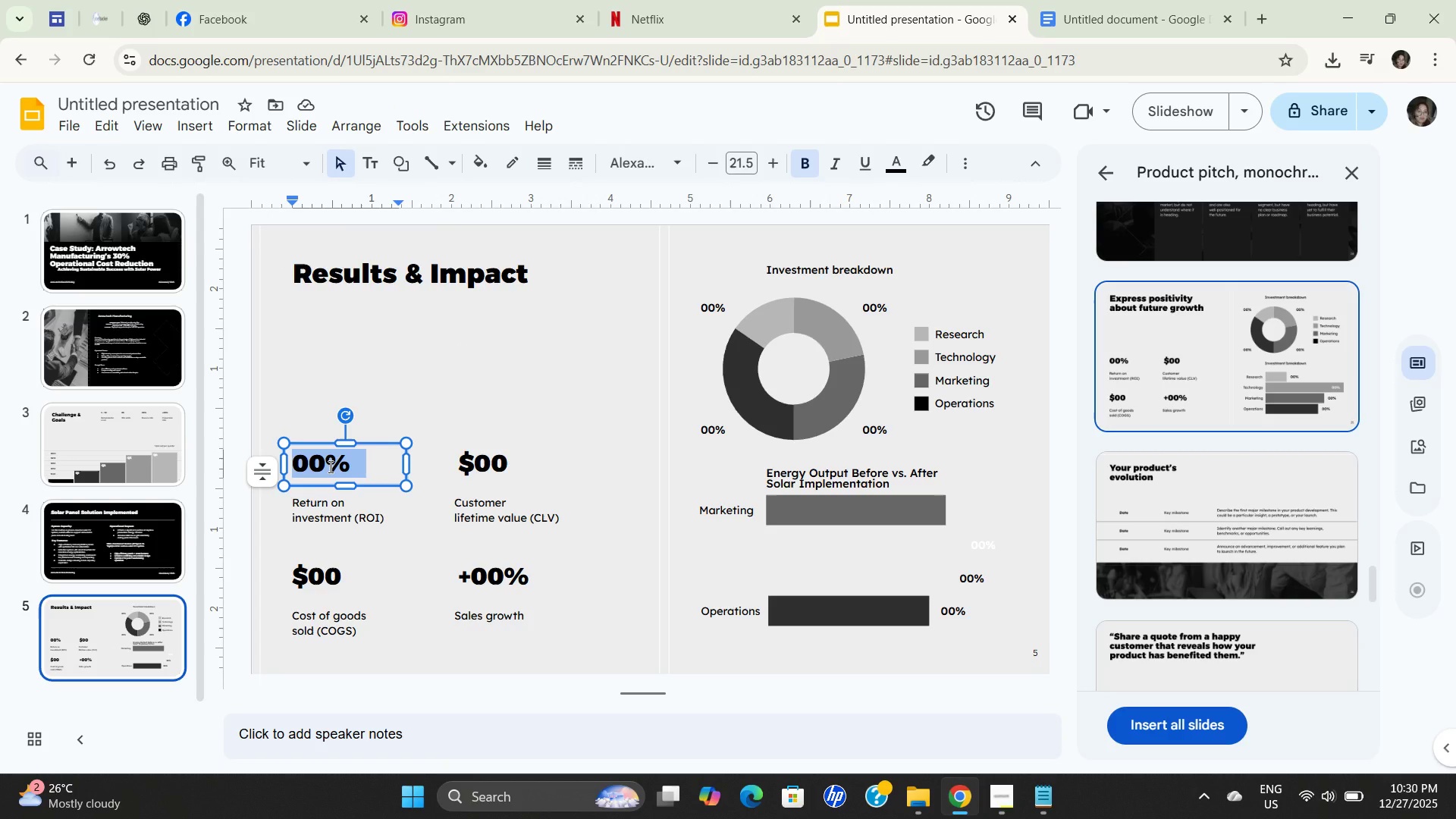 
key(Control+ControlLeft)
 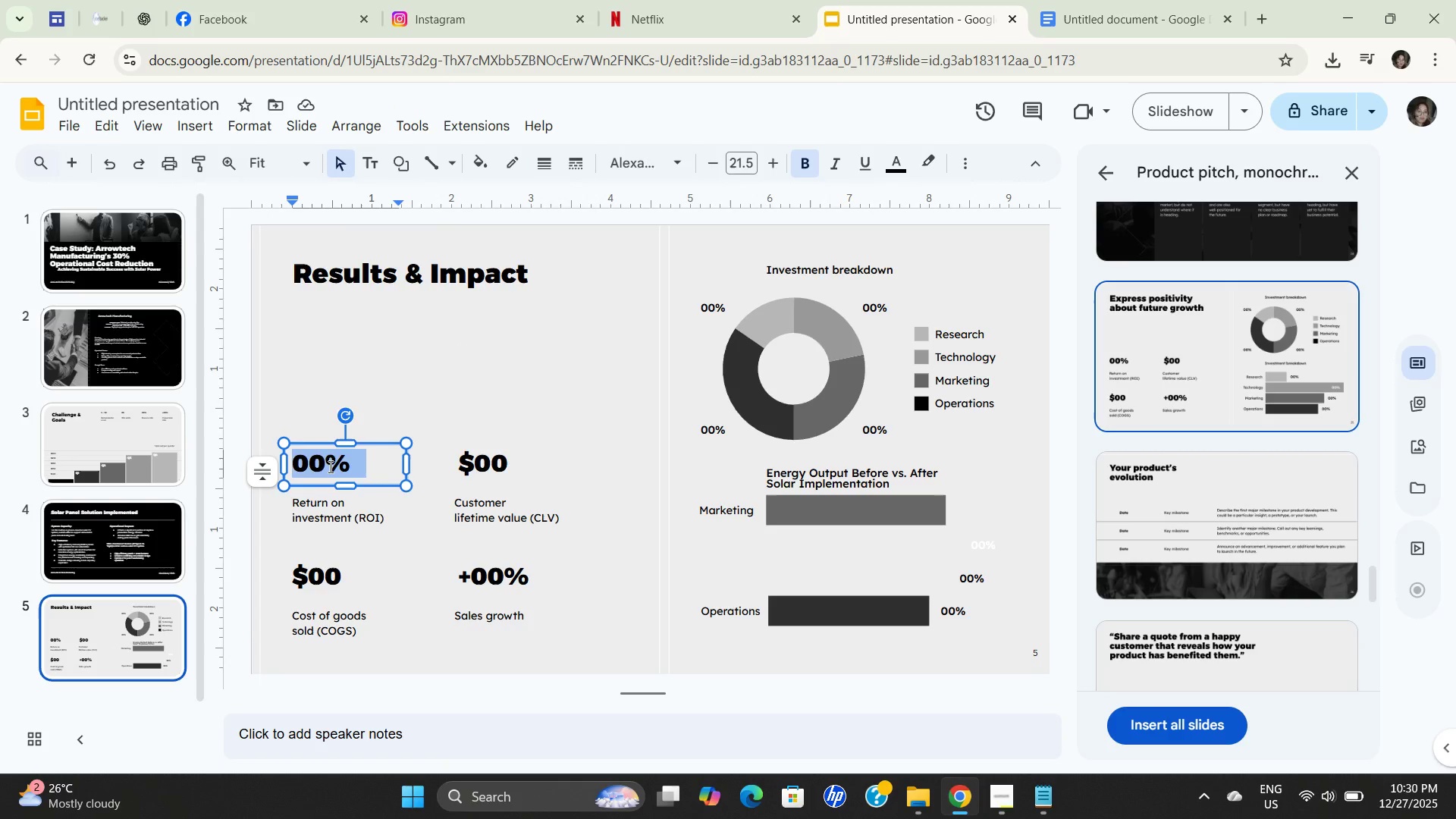 
key(Control+V)
 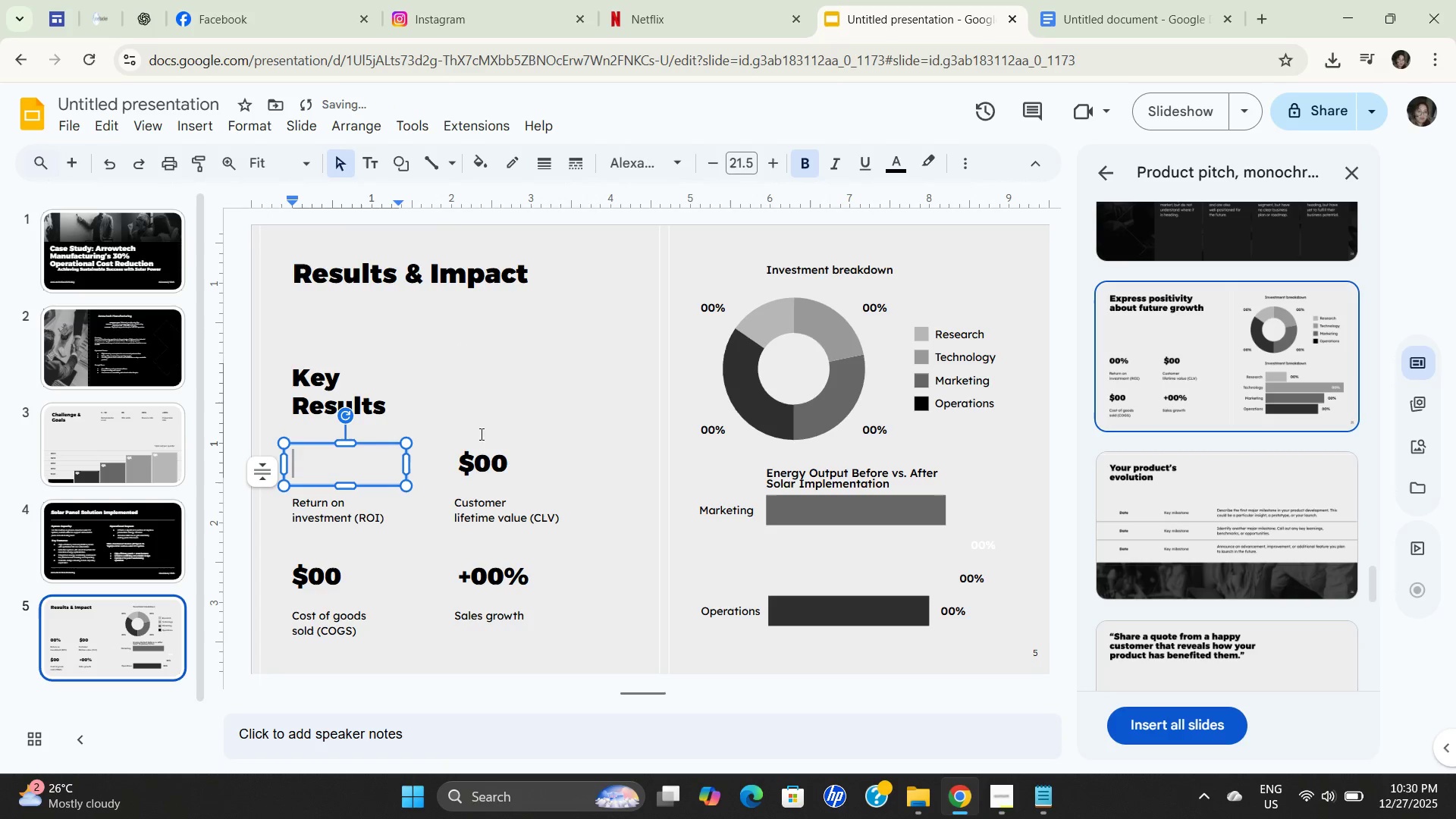 
left_click([535, 353])
 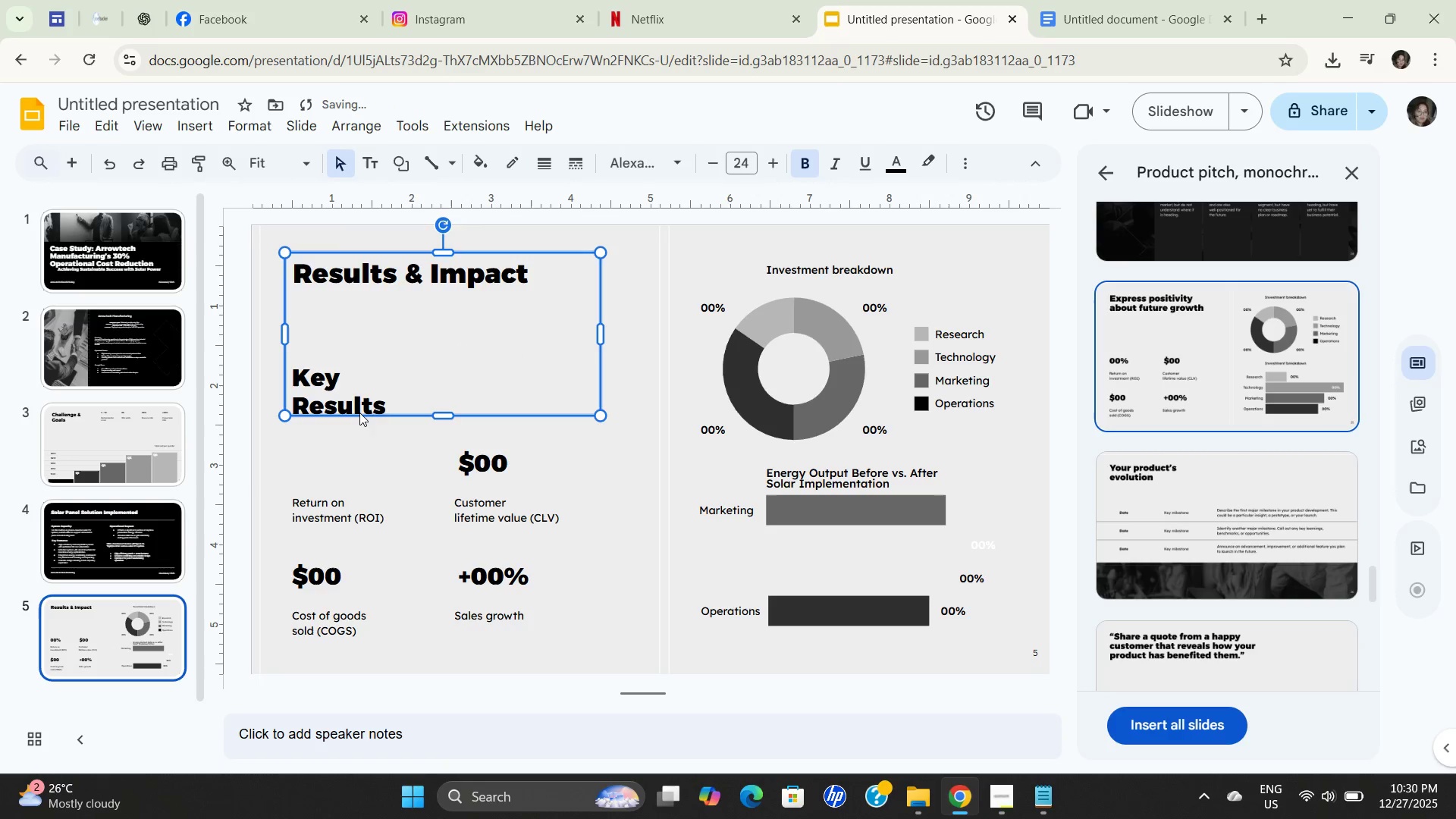 
left_click([359, 408])
 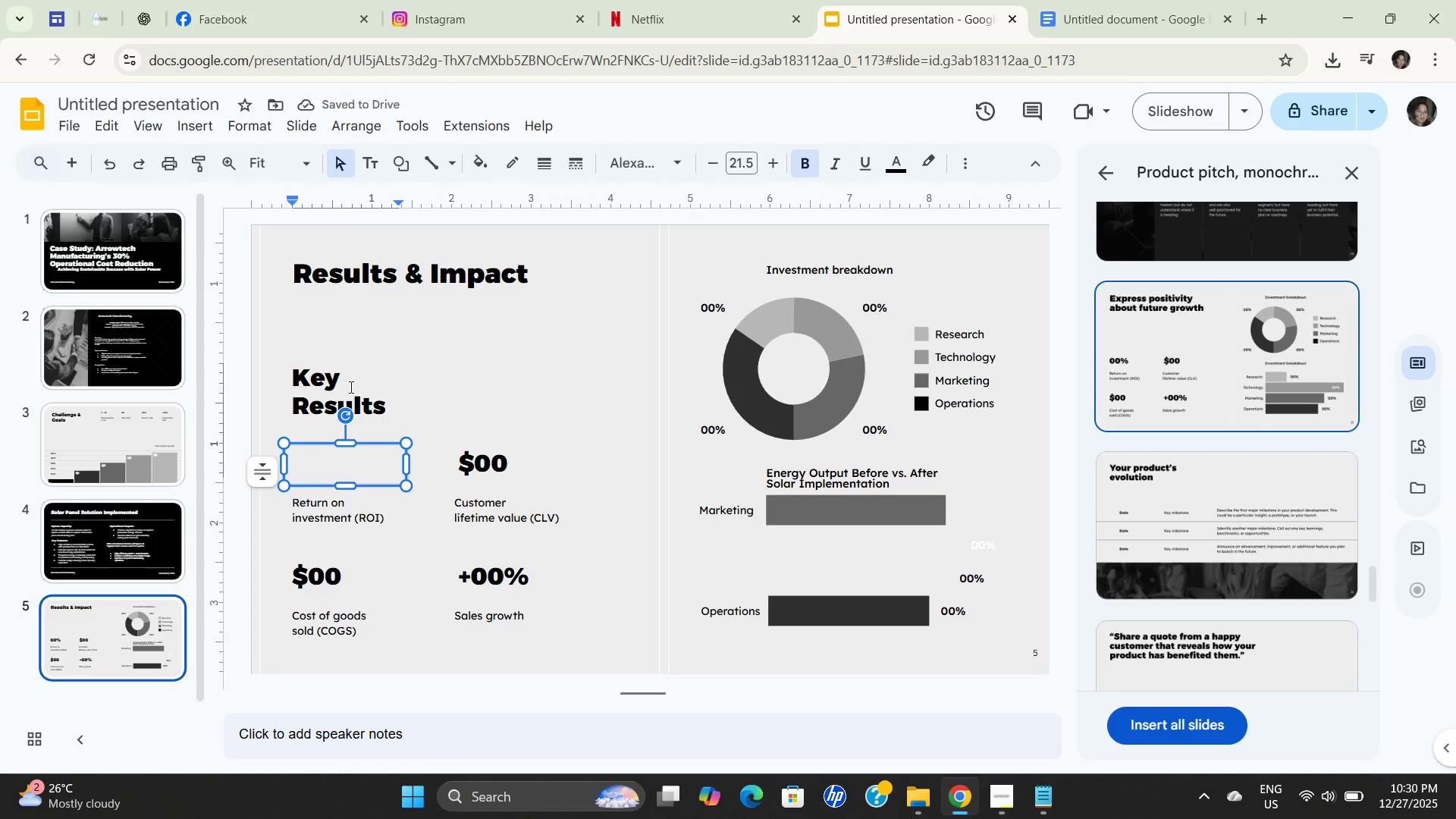 
left_click([336, 382])
 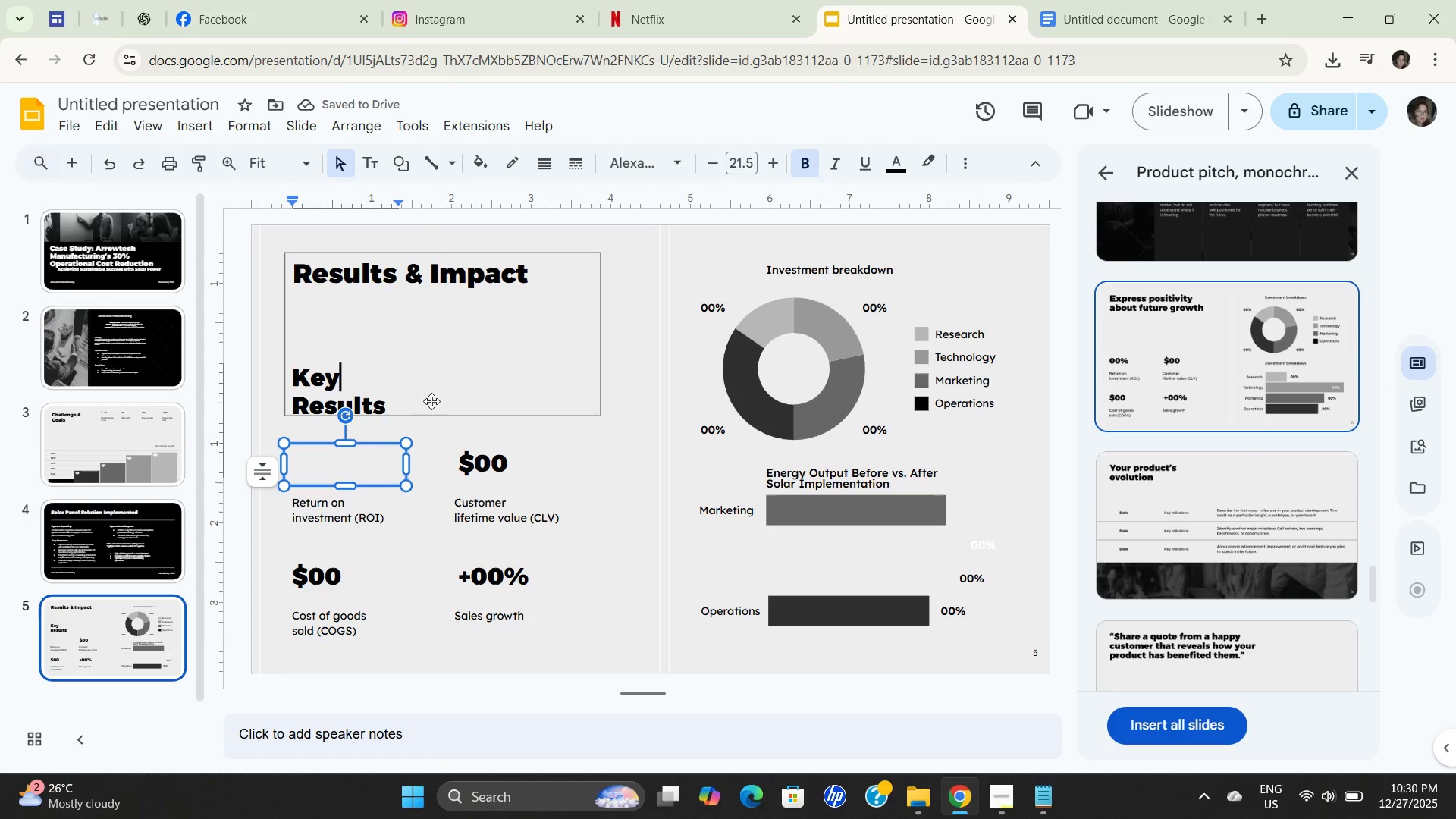 
left_click([431, 401])
 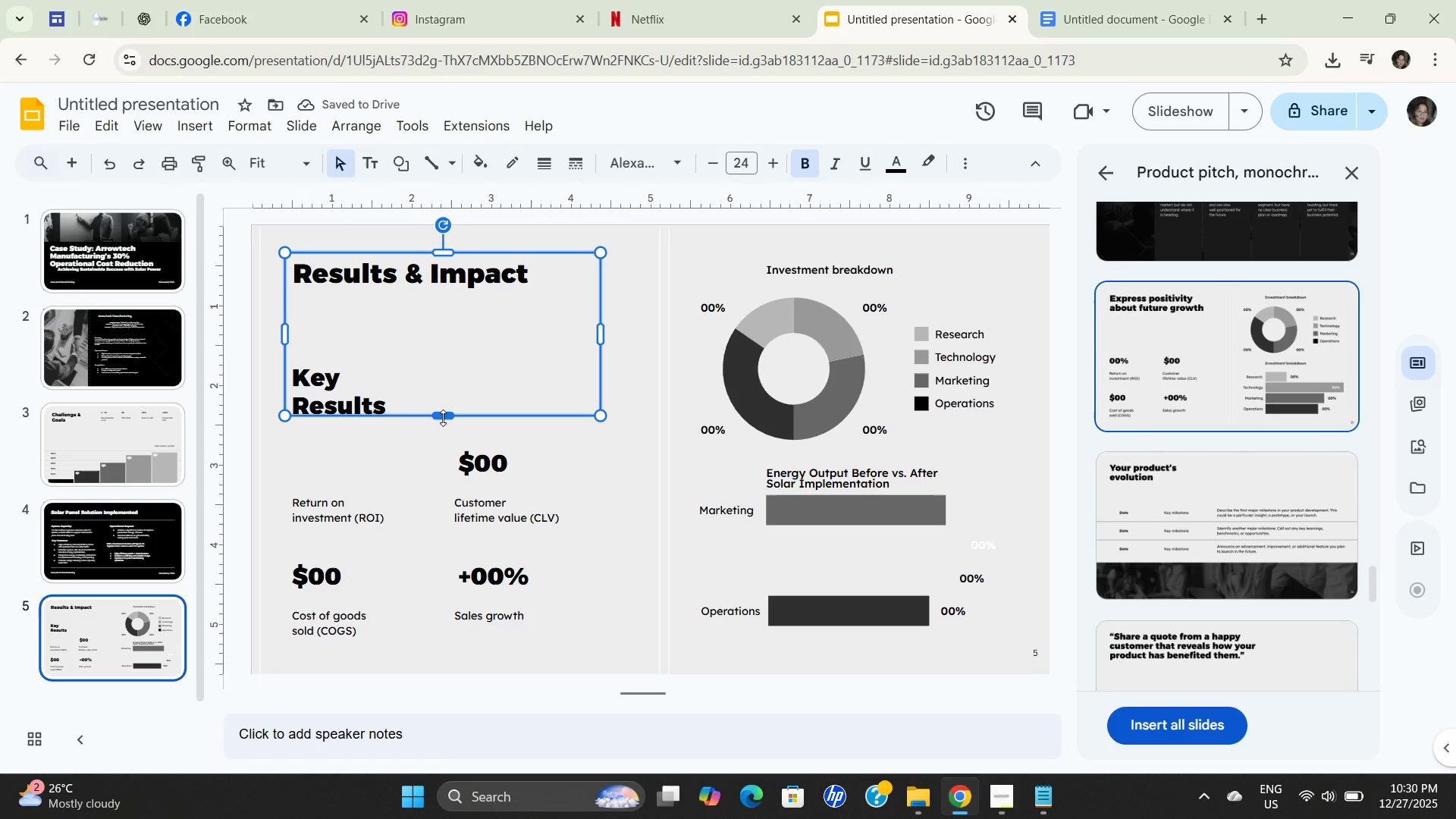 
left_click_drag(start_coordinate=[443, 417], to_coordinate=[460, 310])
 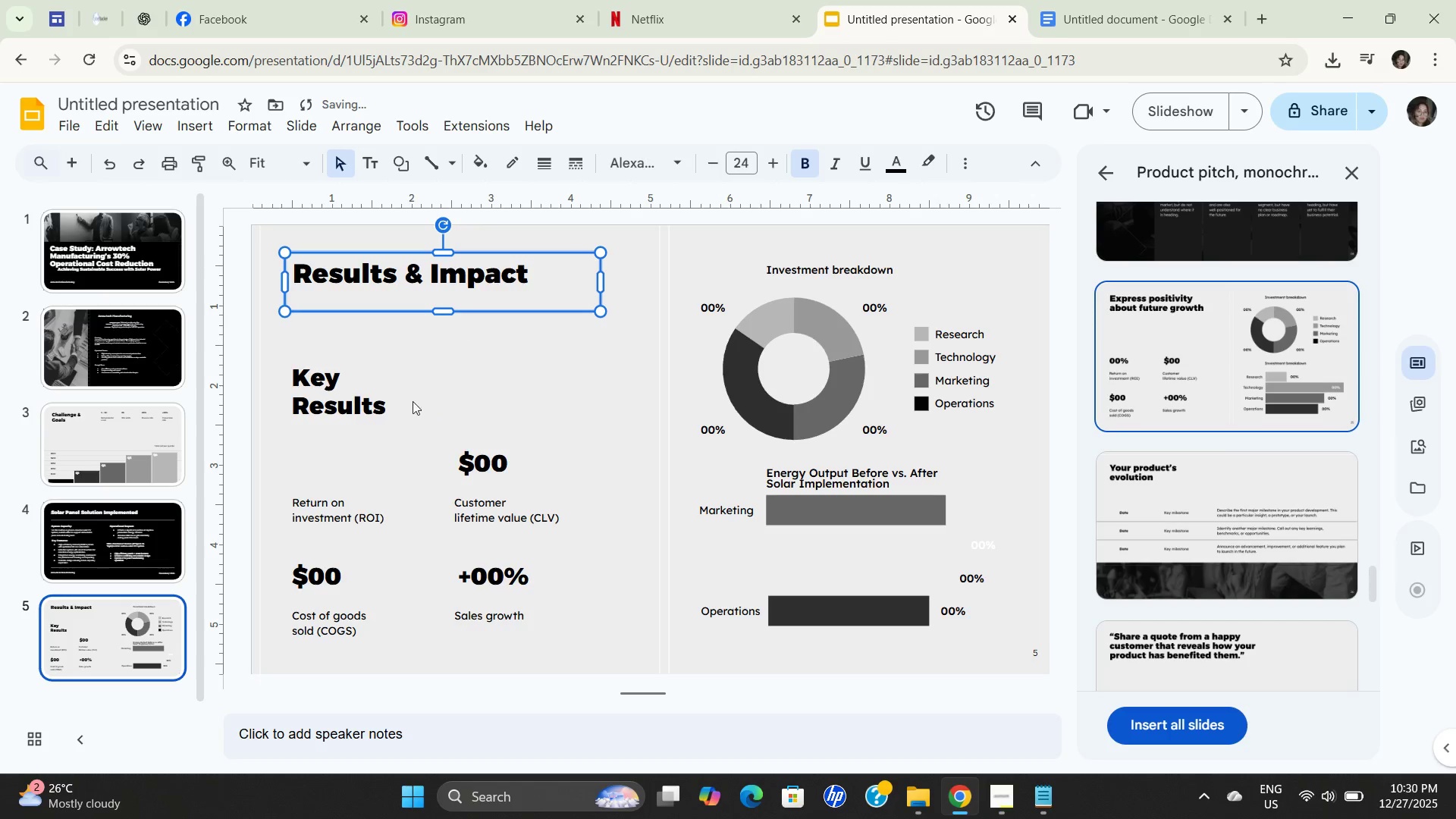 
left_click_drag(start_coordinate=[406, 410], to_coordinate=[397, 412])
 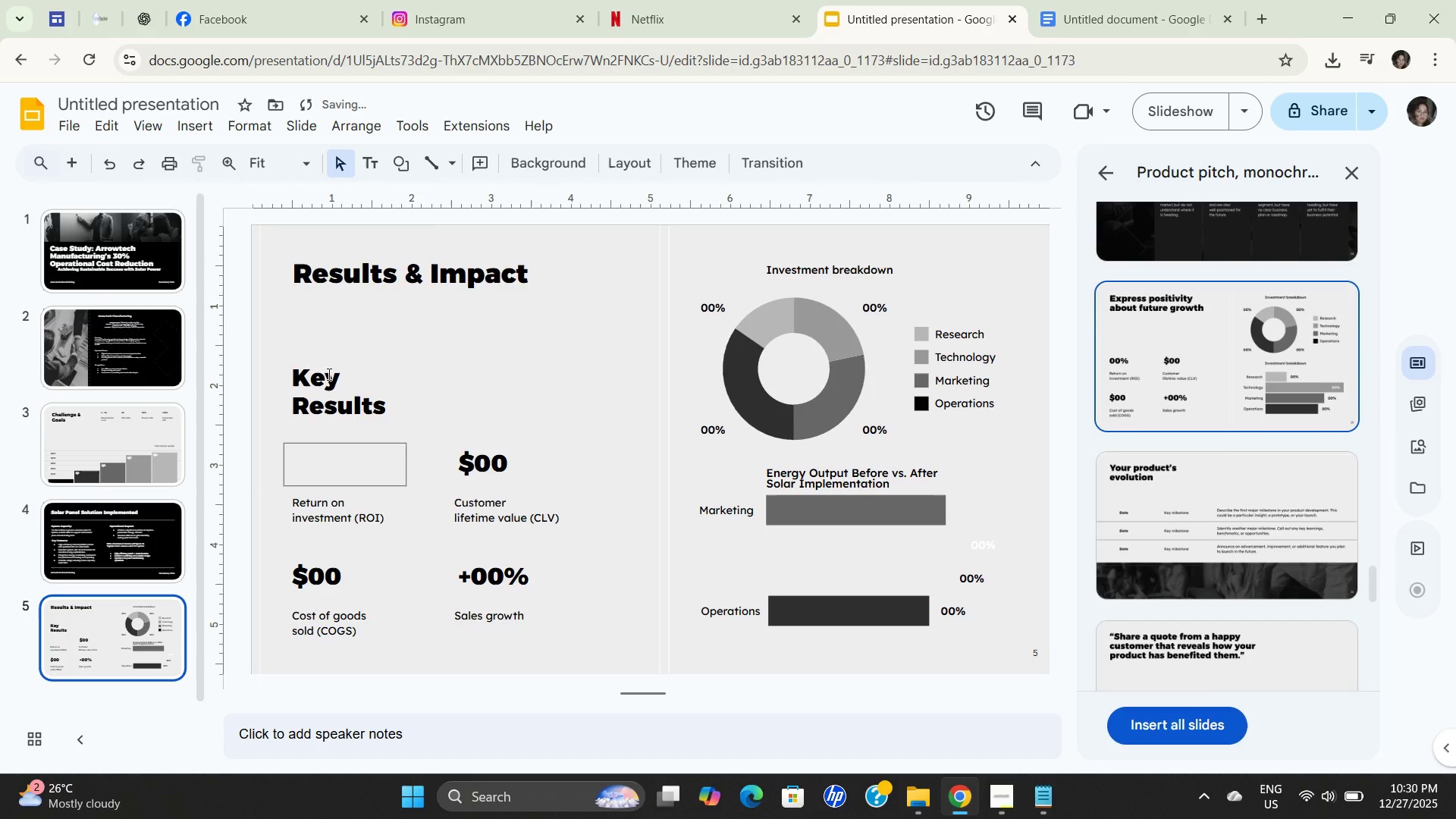 
left_click([328, 374])
 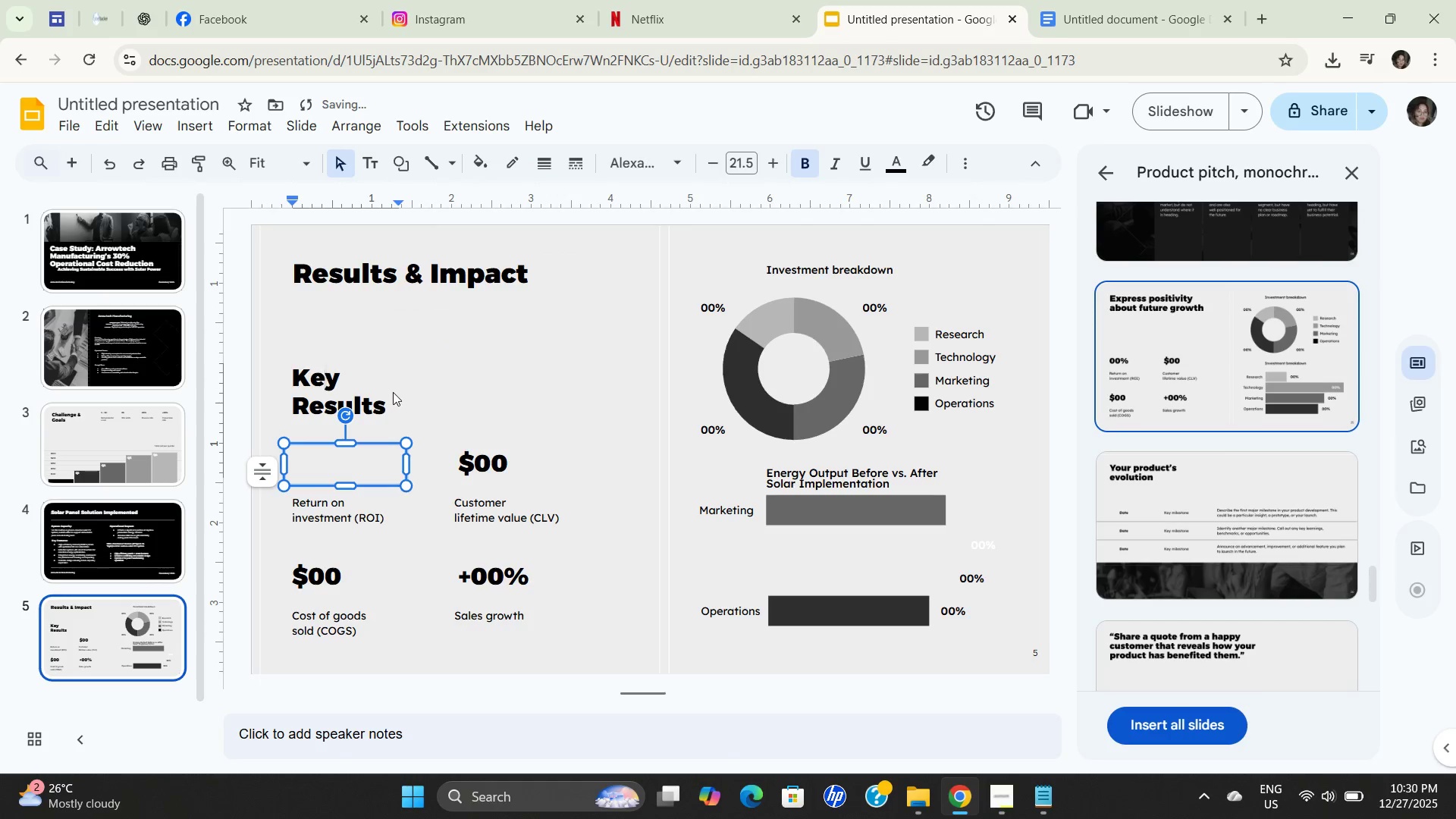 
left_click([427, 417])
 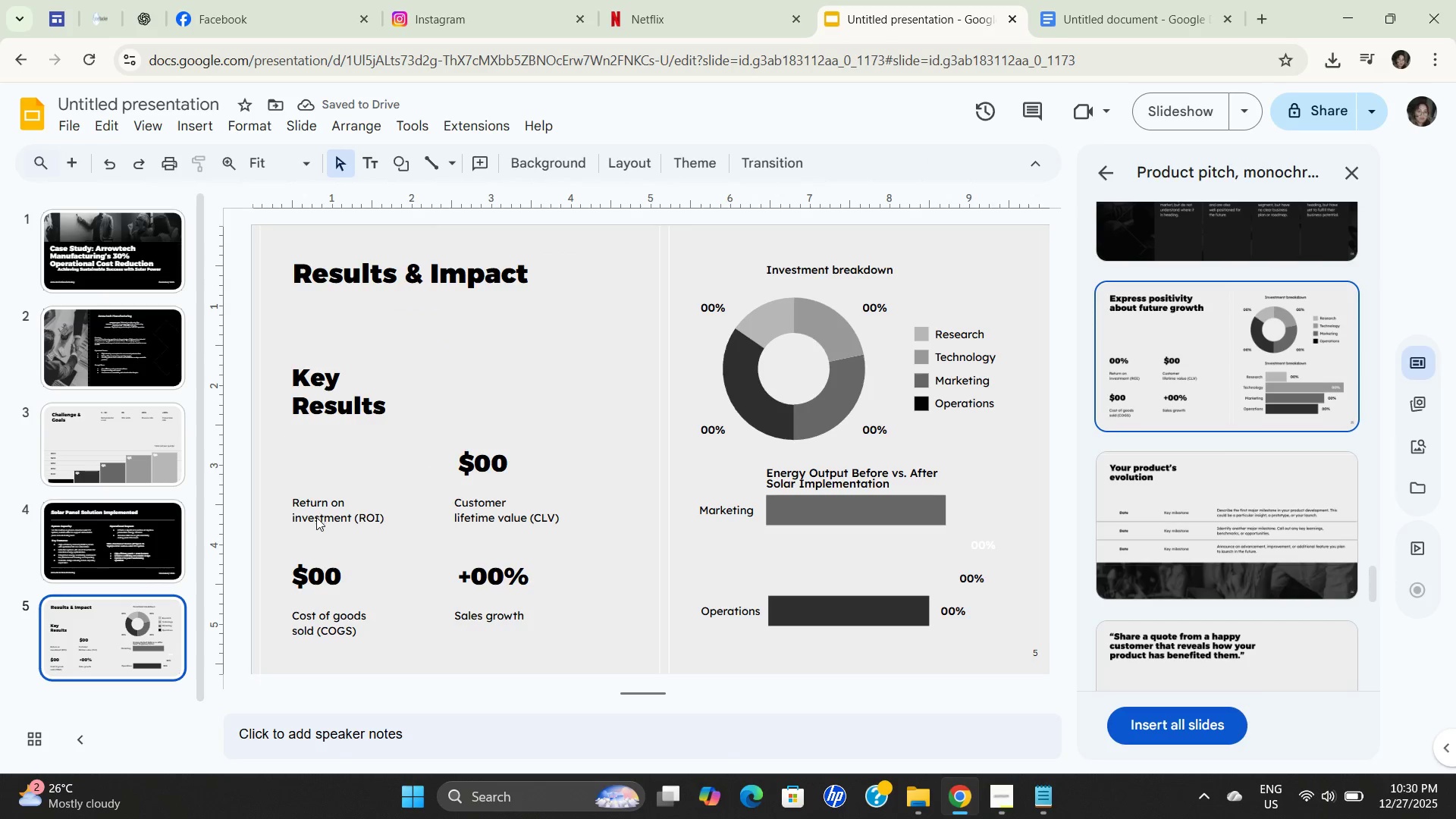 
left_click([318, 515])
 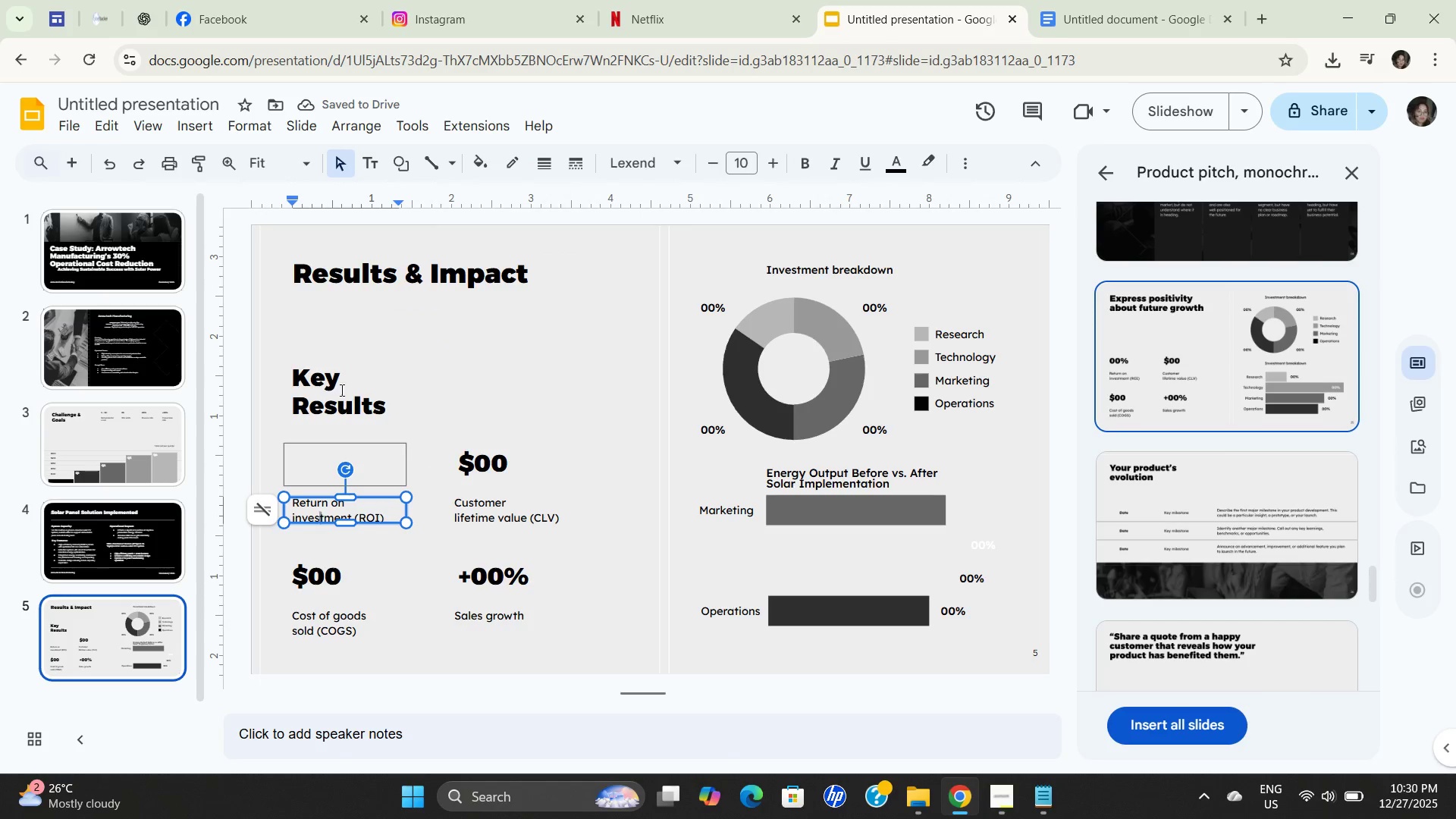 
left_click([340, 386])
 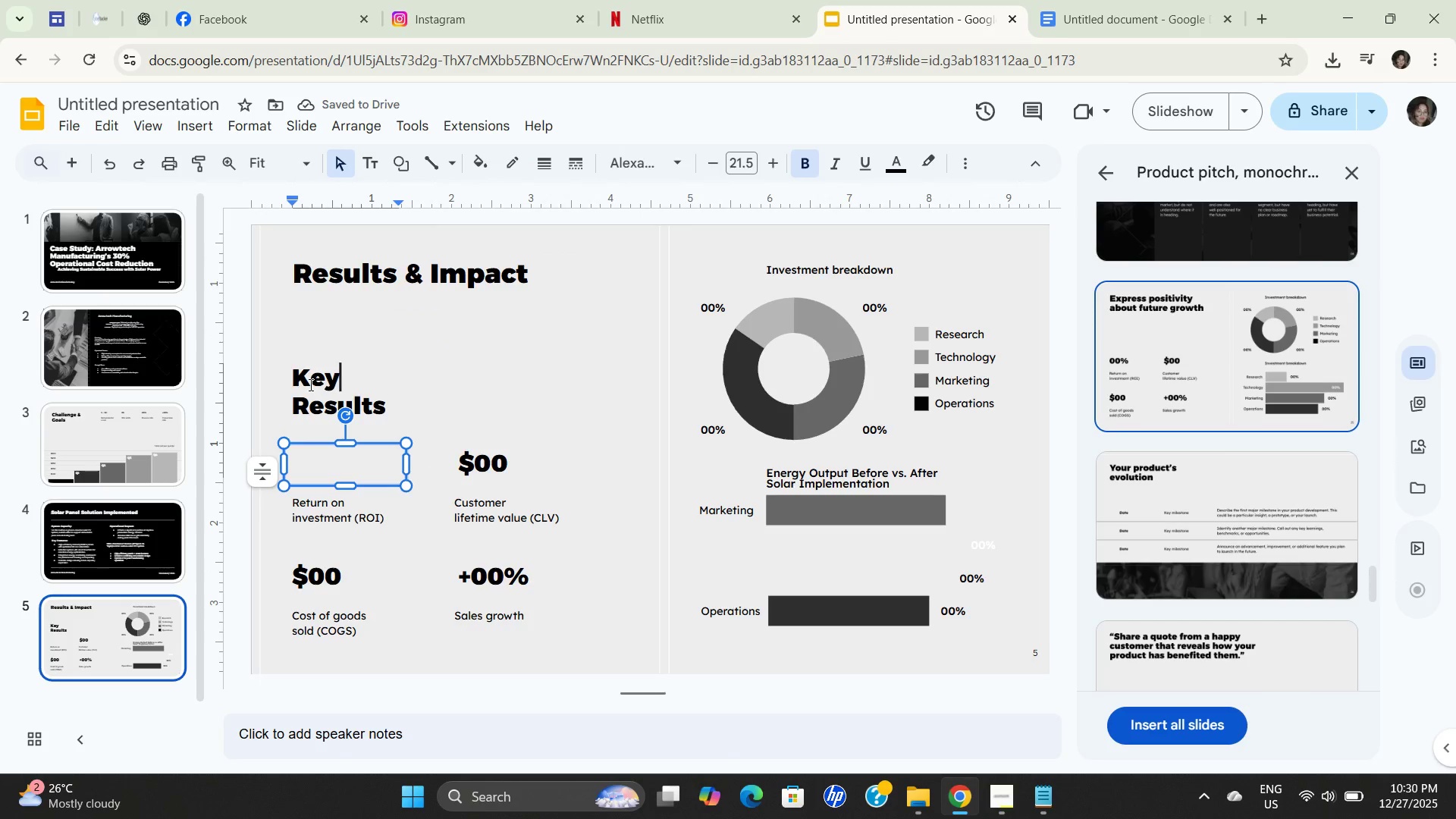 
double_click([309, 384])
 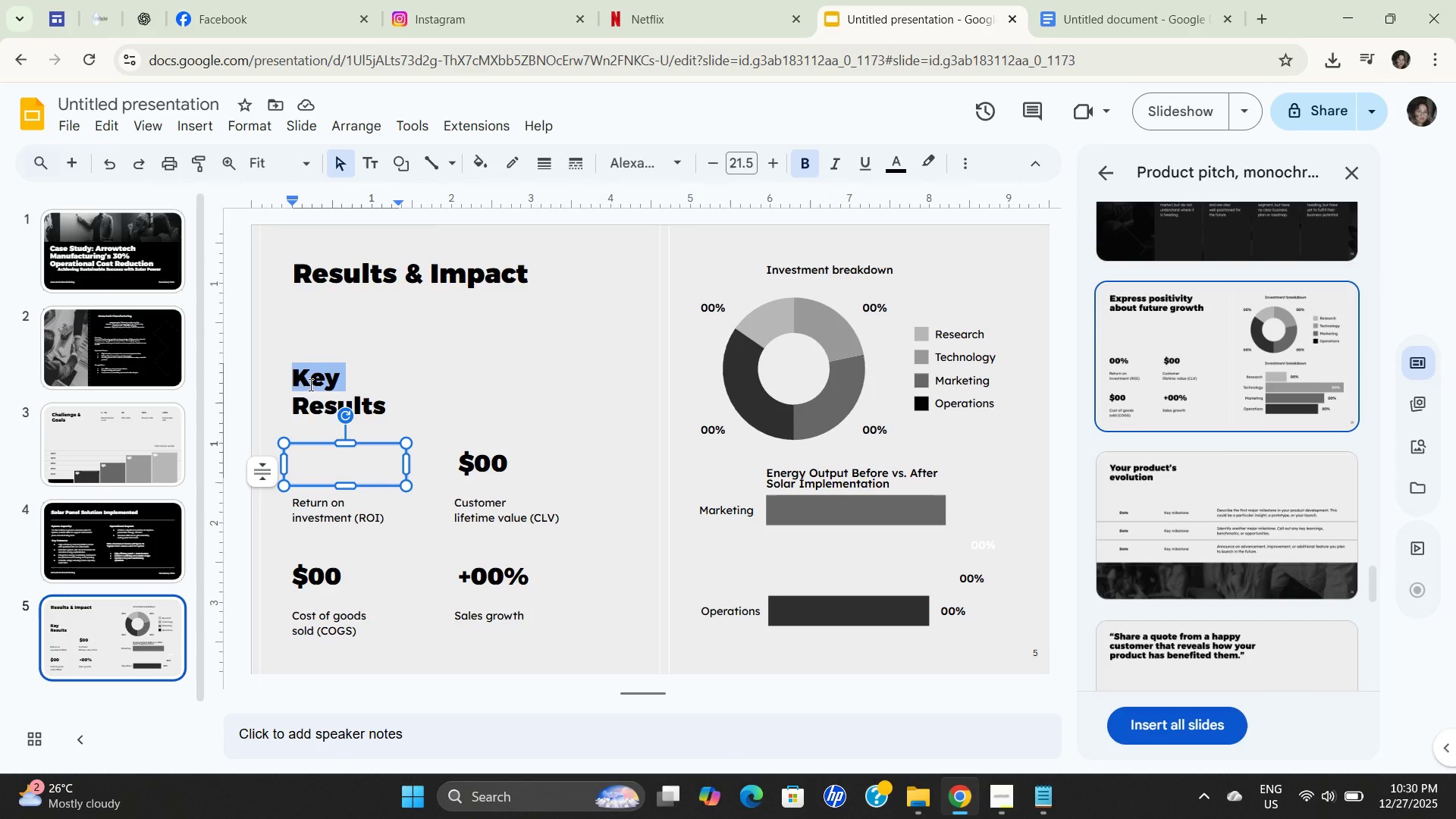 
triple_click([309, 384])
 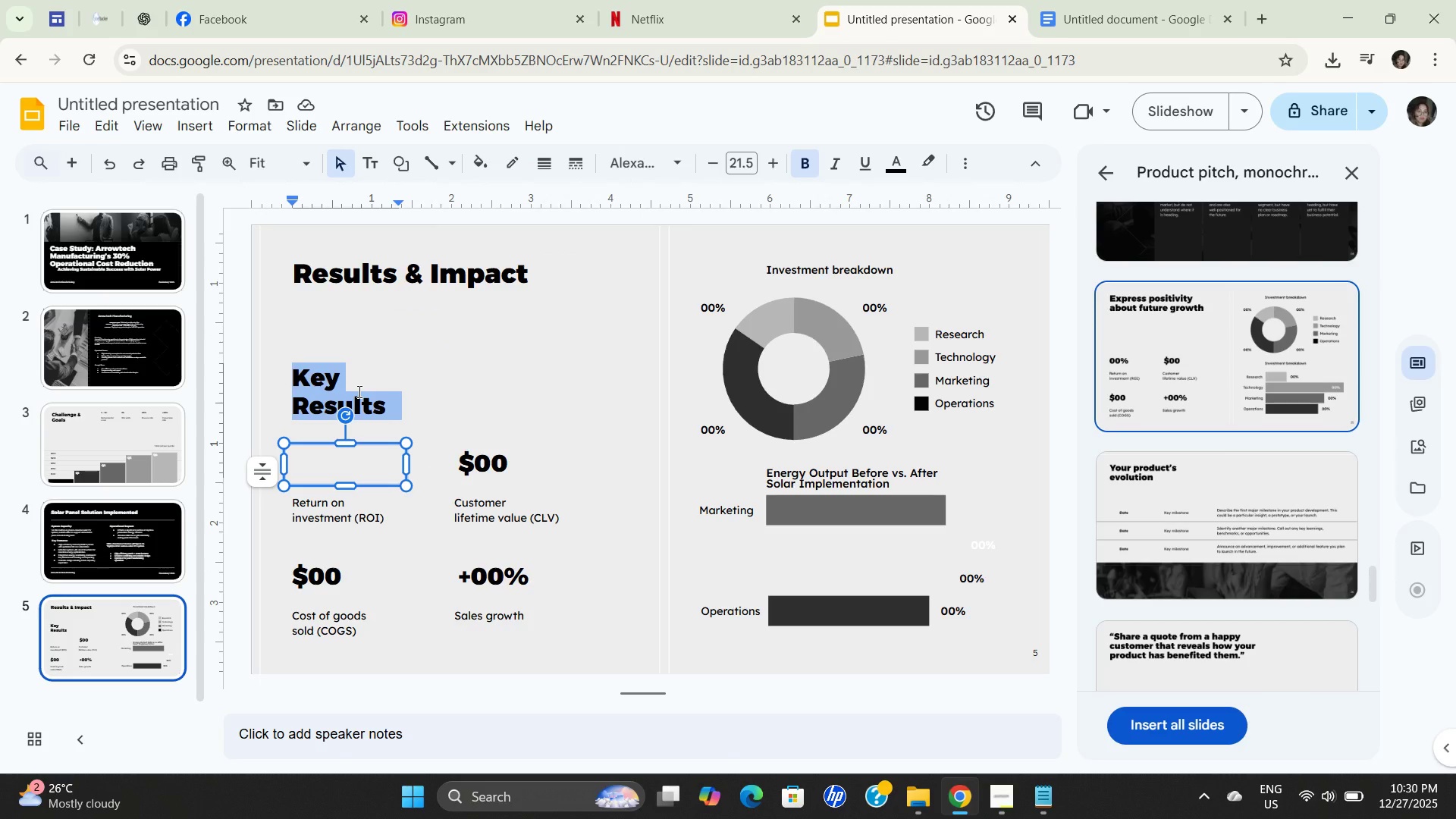 
key(Backspace)
 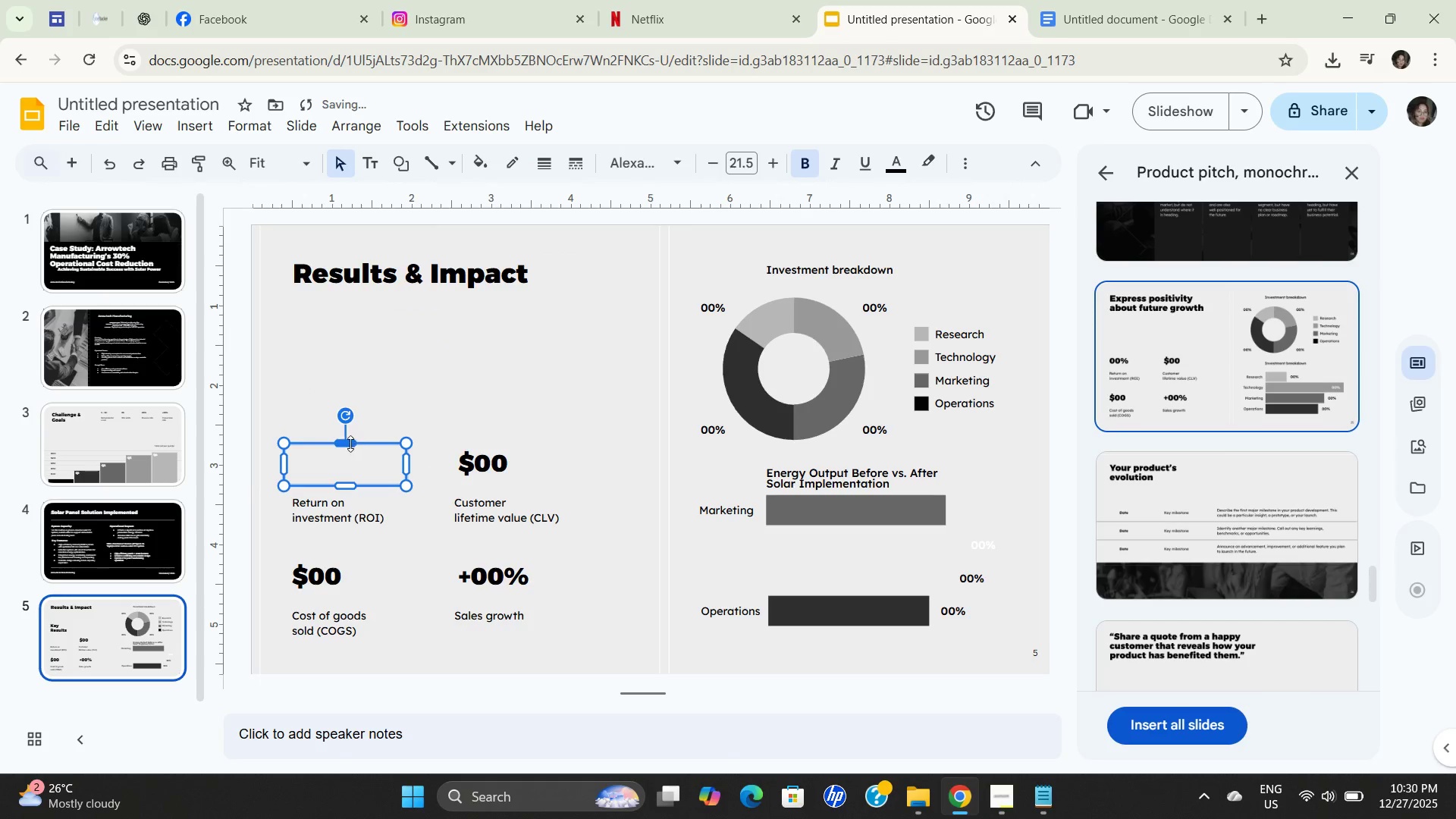 
left_click_drag(start_coordinate=[349, 441], to_coordinate=[358, 374])
 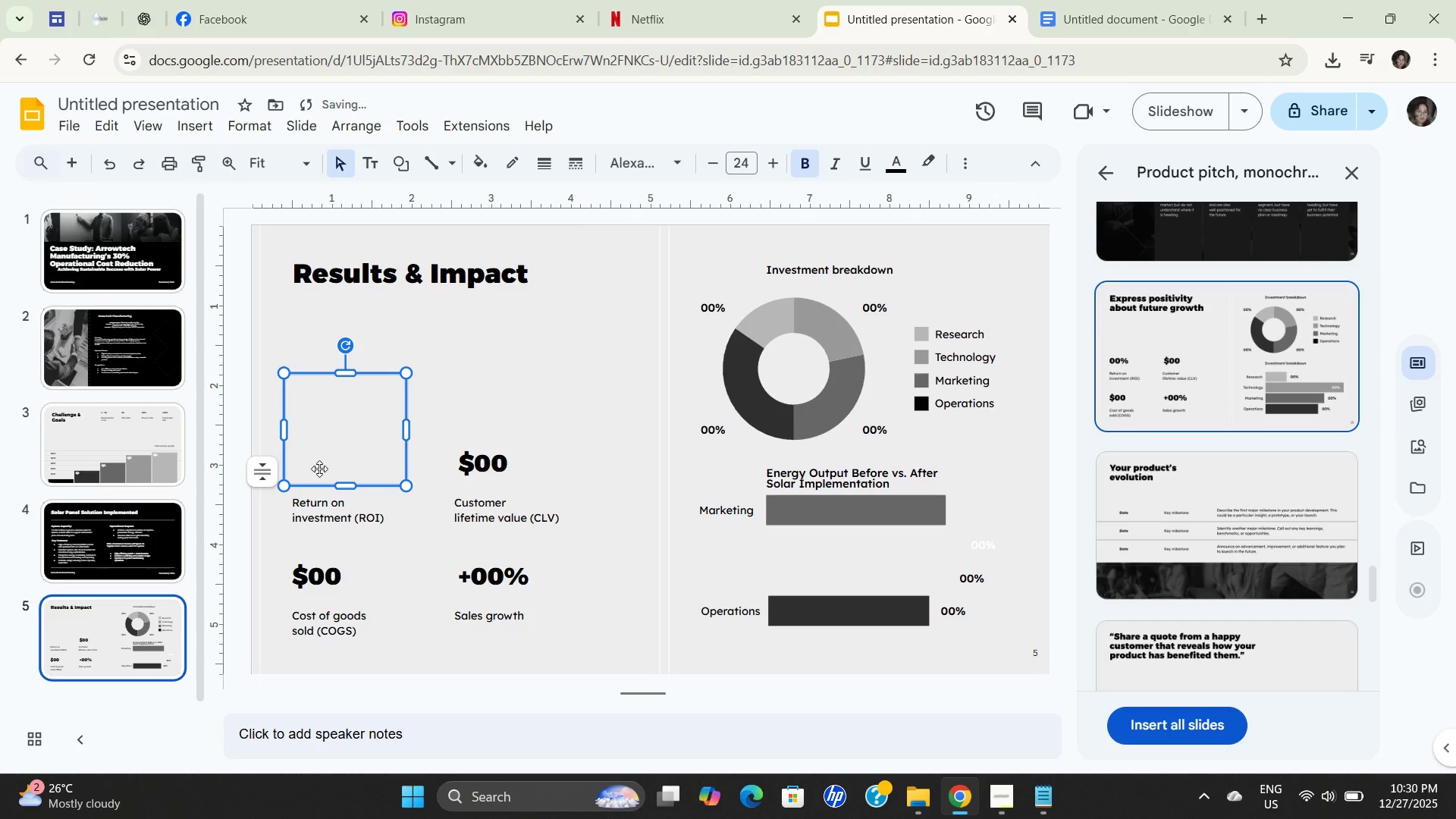 
left_click_drag(start_coordinate=[319, 469], to_coordinate=[322, 462])
 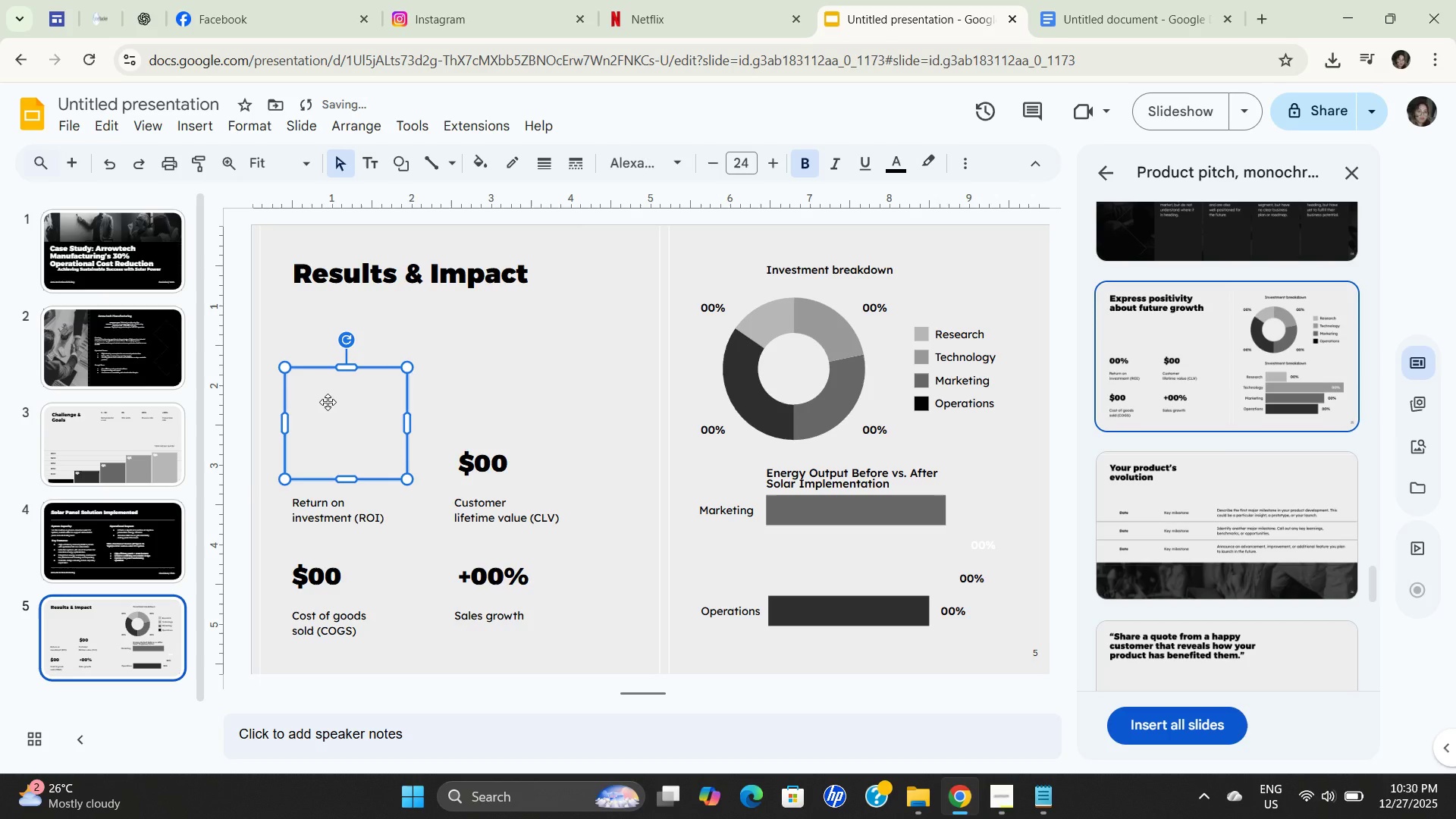 
double_click([328, 402])
 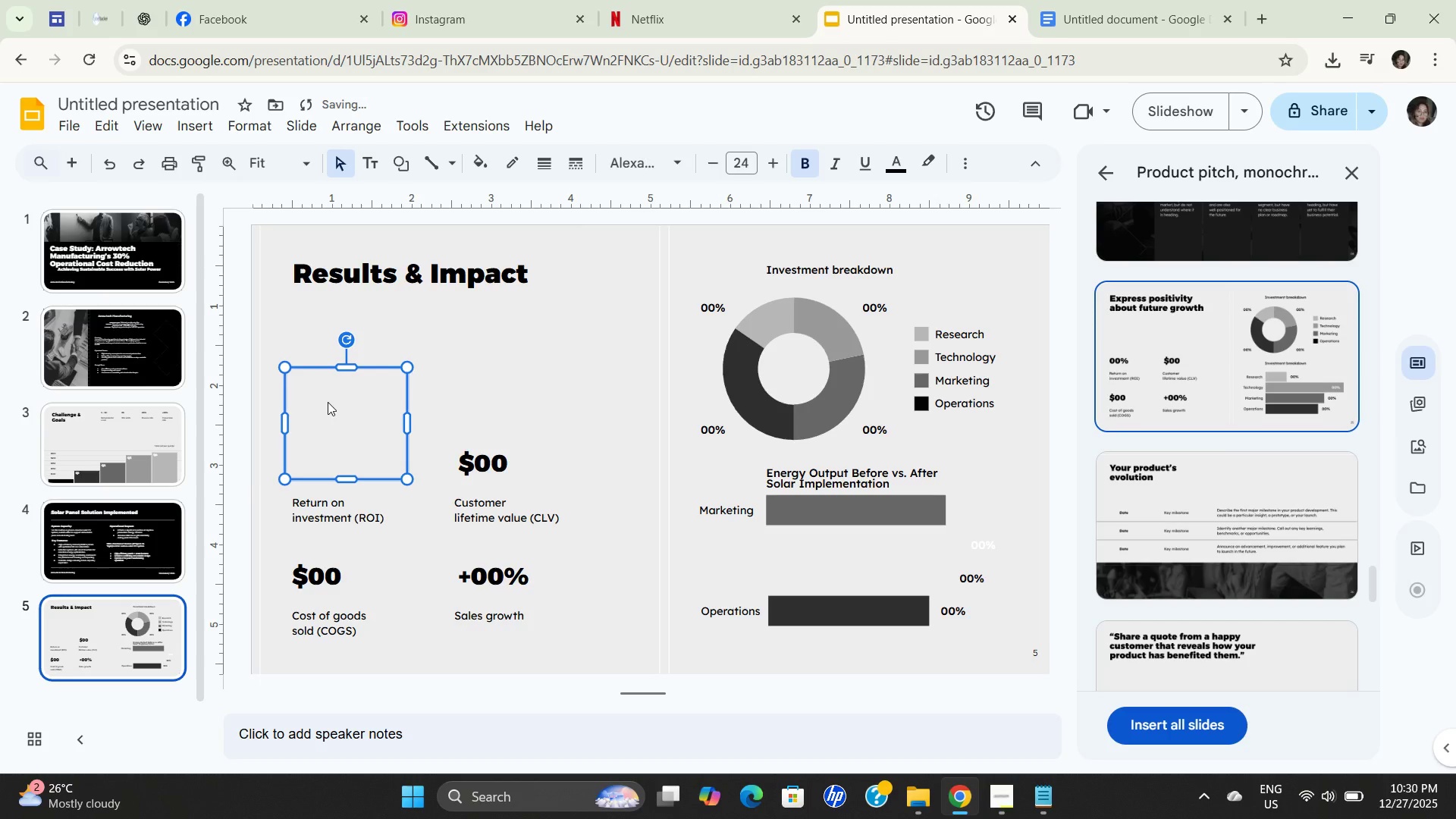 
triple_click([328, 402])
 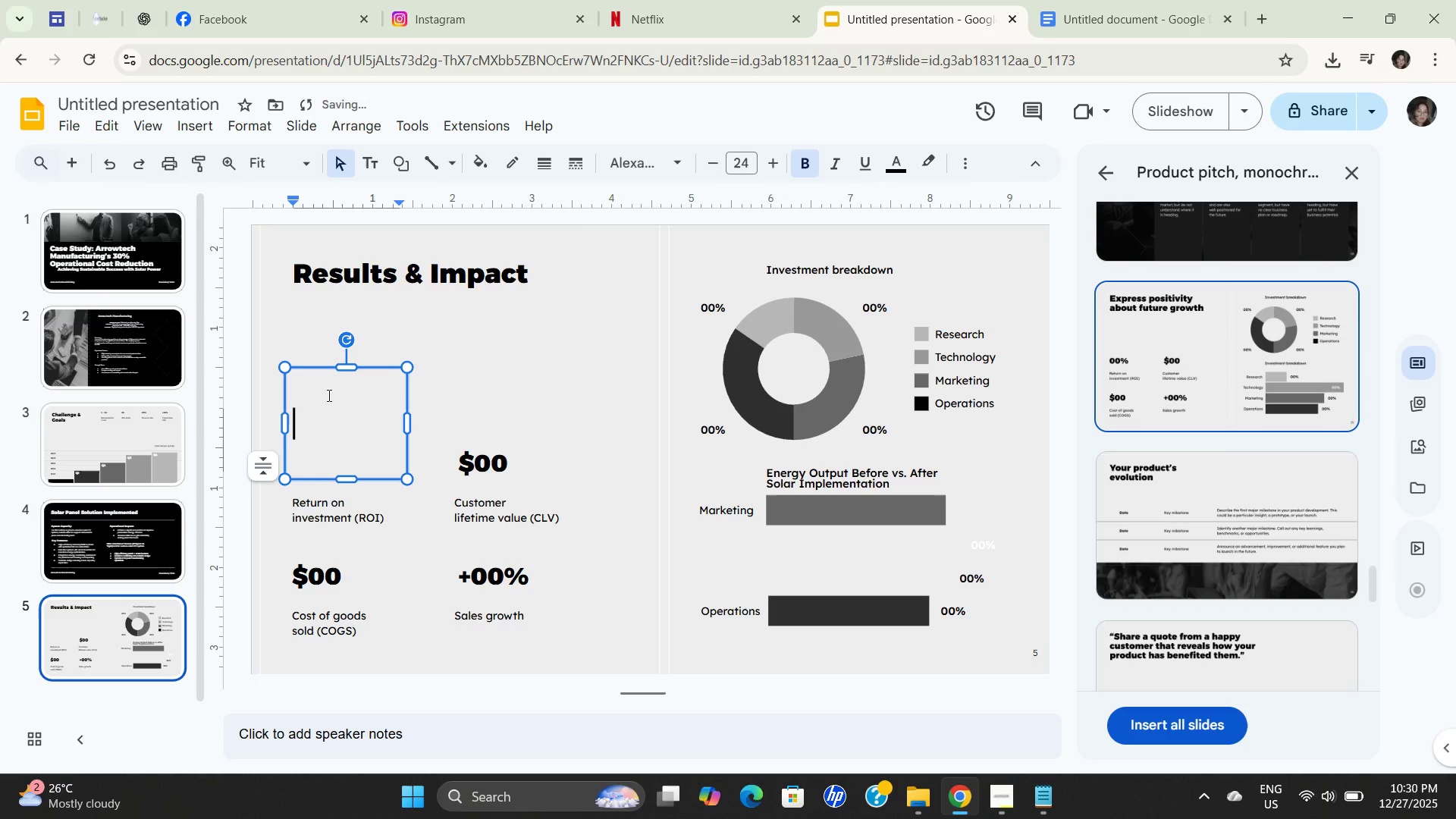 
key(Control+ControlLeft)
 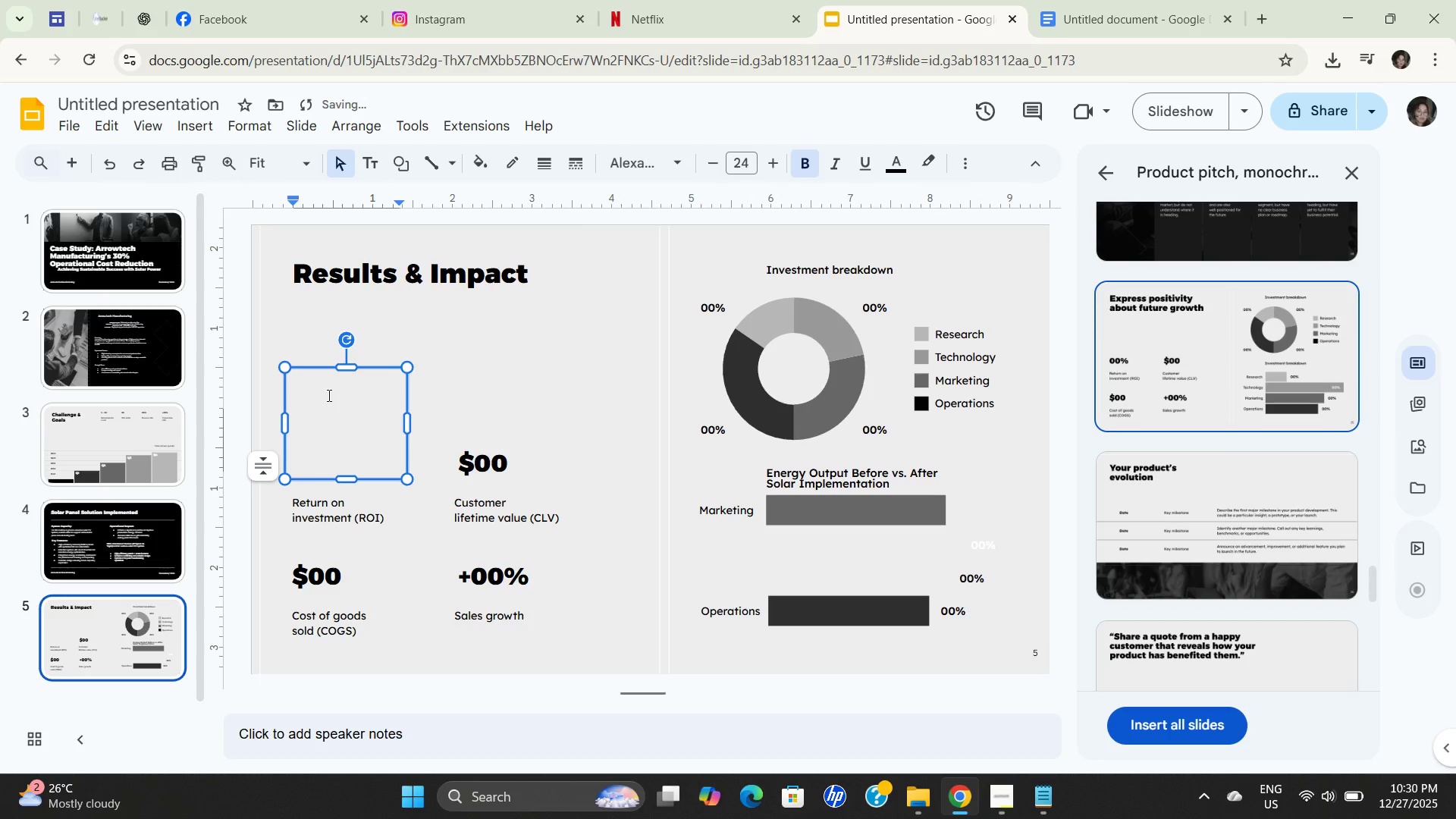 
key(Control+V)
 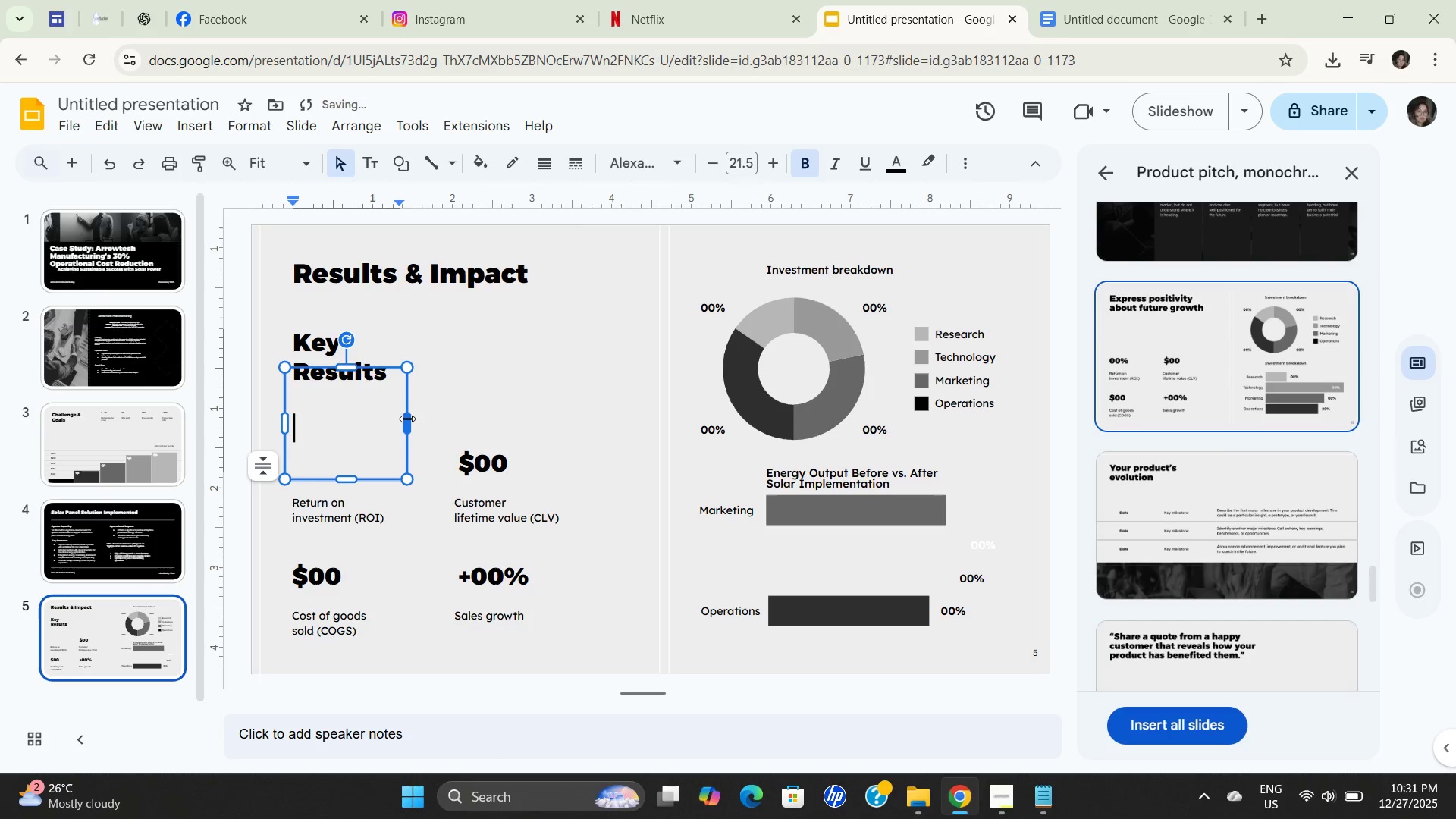 
left_click_drag(start_coordinate=[406, 420], to_coordinate=[588, 421])
 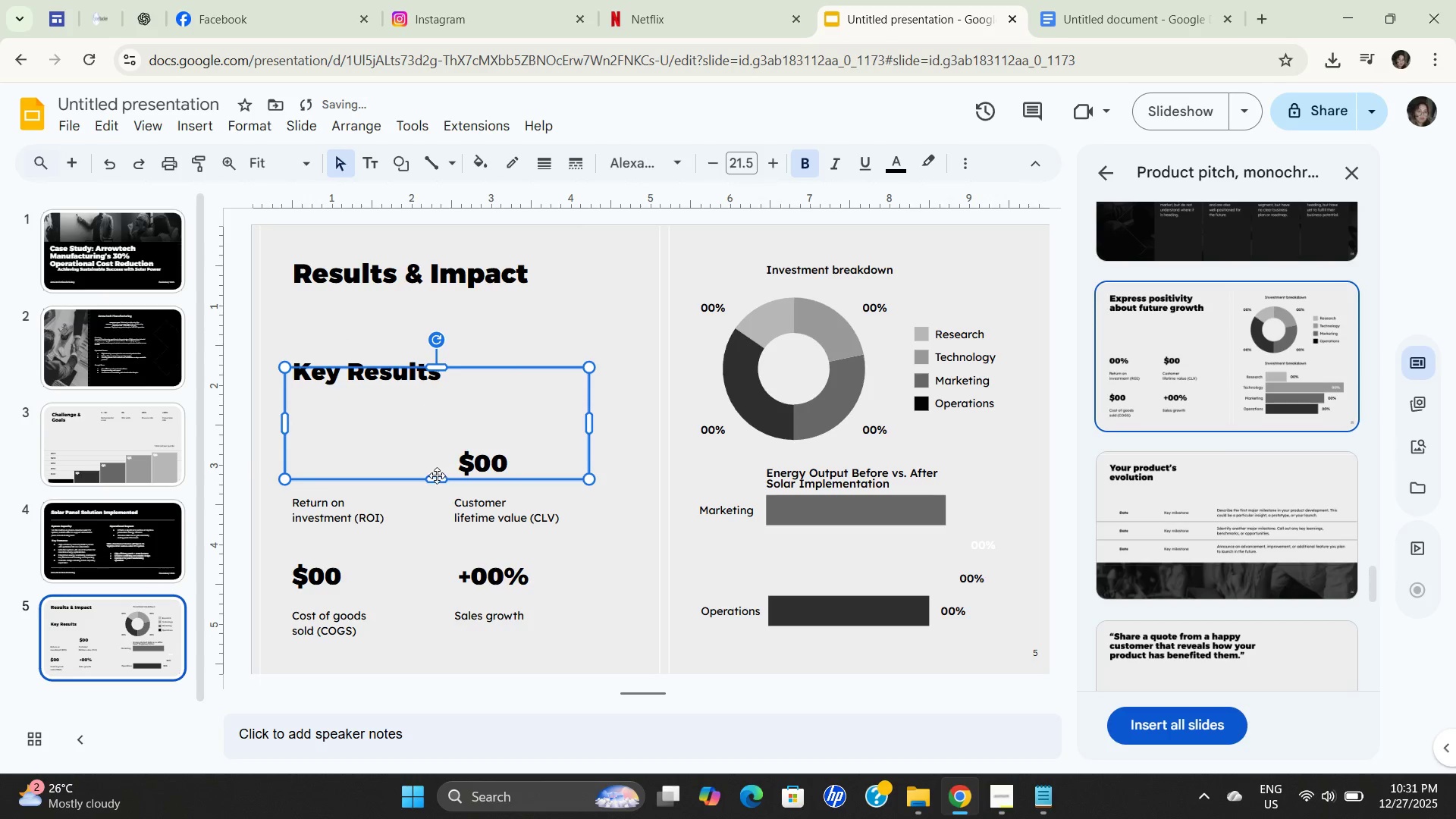 
left_click_drag(start_coordinate=[437, 478], to_coordinate=[453, 406])
 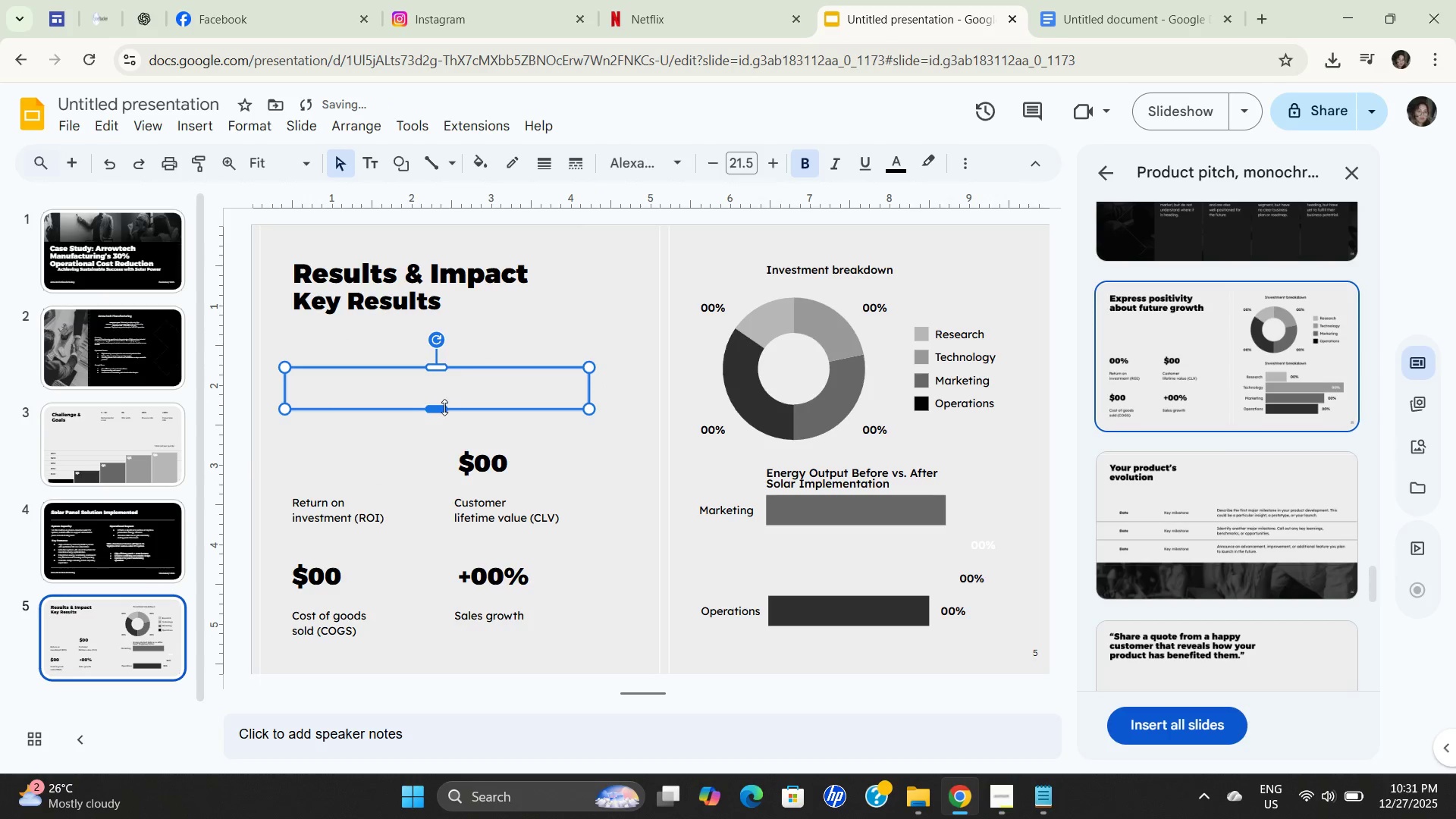 
left_click_drag(start_coordinate=[444, 411], to_coordinate=[440, 433])
 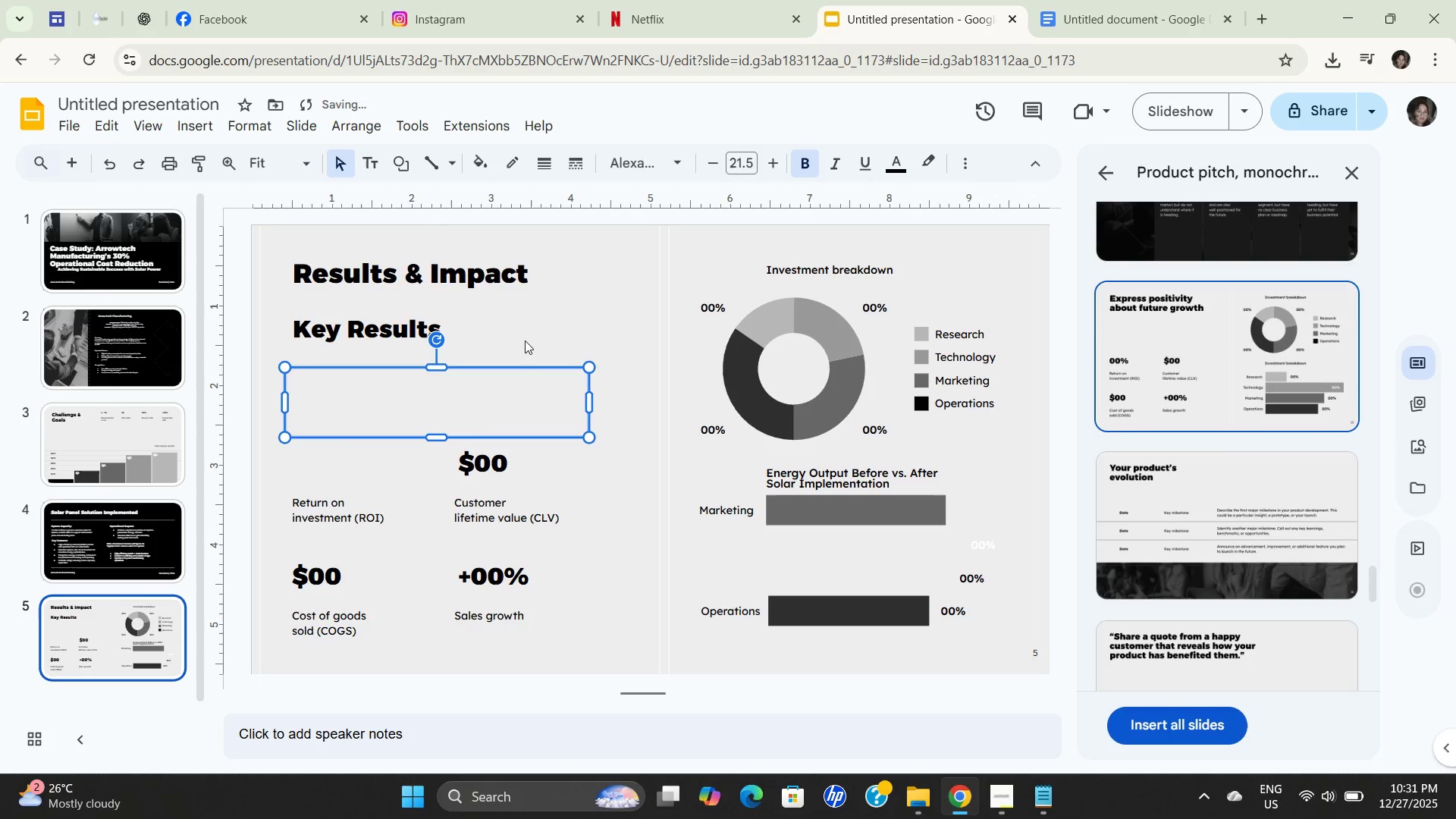 
left_click([517, 325])
 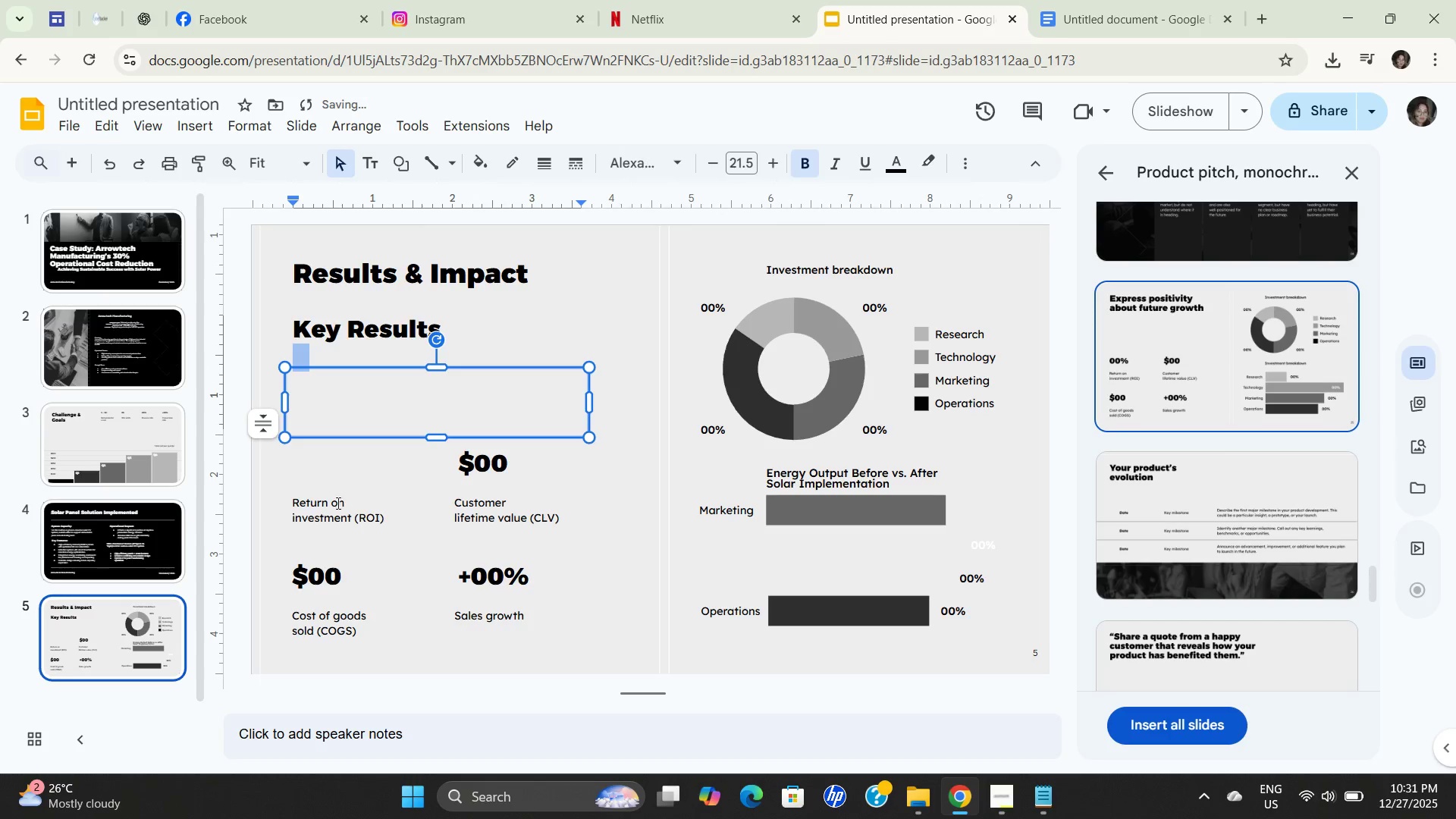 
double_click([336, 507])
 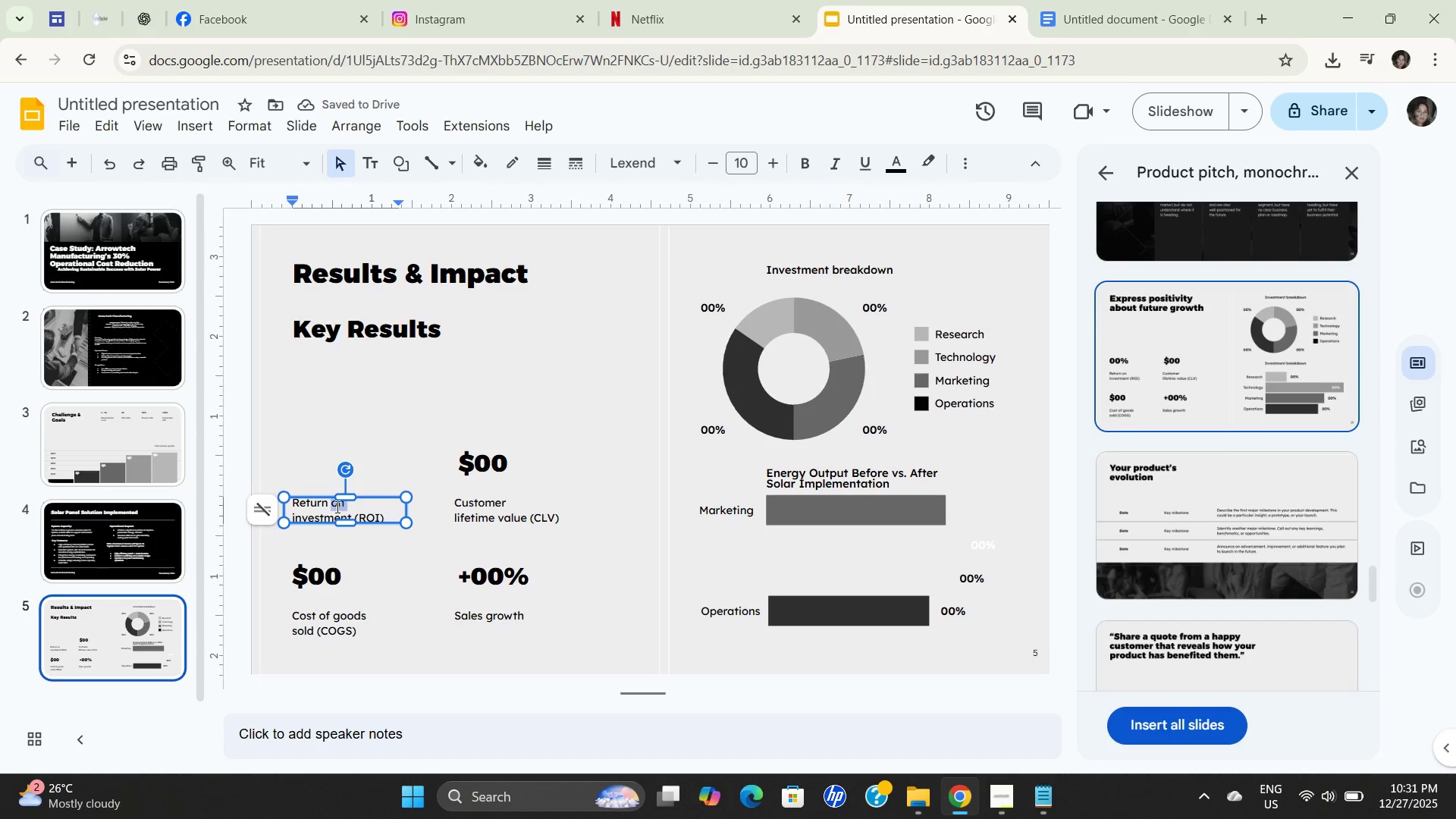 
triple_click([336, 507])
 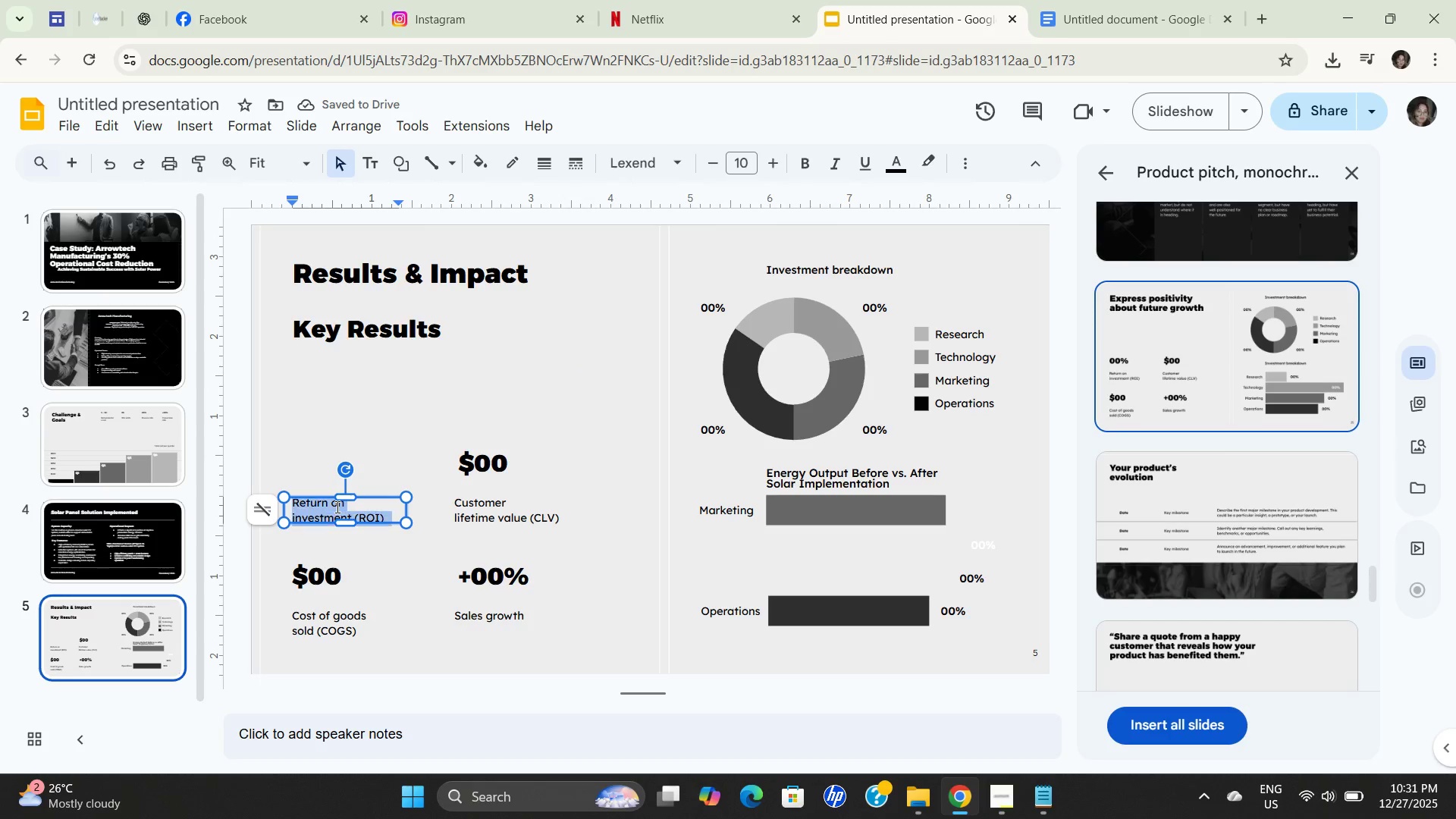 
triple_click([336, 507])
 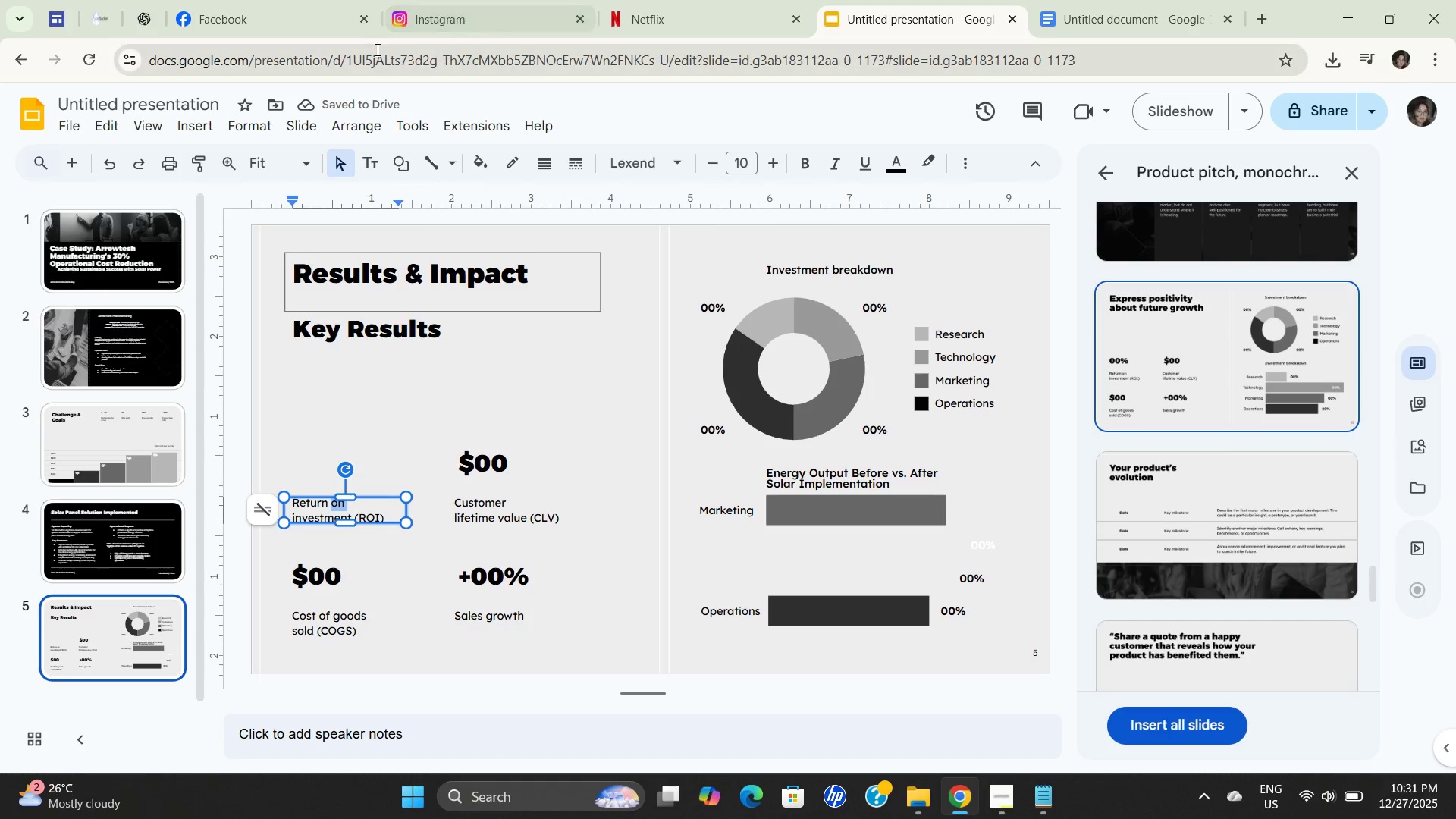 
left_click([243, 30])
 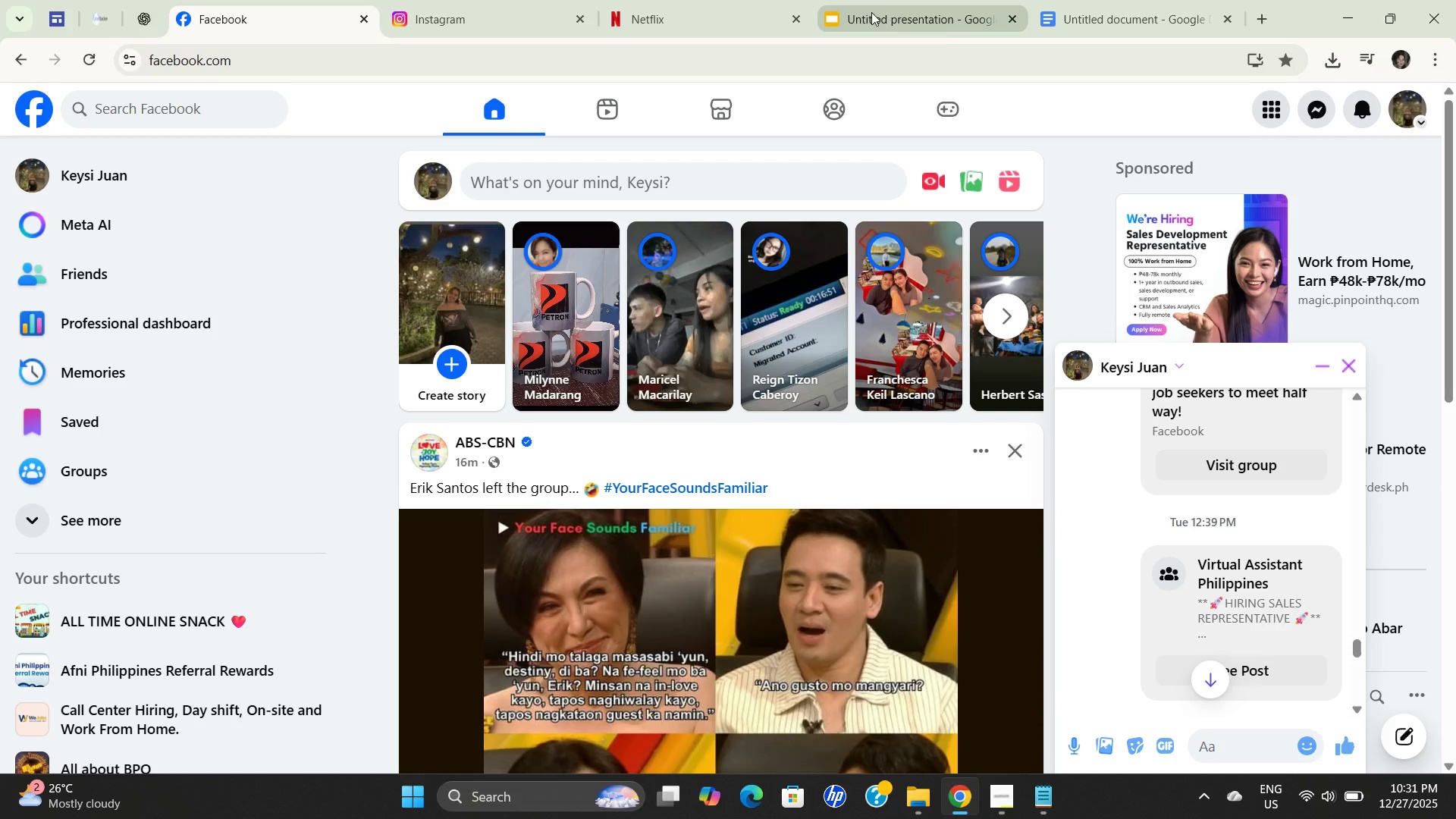 
left_click([953, 24])
 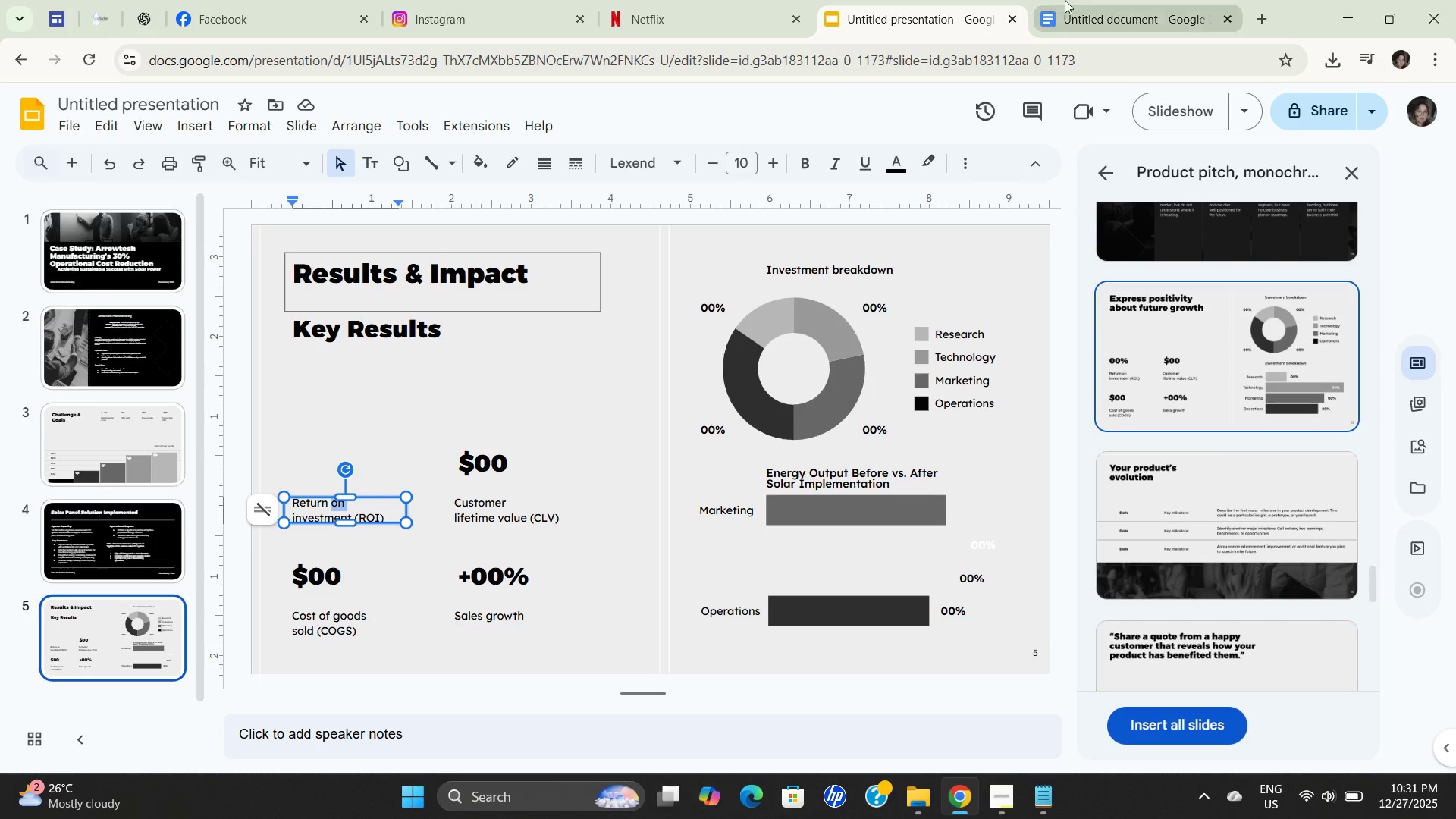 
left_click([1070, 17])
 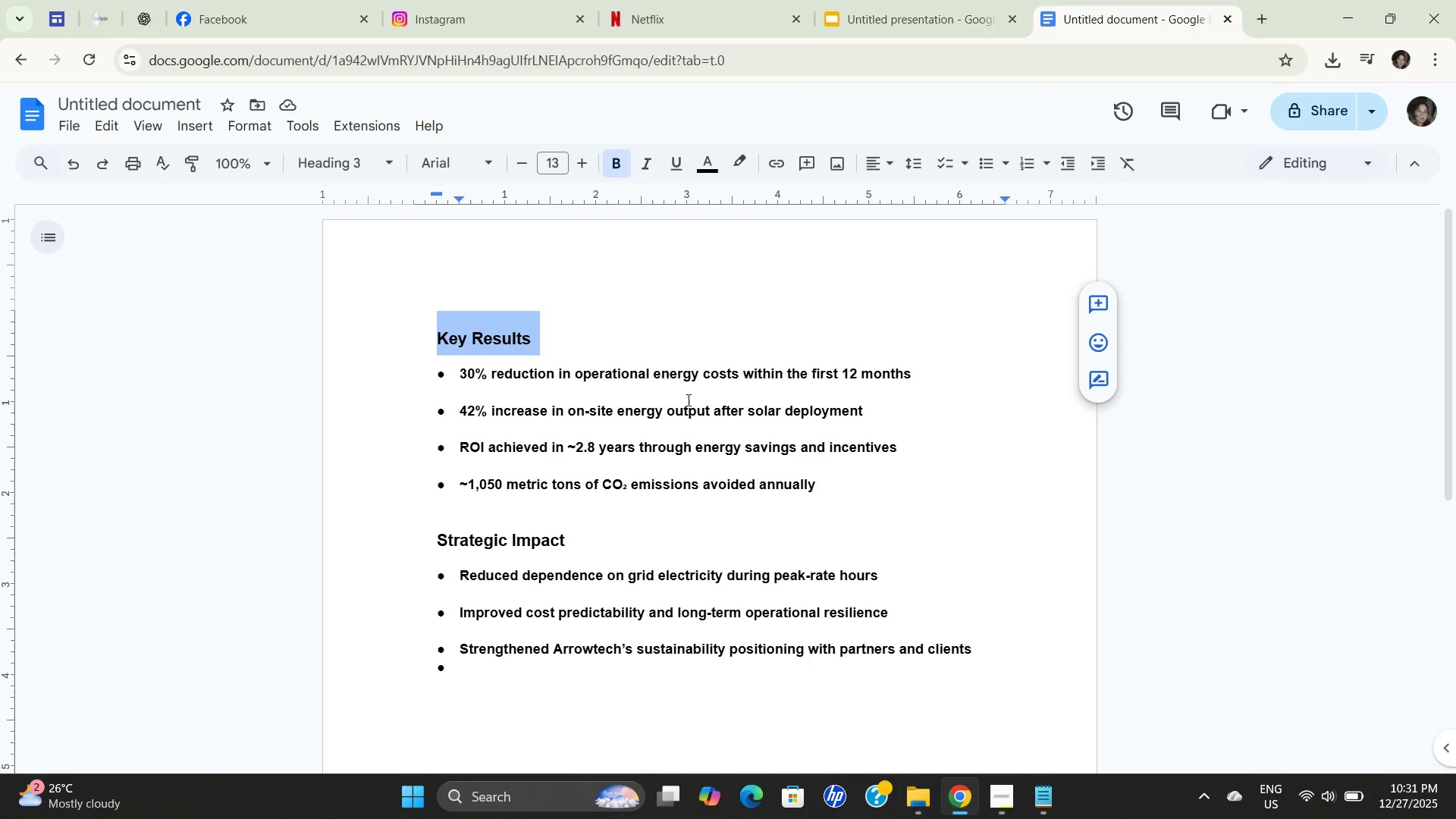 
left_click([664, 378])
 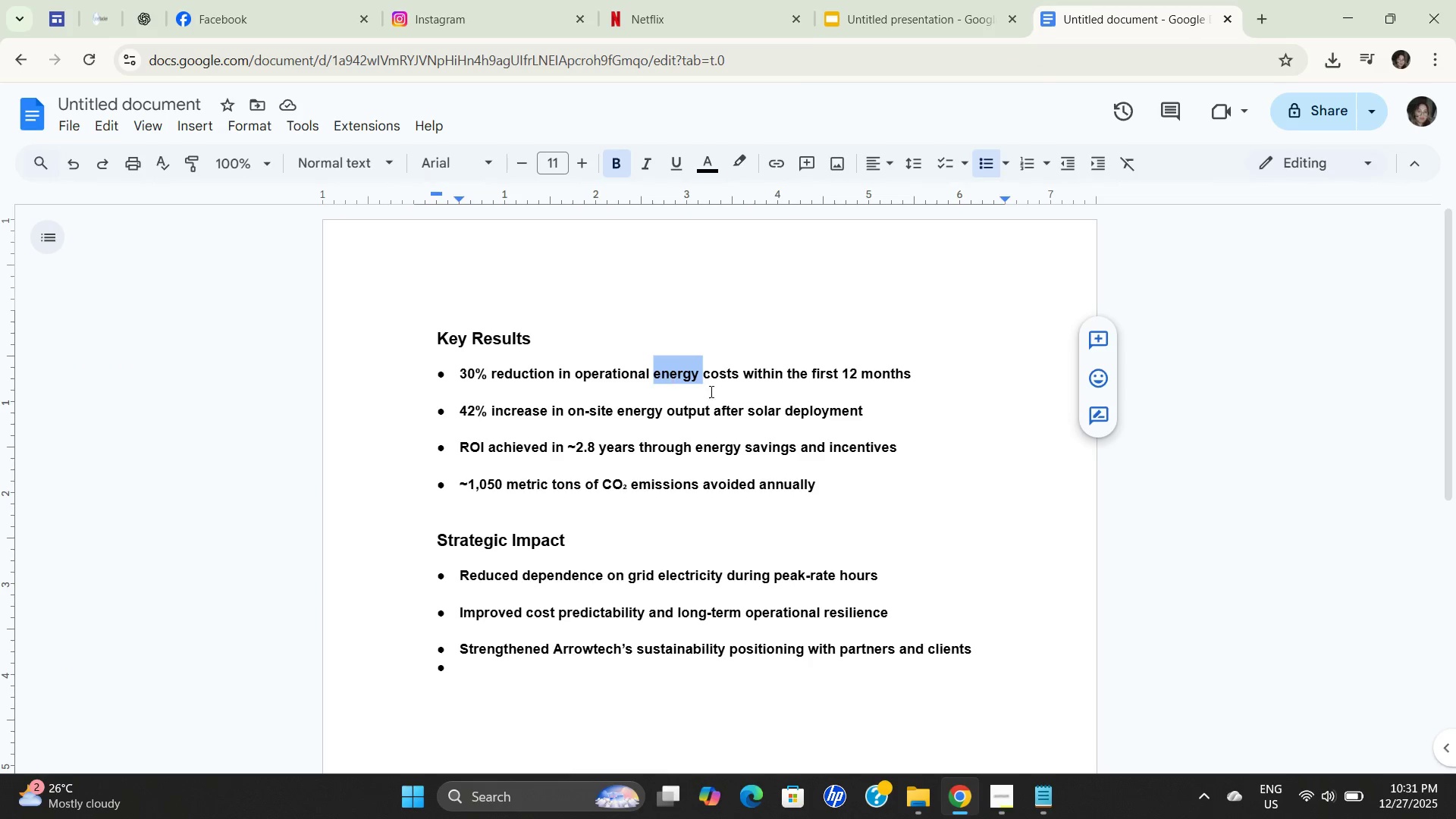 
triple_click([890, 486])
 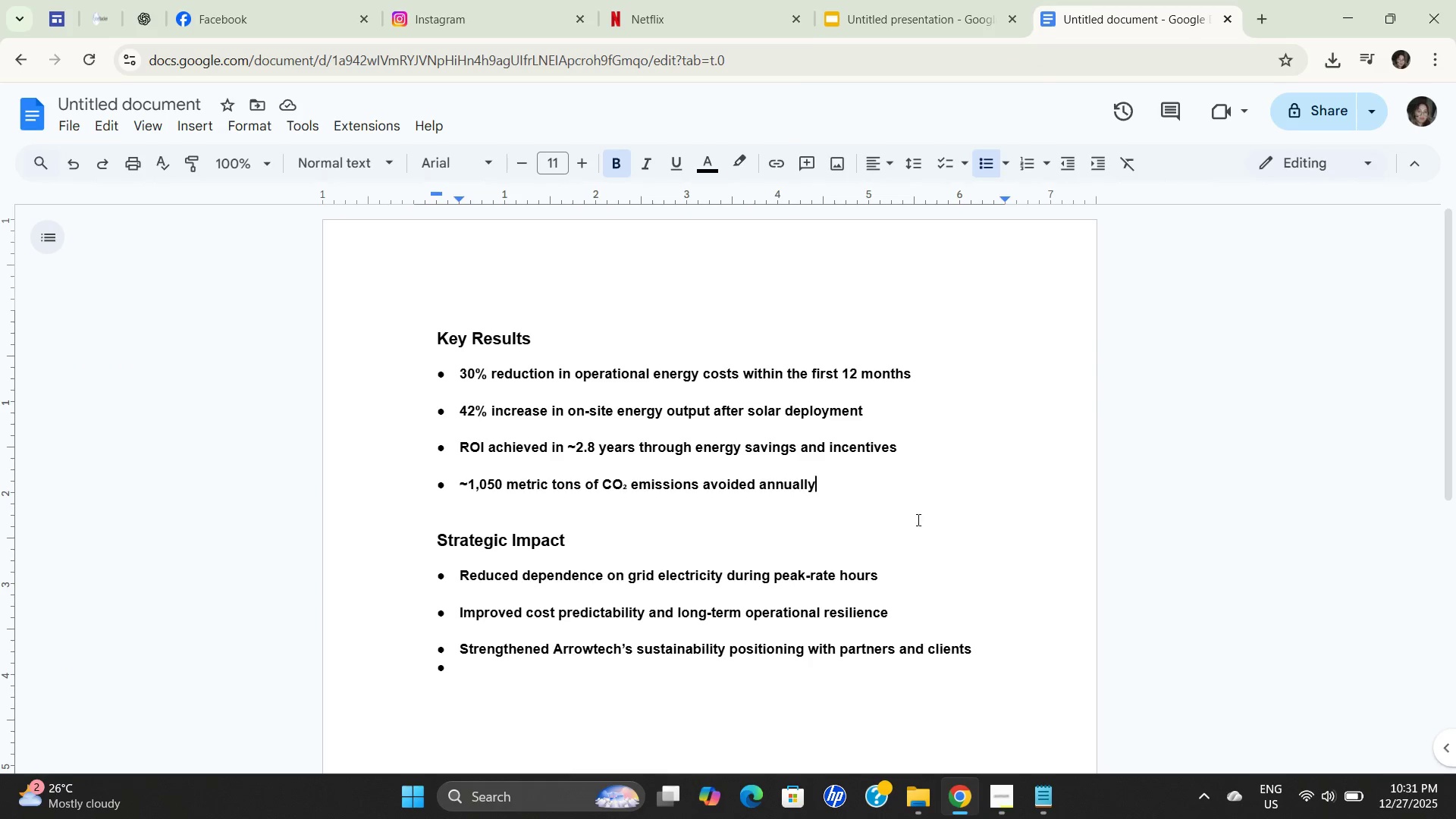 
triple_click([920, 519])
 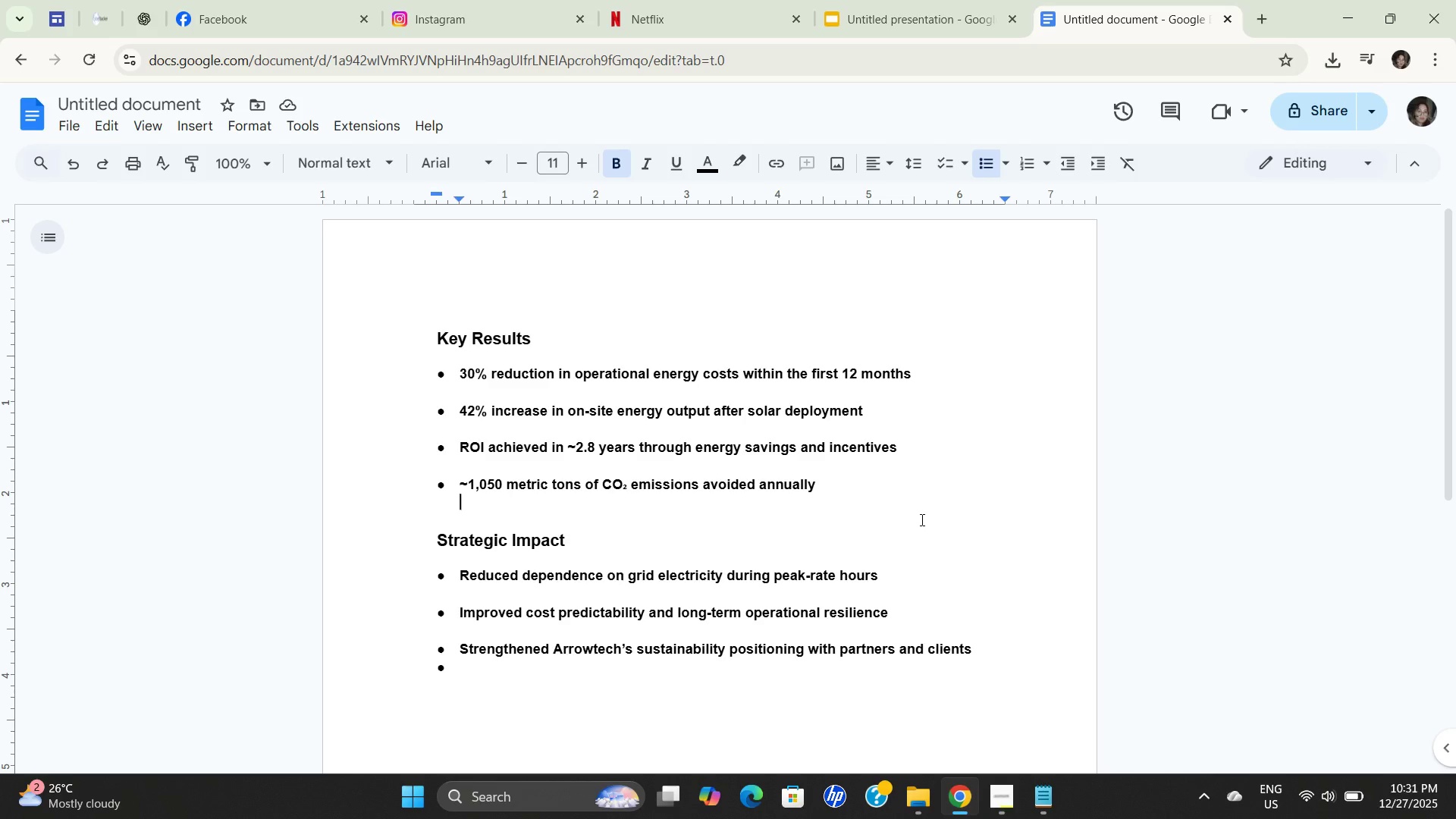 
left_click_drag(start_coordinate=[921, 519], to_coordinate=[440, 366])
 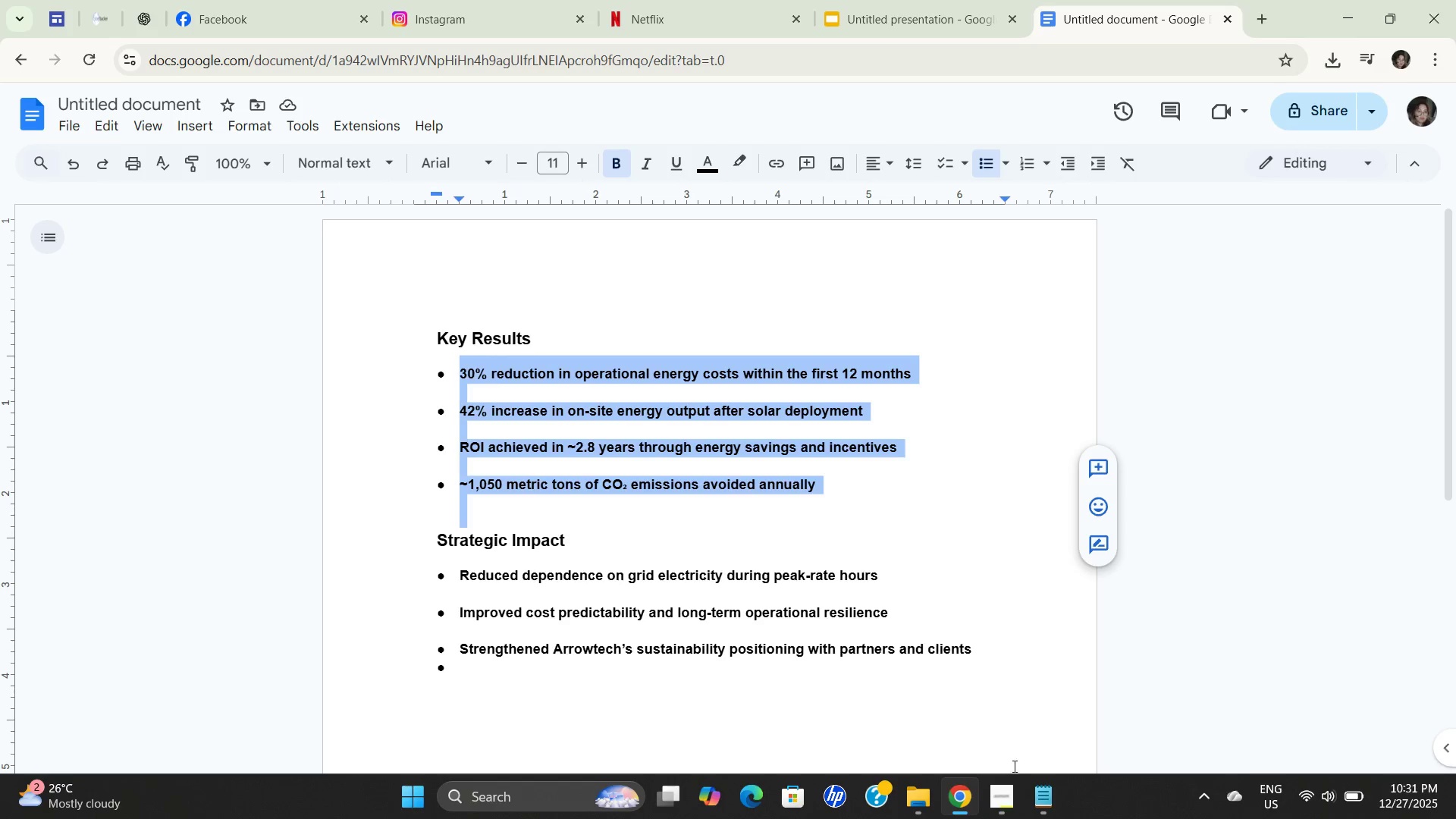 
key(Control+C)
 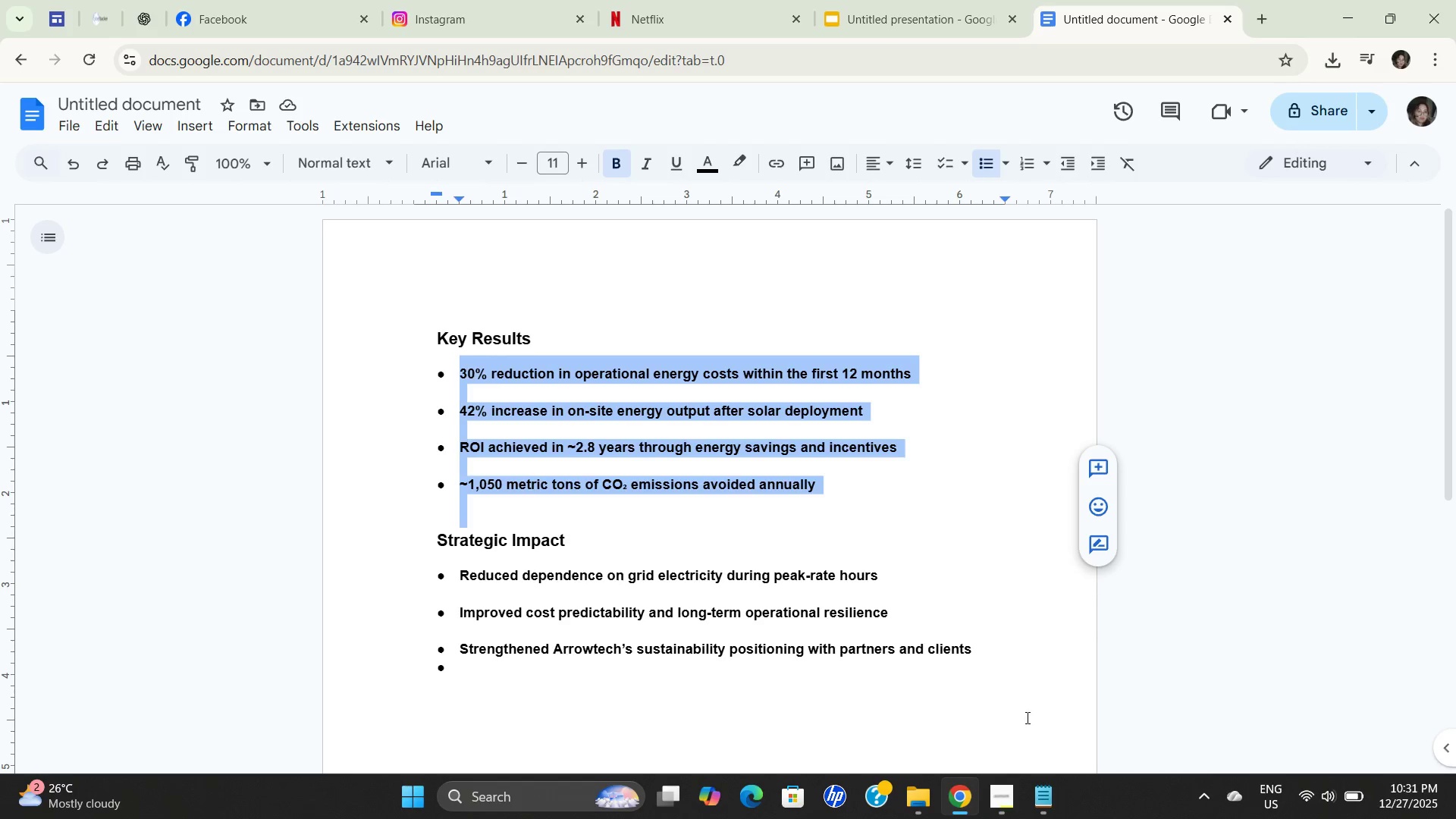 
key(Control+C)
 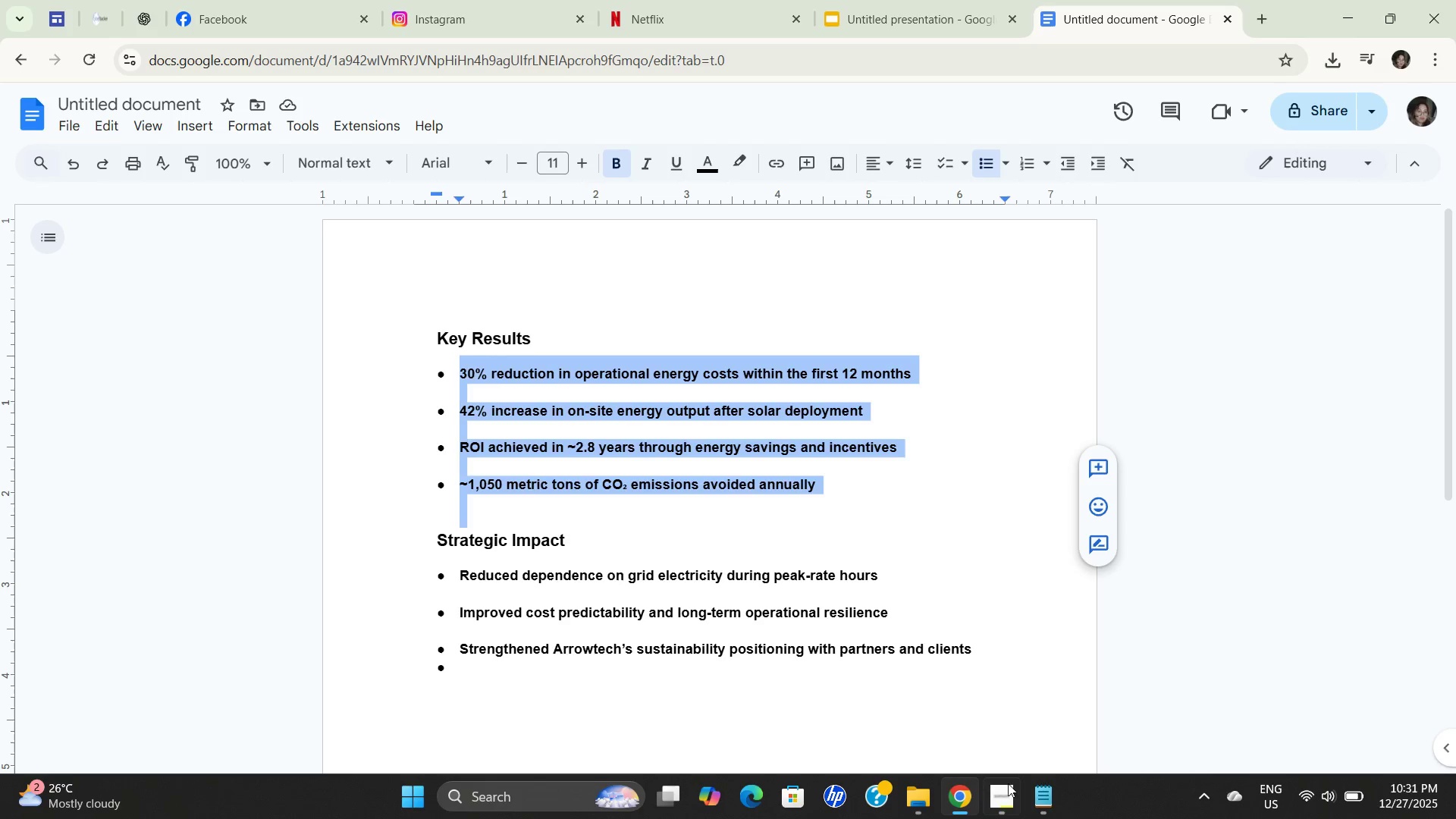 
key(Control+C)
 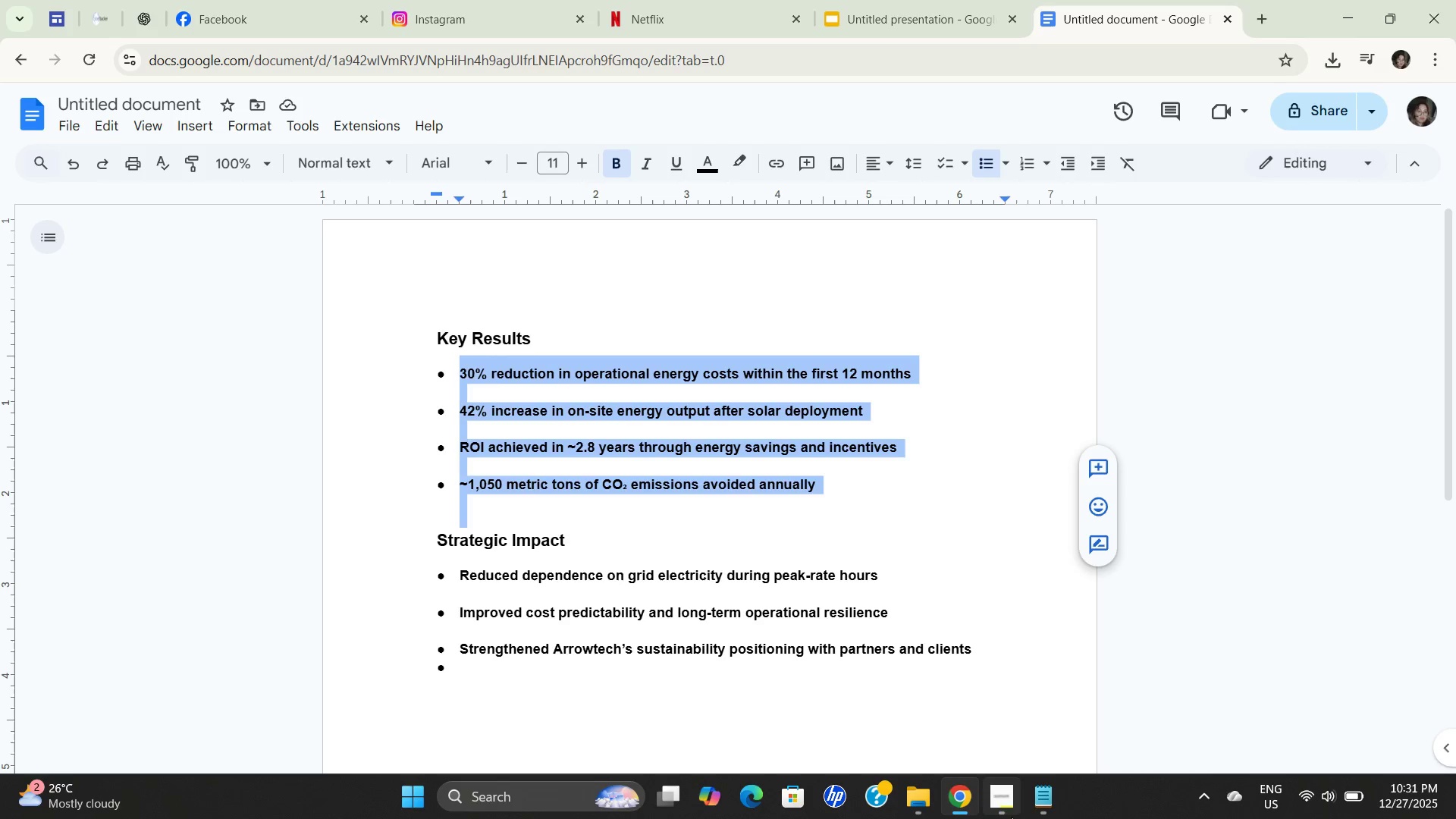 
key(Control+C)
 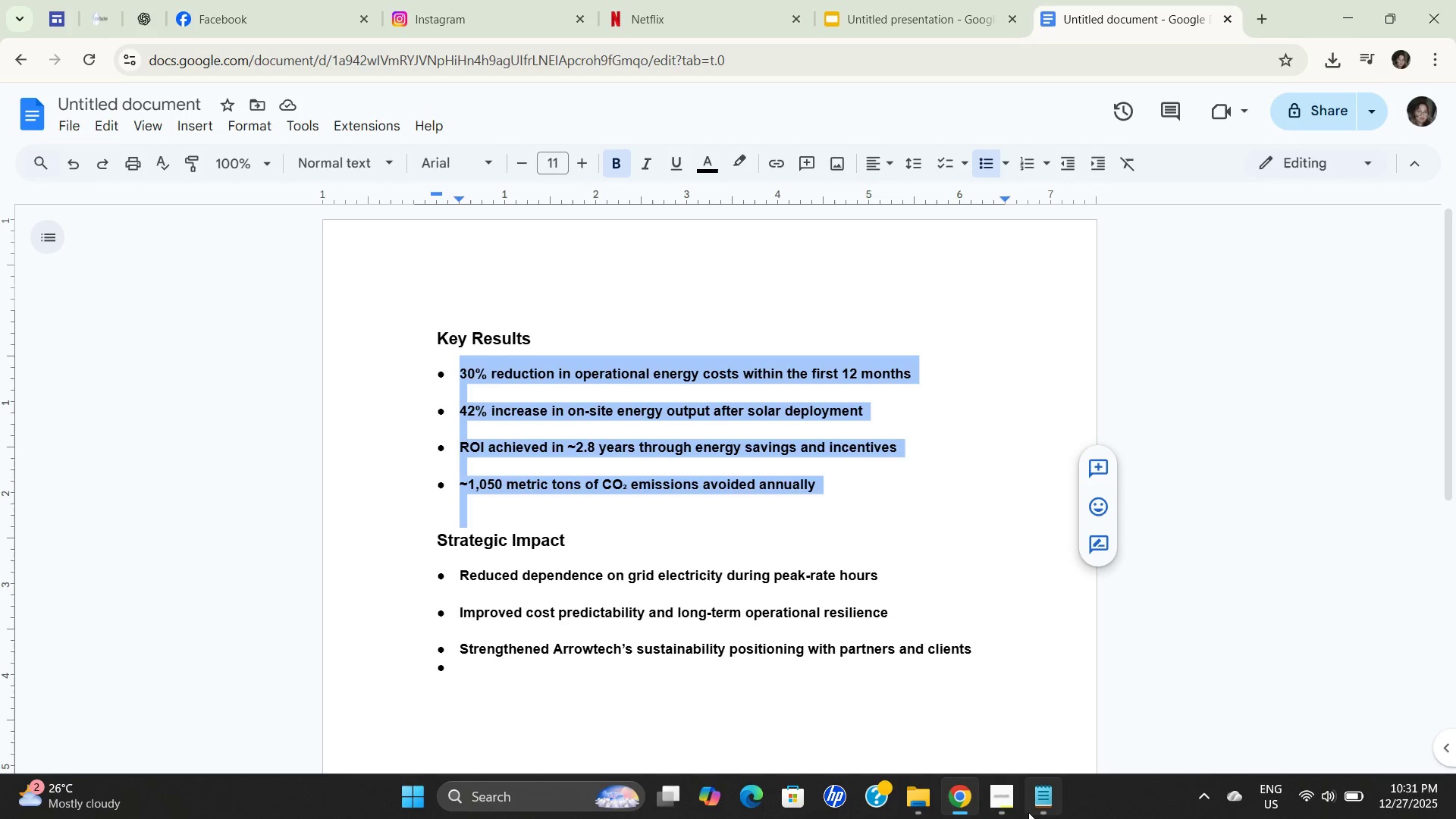 
key(Control+C)
 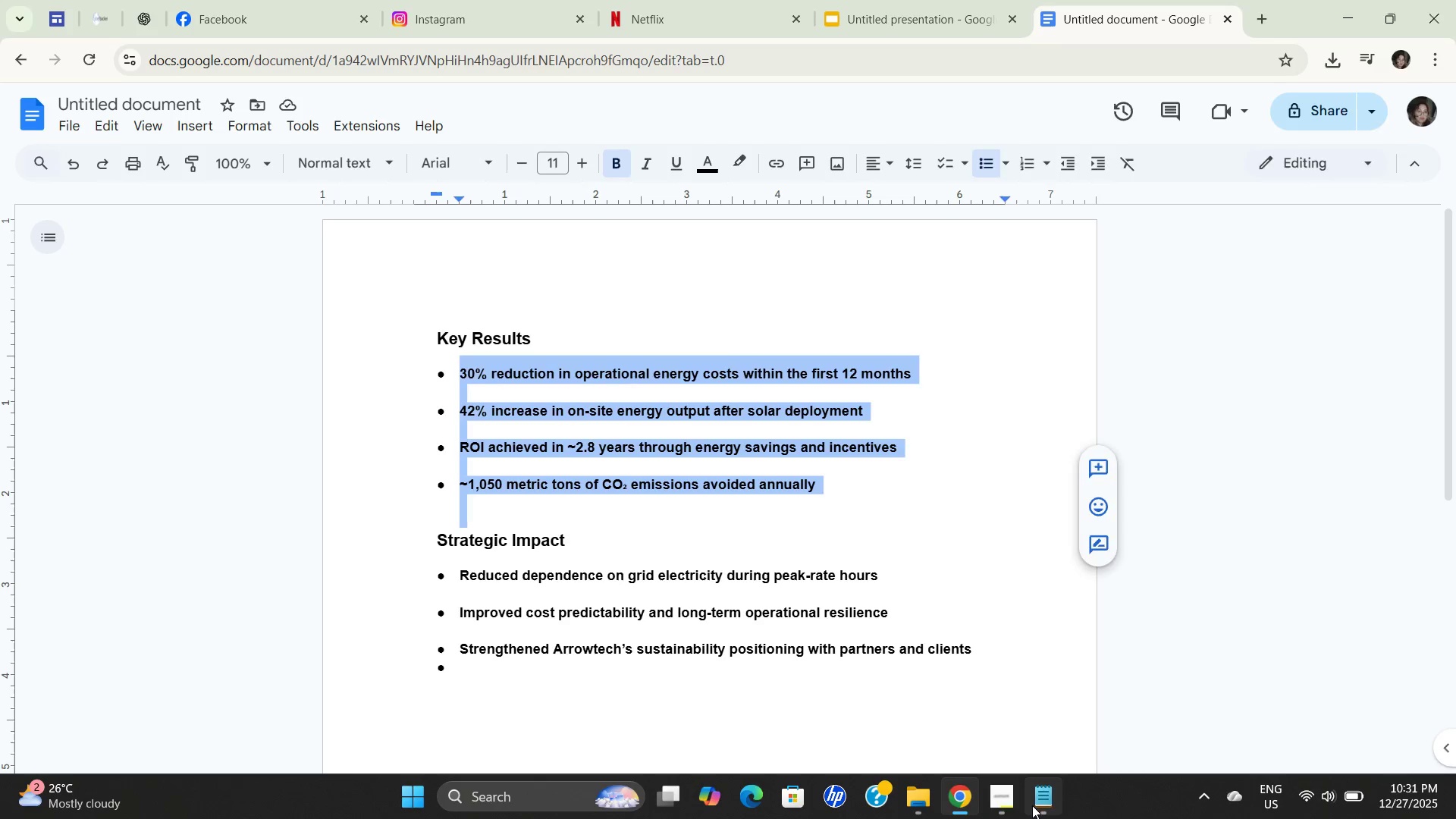 
left_click([1032, 805])
 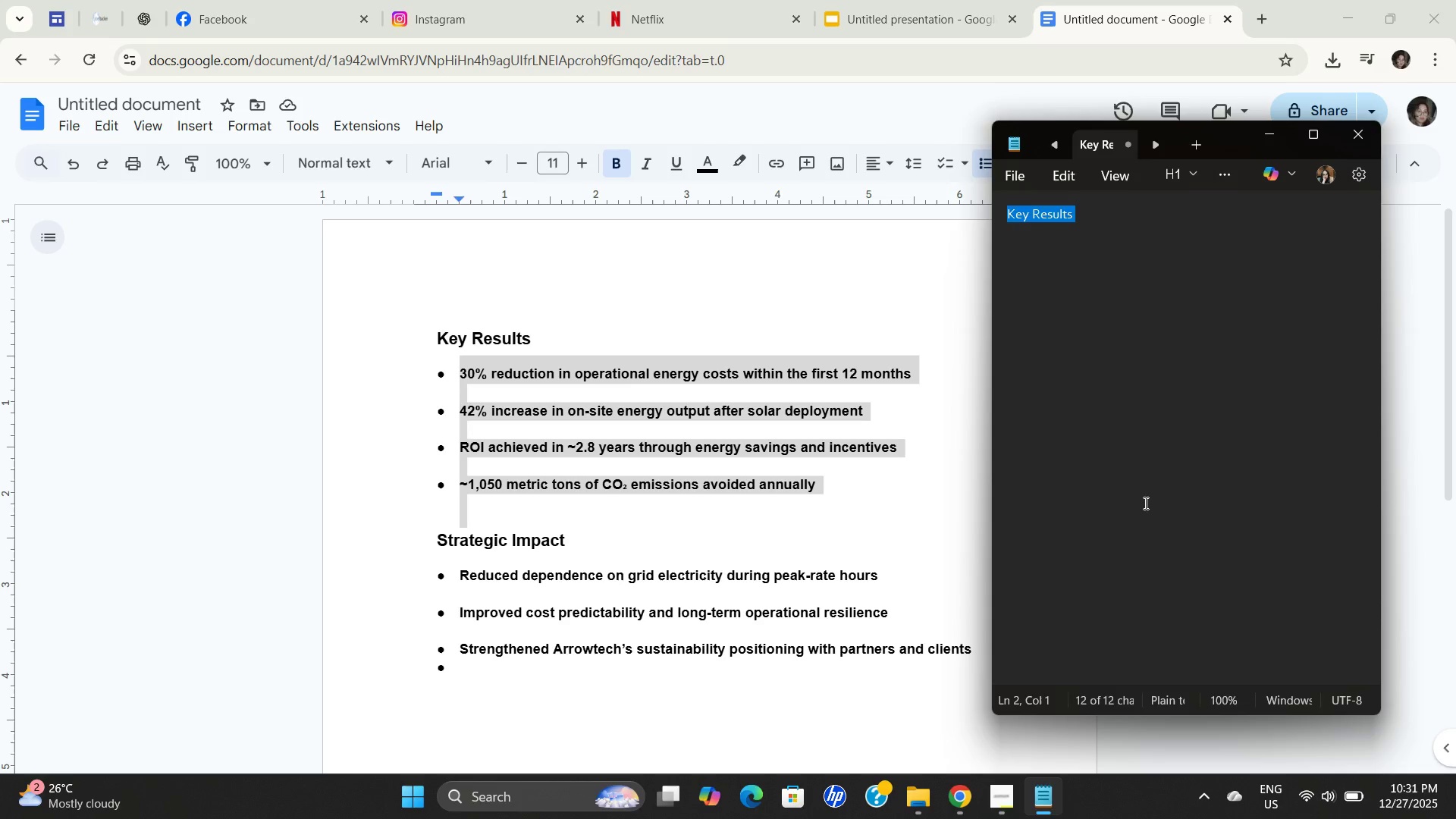 
double_click([1145, 502])
 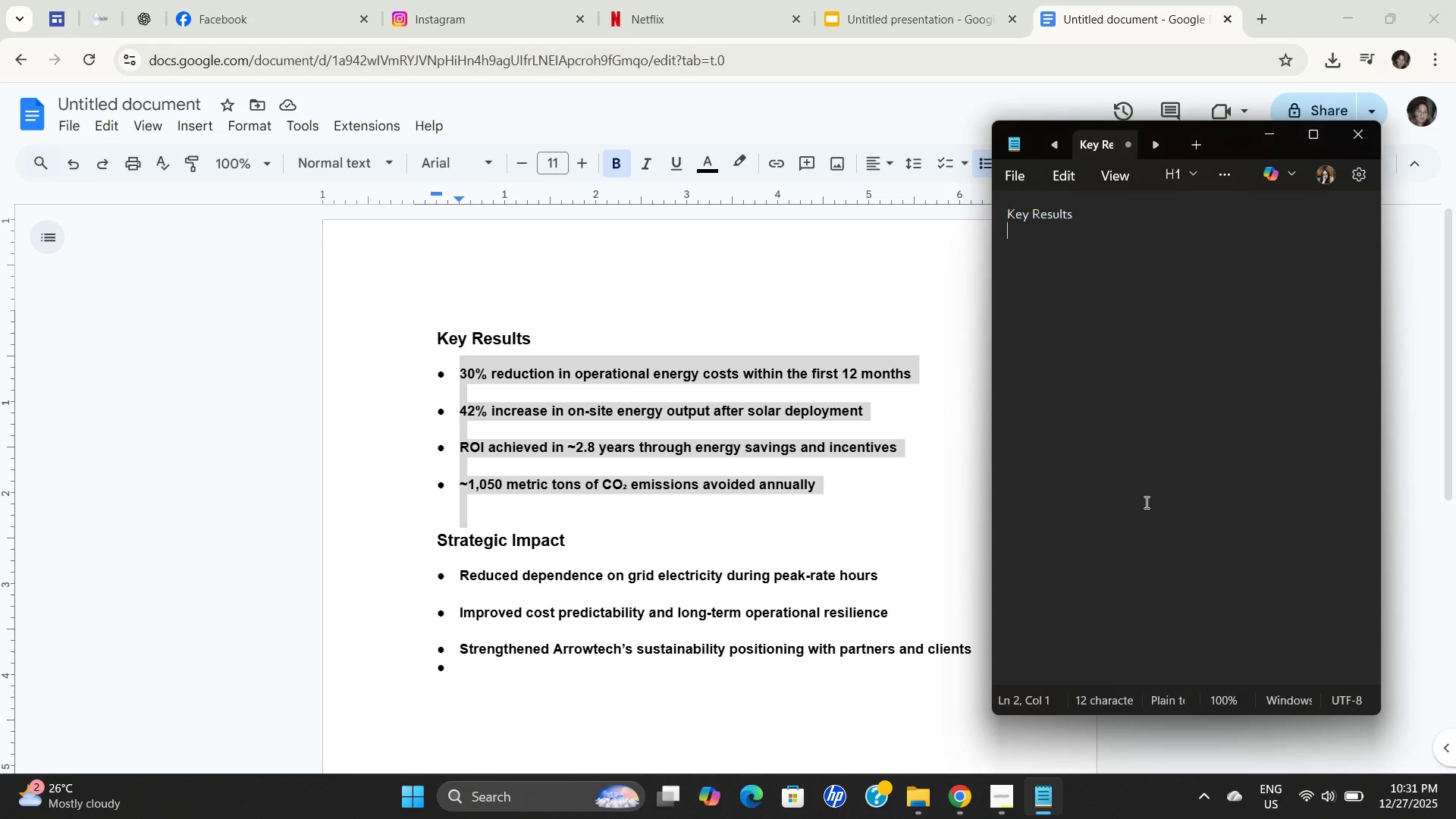 
key(Control+ControlLeft)
 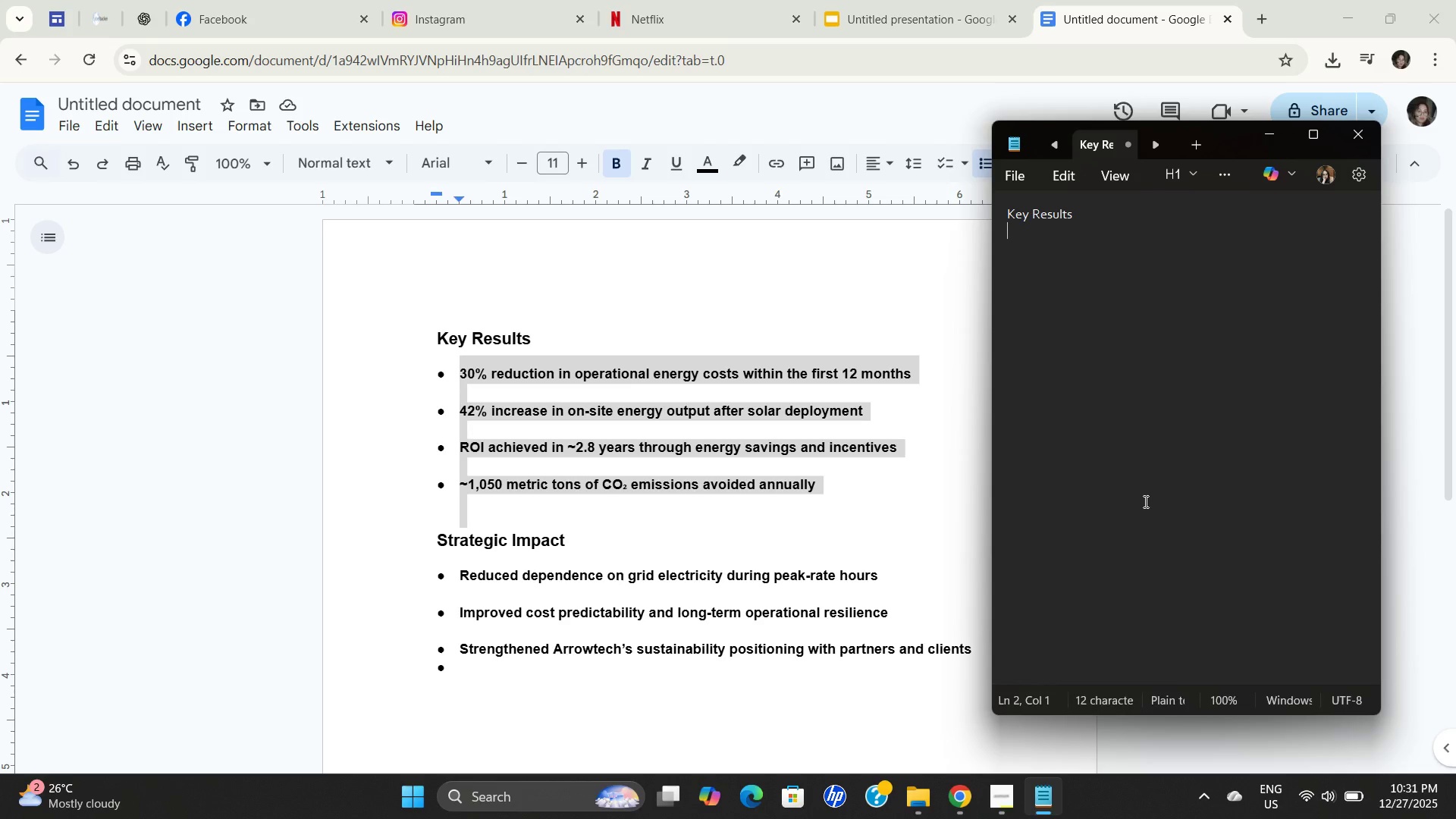 
key(Control+A)
 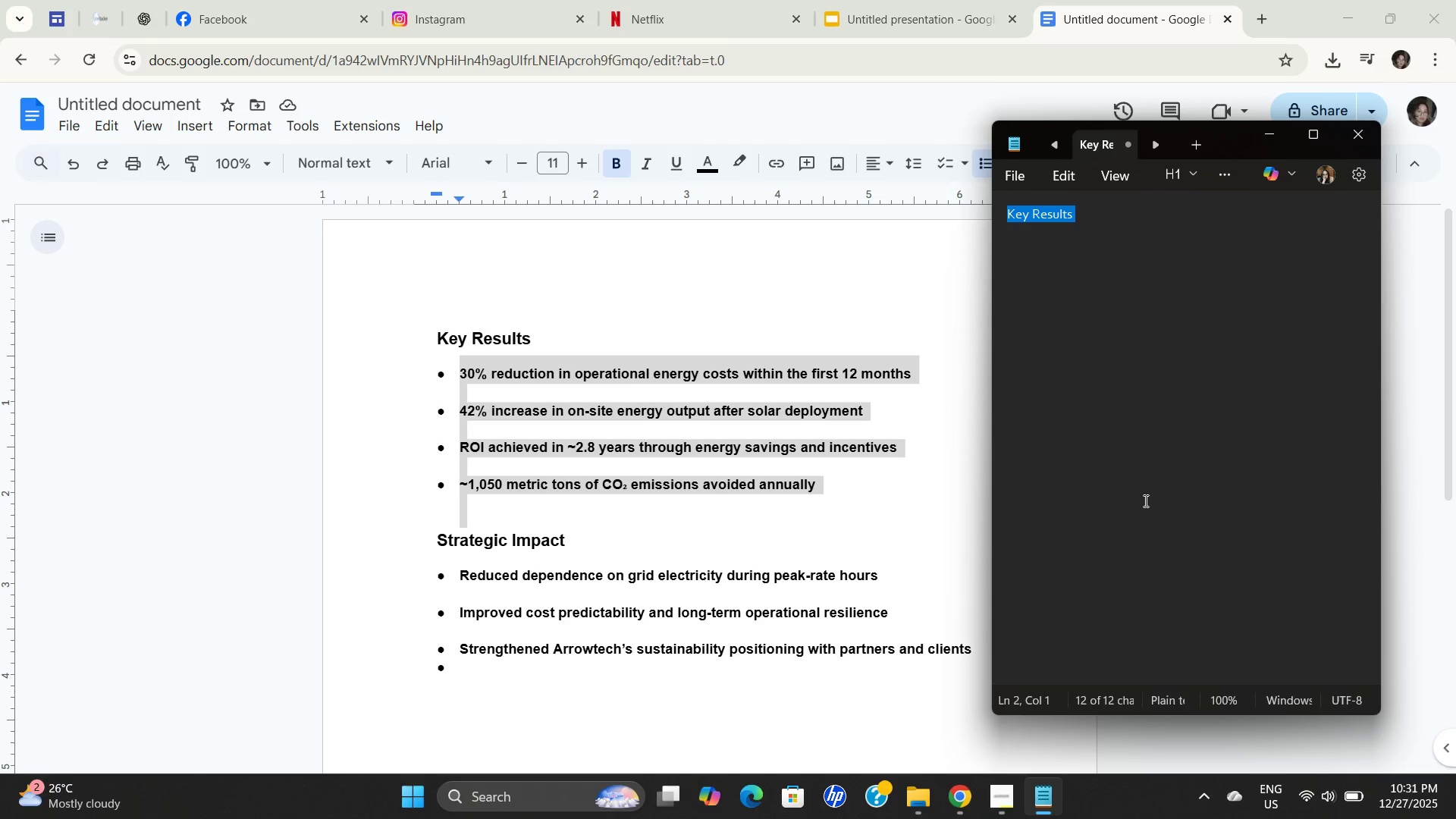 
key(Control+ControlLeft)
 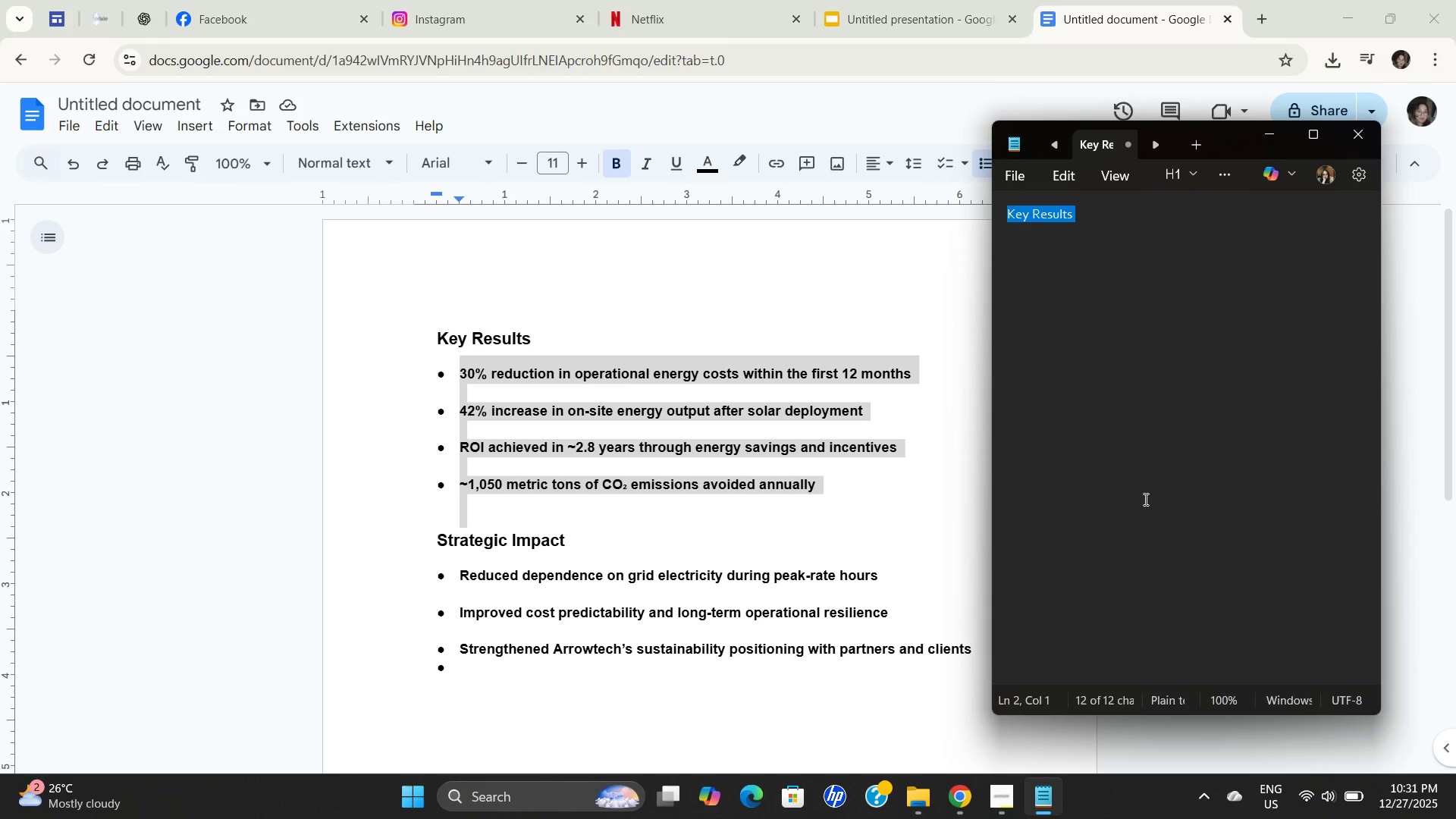 
key(Control+V)
 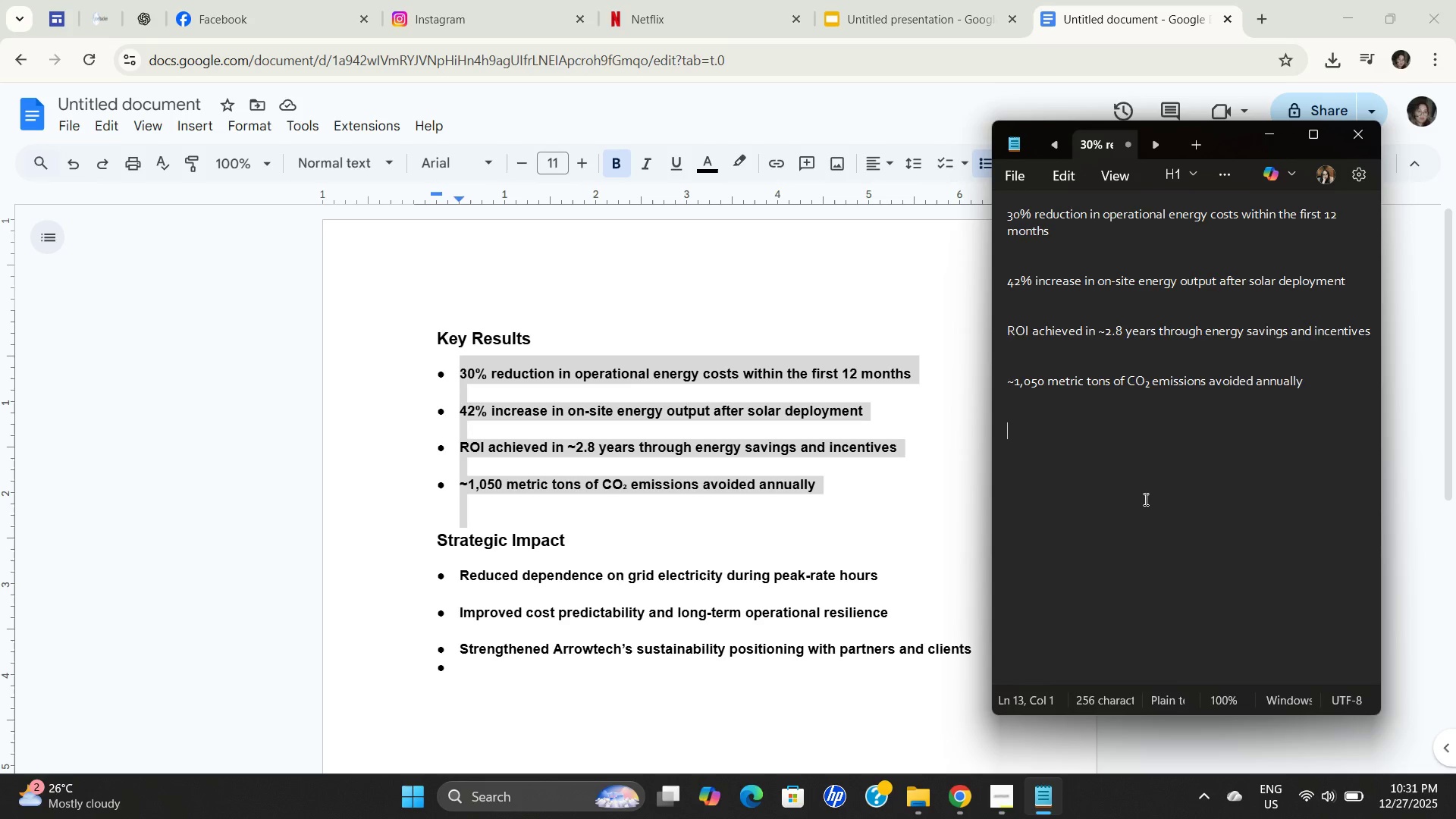 
key(Control+A)
 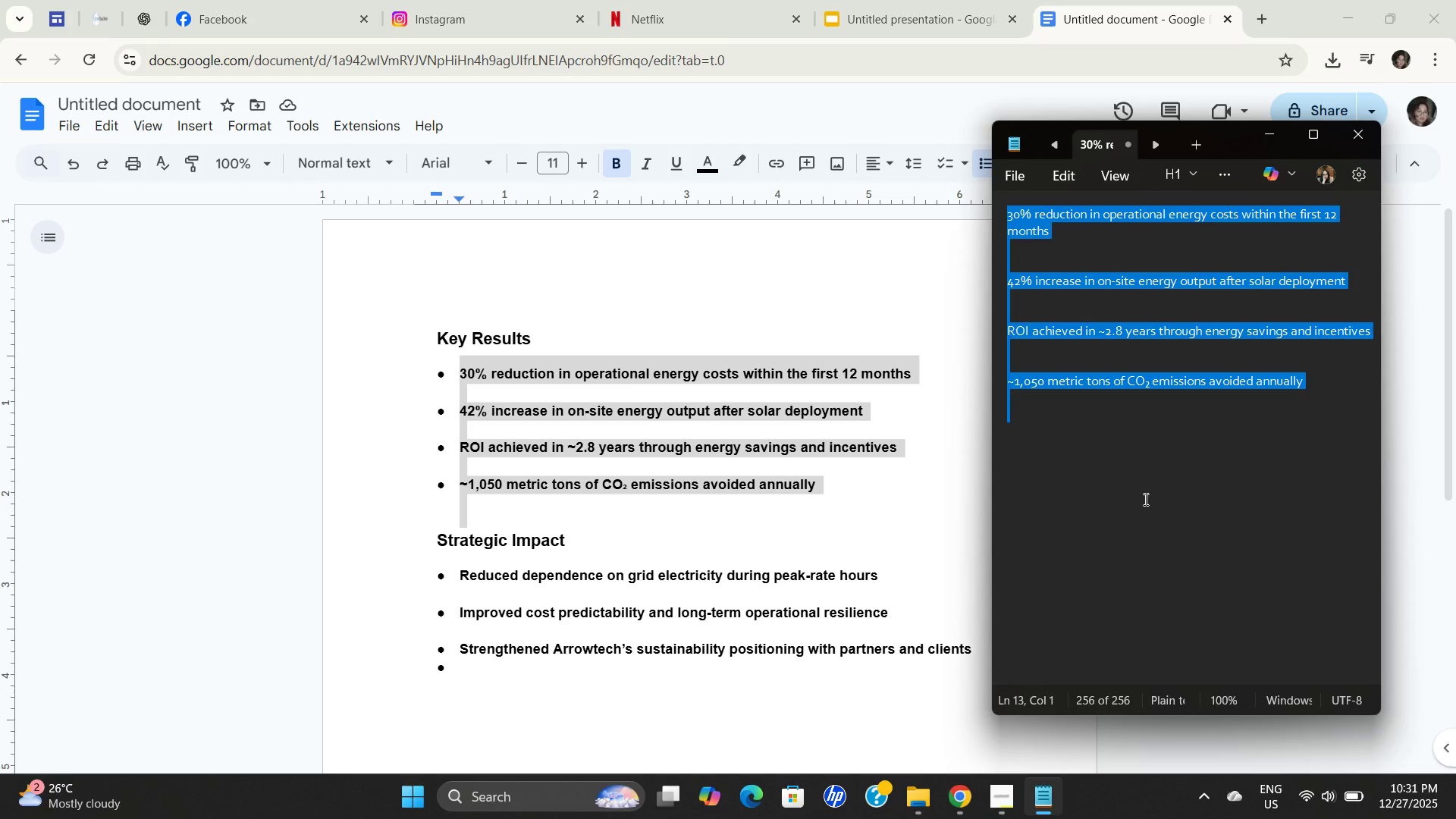 
key(Control+C)
 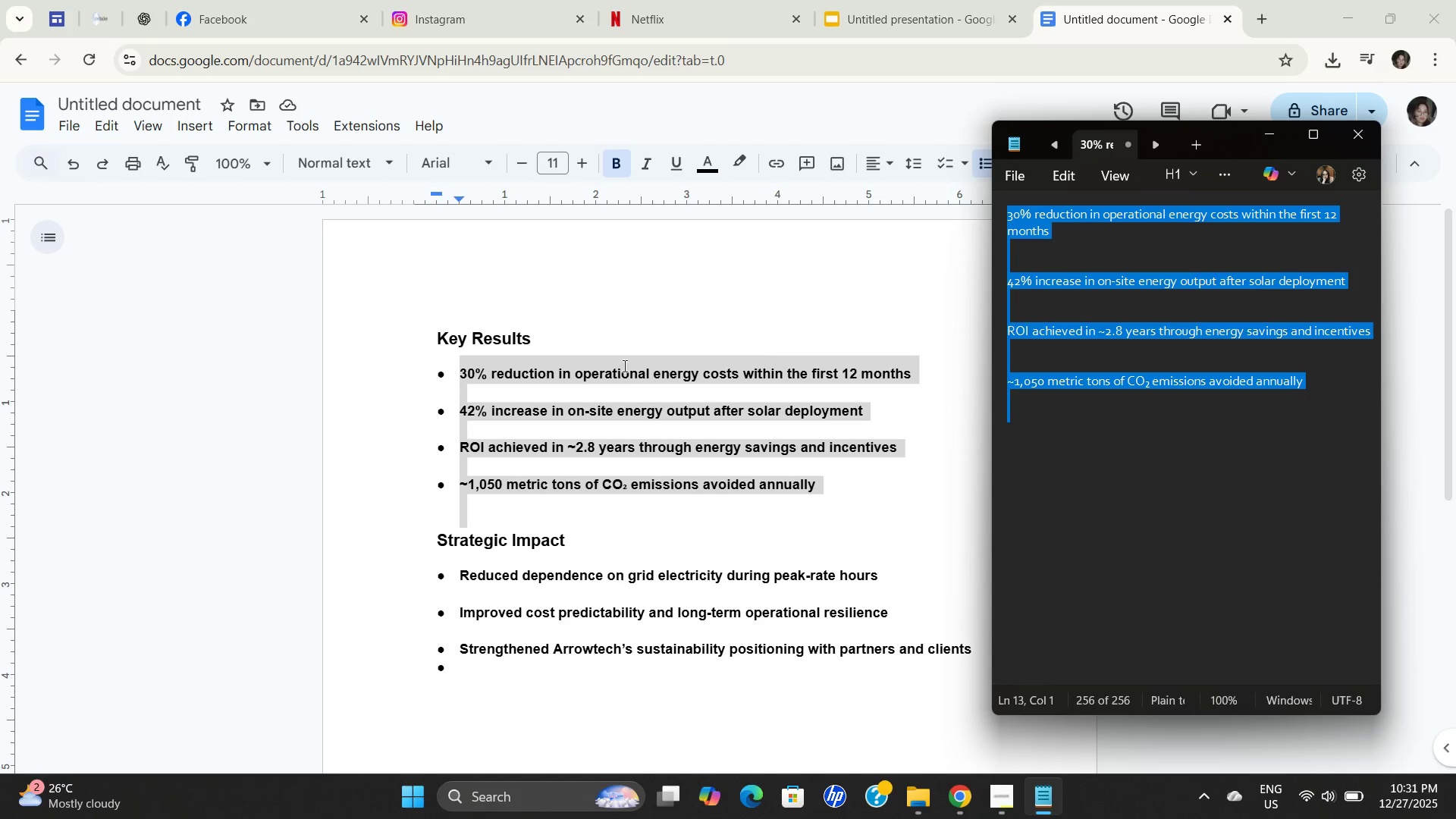 
key(Control+C)
 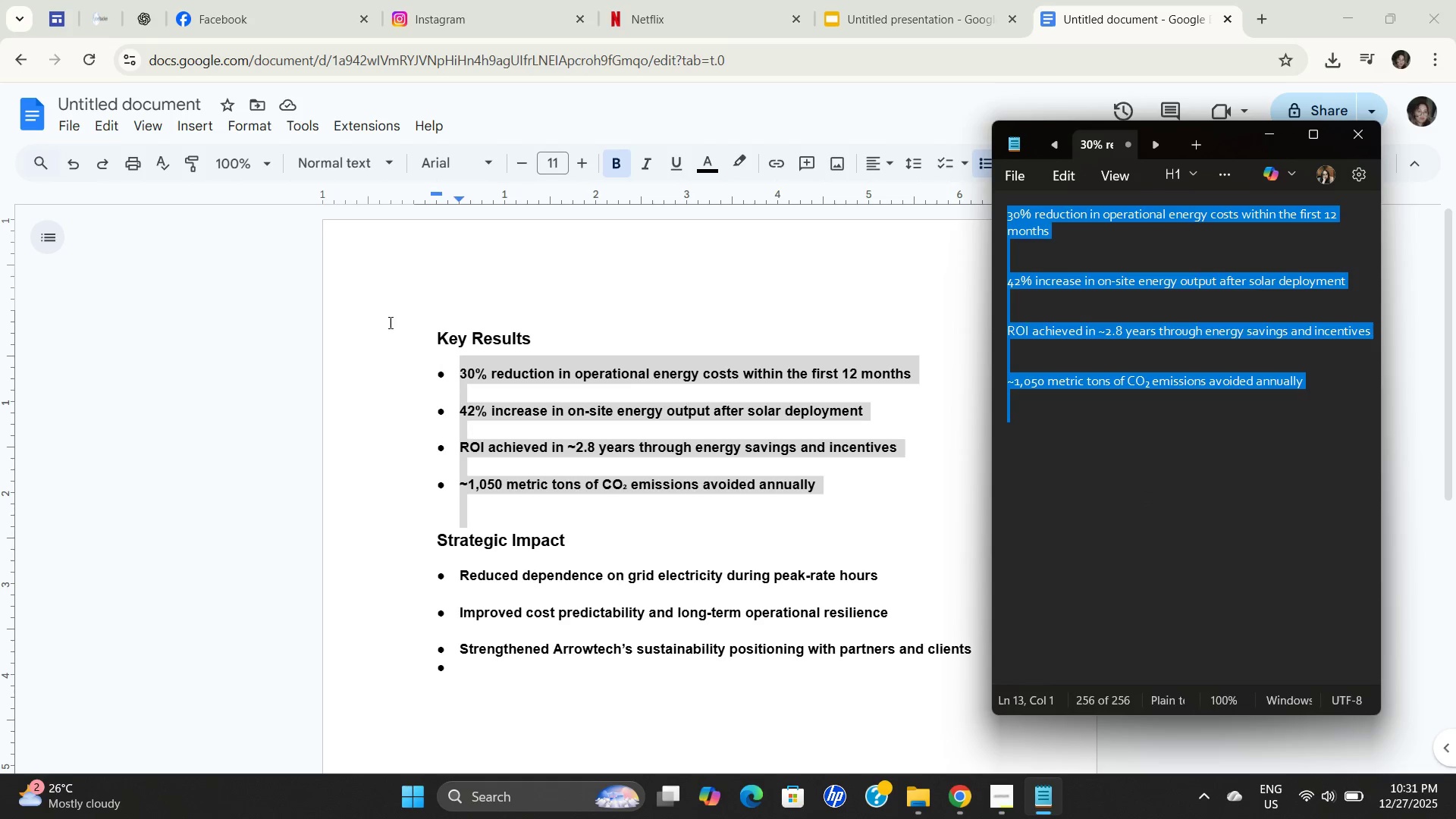 
key(Control+C)
 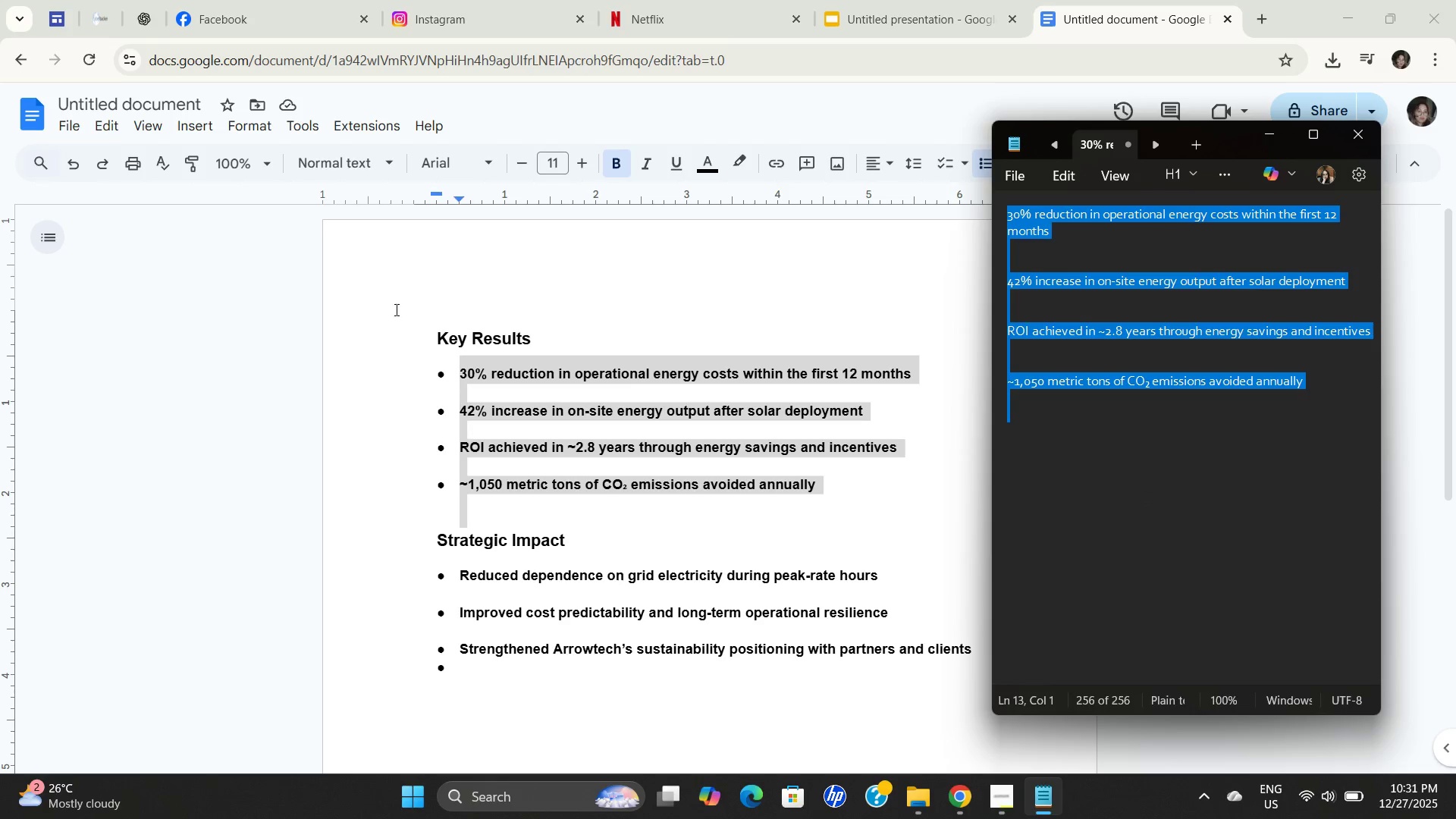 
key(Control+C)
 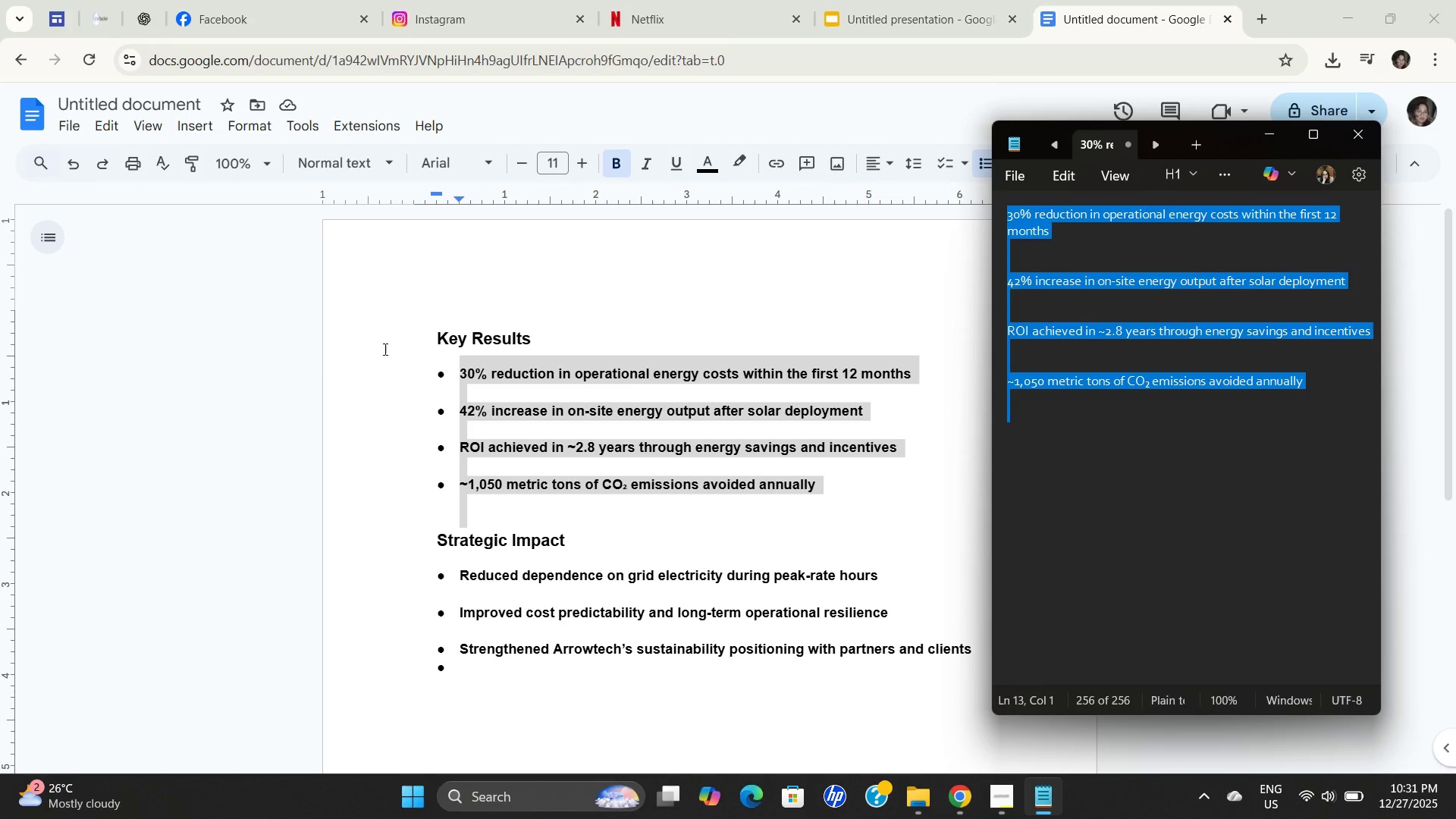 
key(Control+C)
 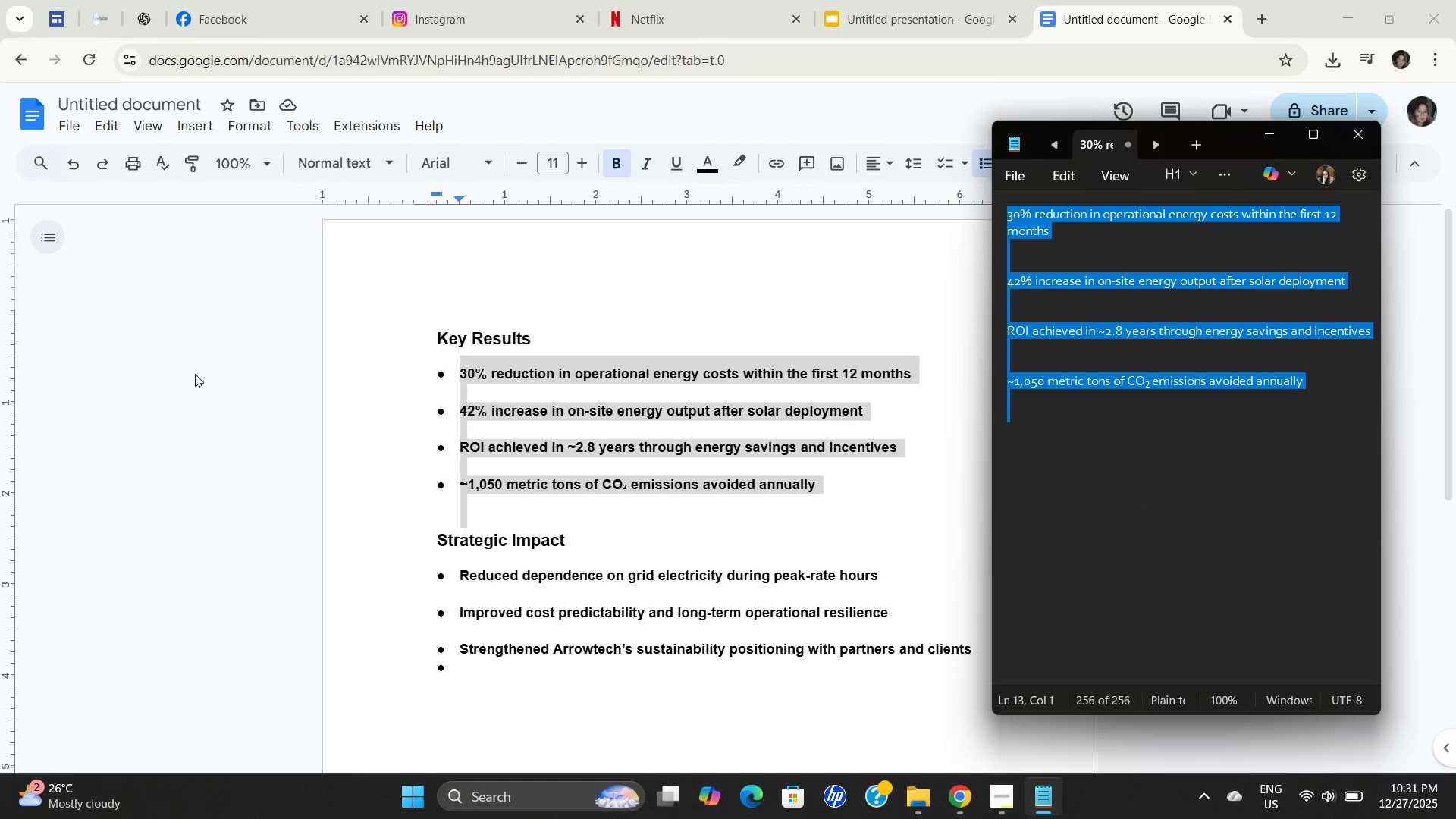 
left_click([195, 374])
 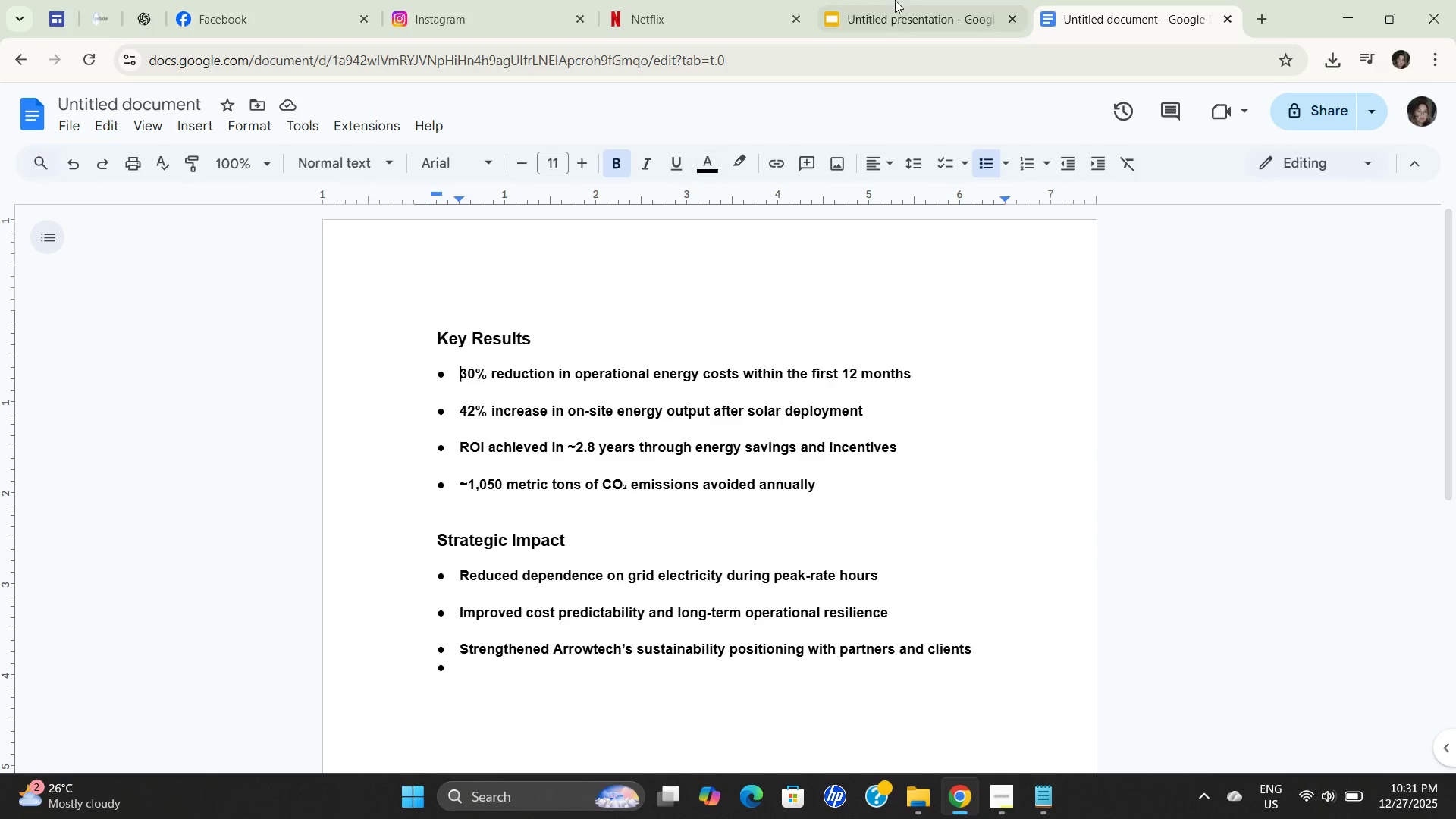 
left_click([896, 19])
 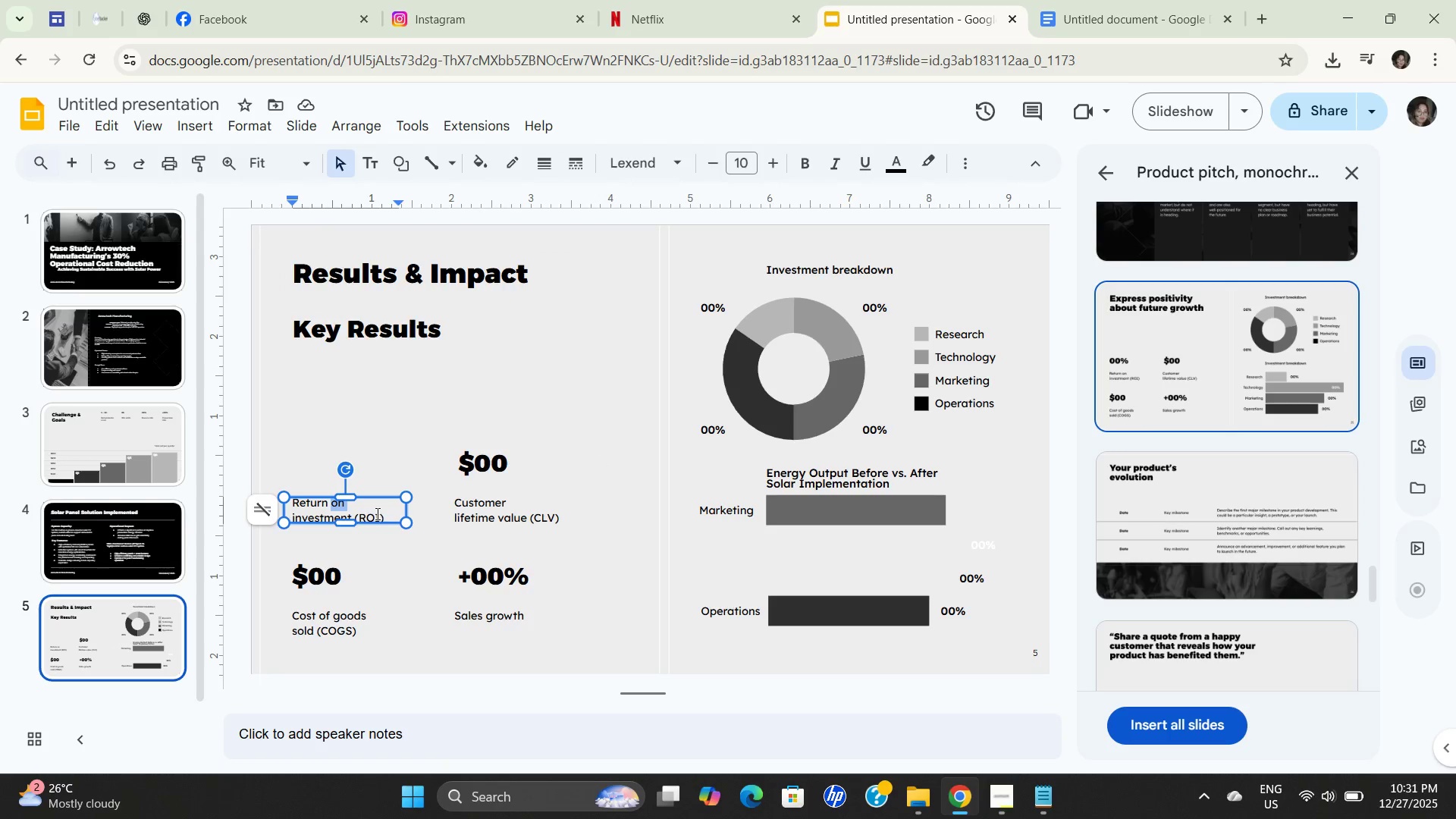 
double_click([370, 517])
 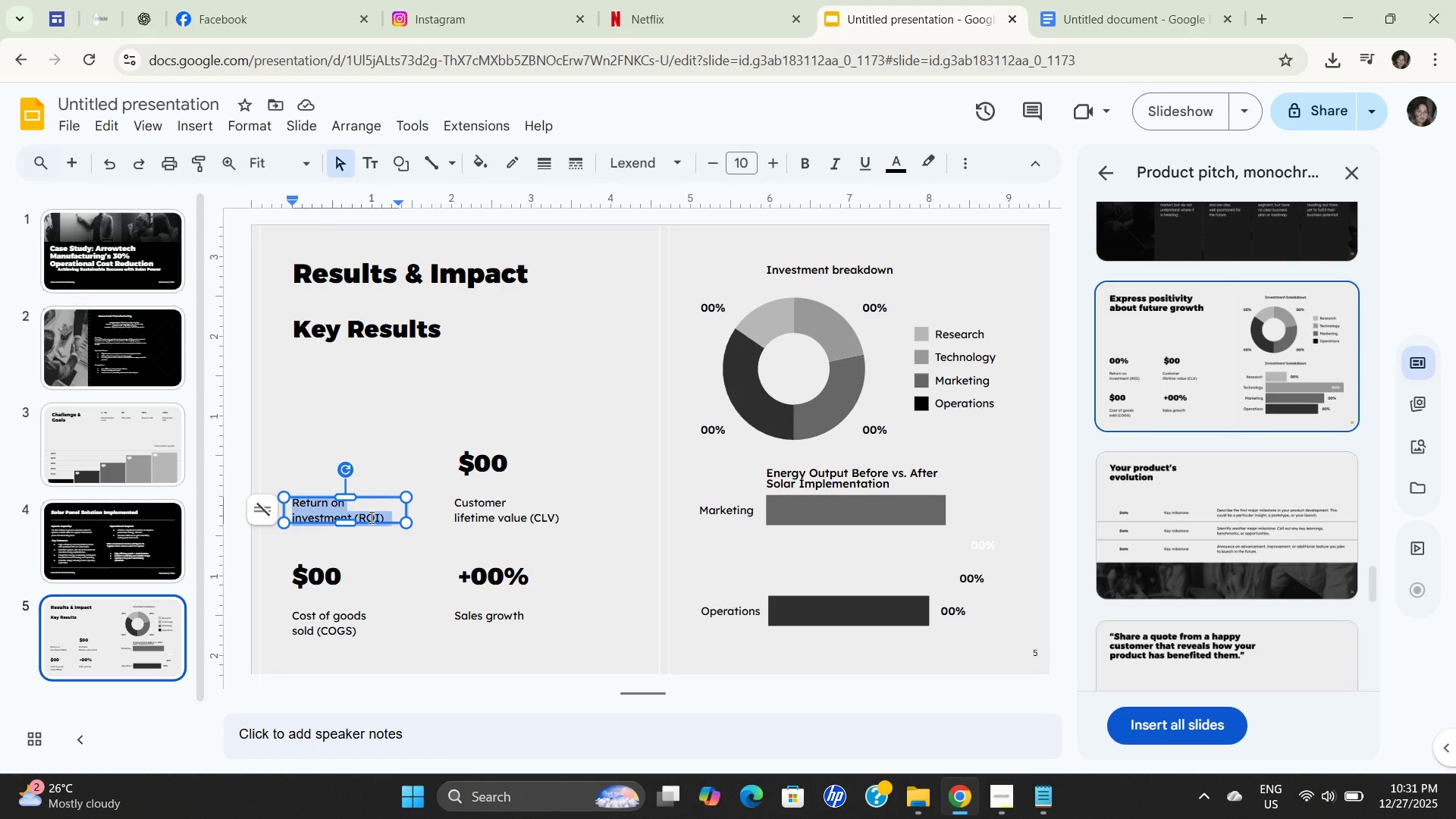 
triple_click([370, 517])
 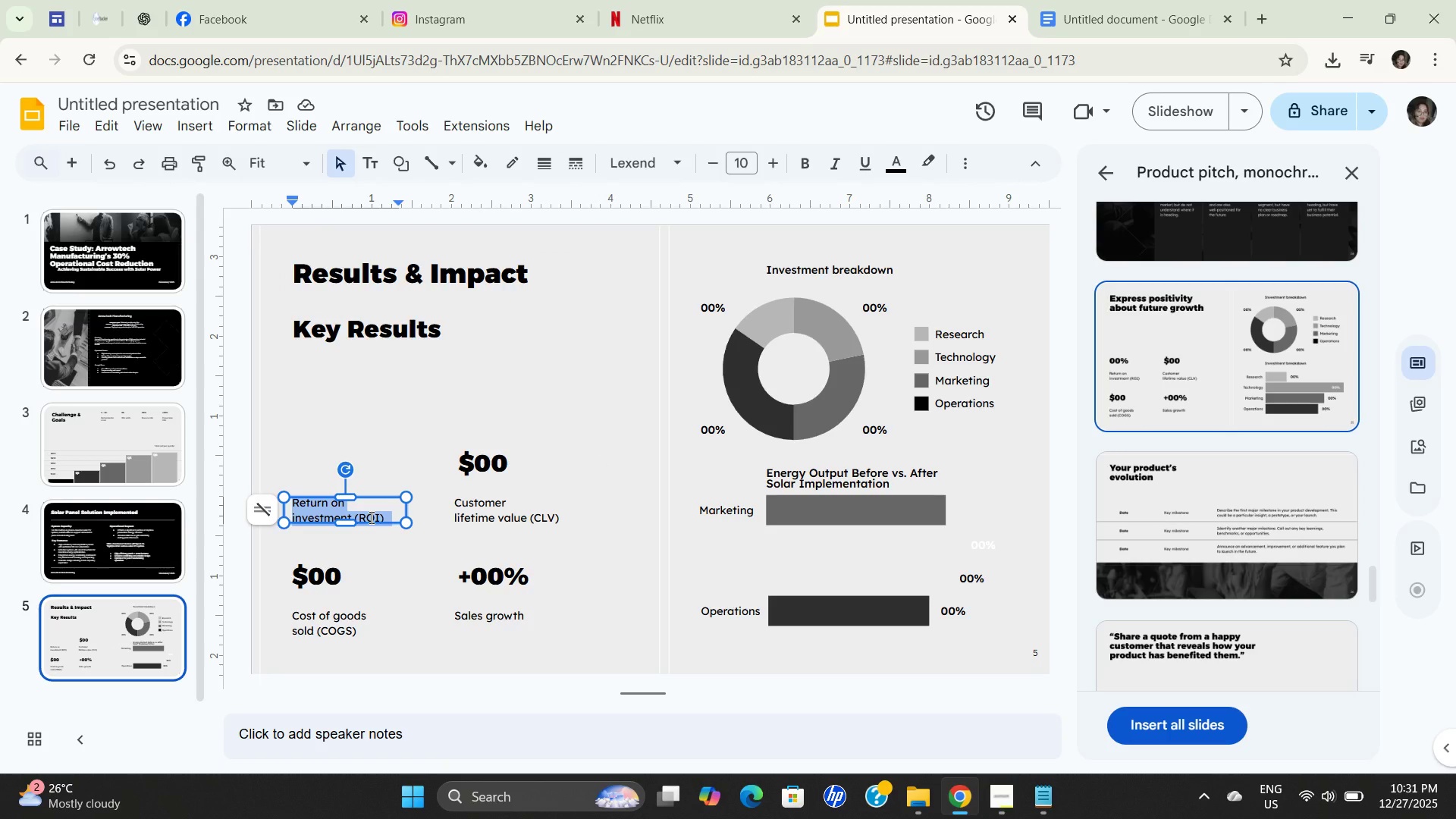 
left_click([370, 517])
 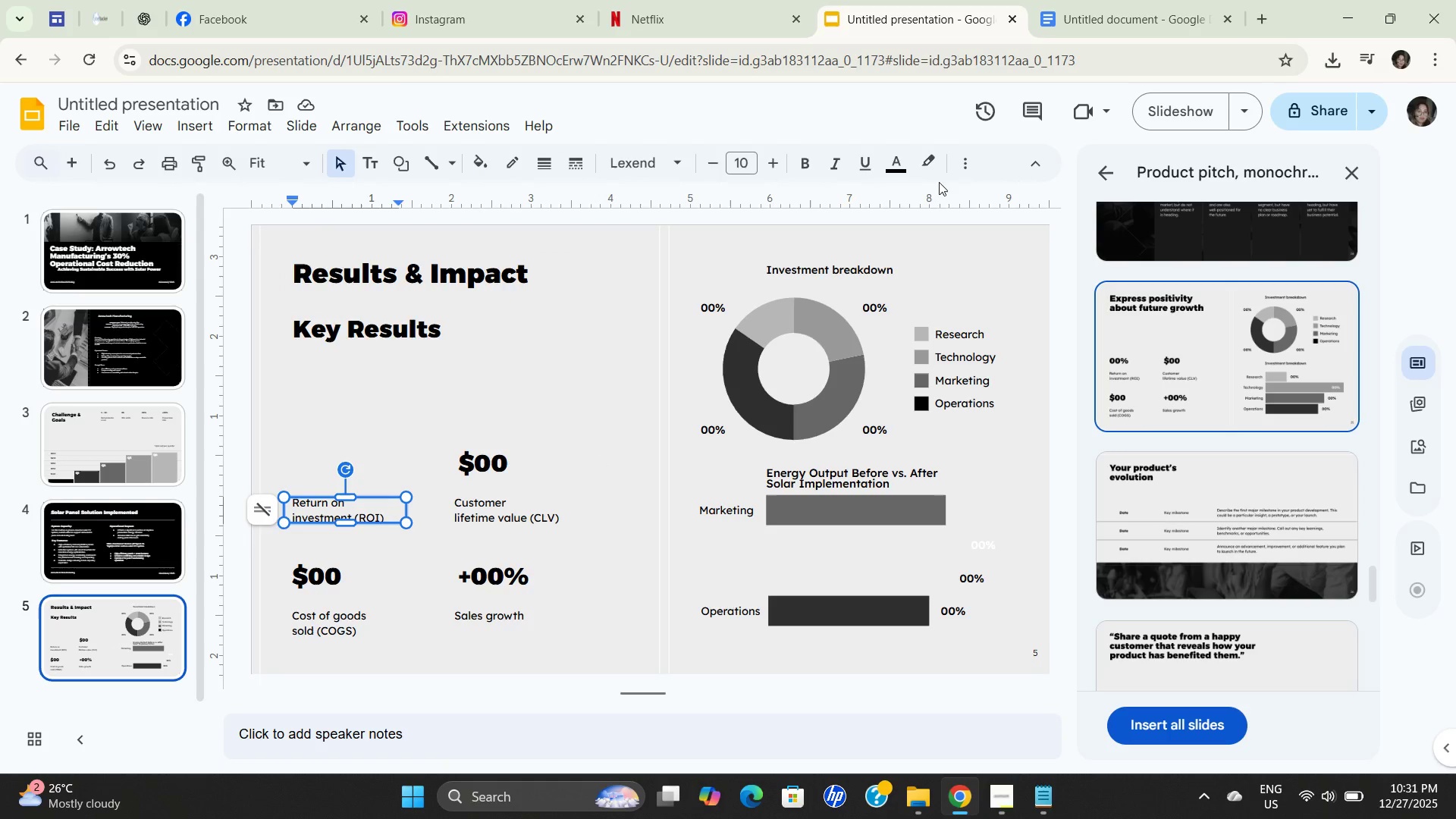 
left_click([959, 172])
 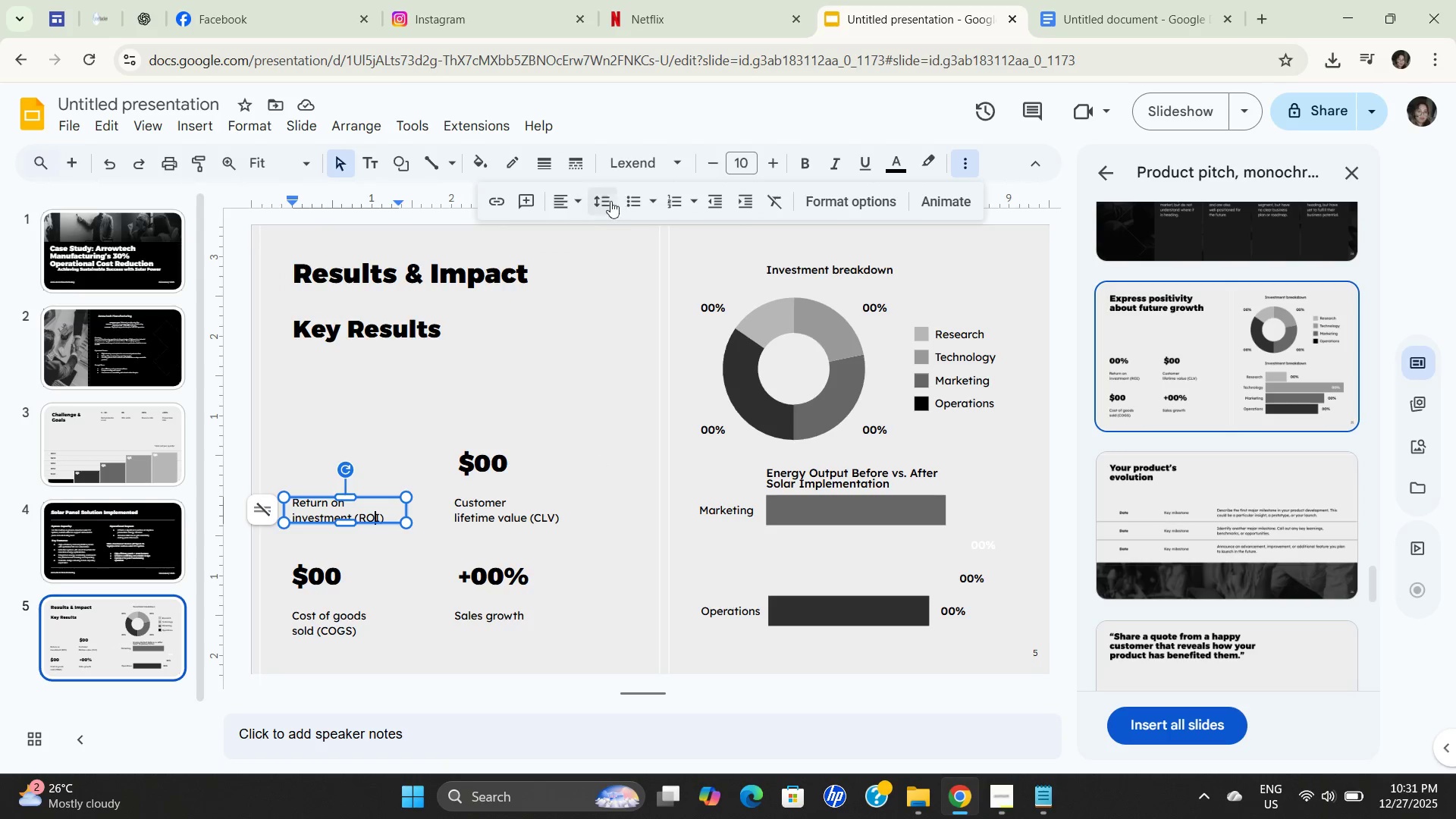 
left_click([631, 204])
 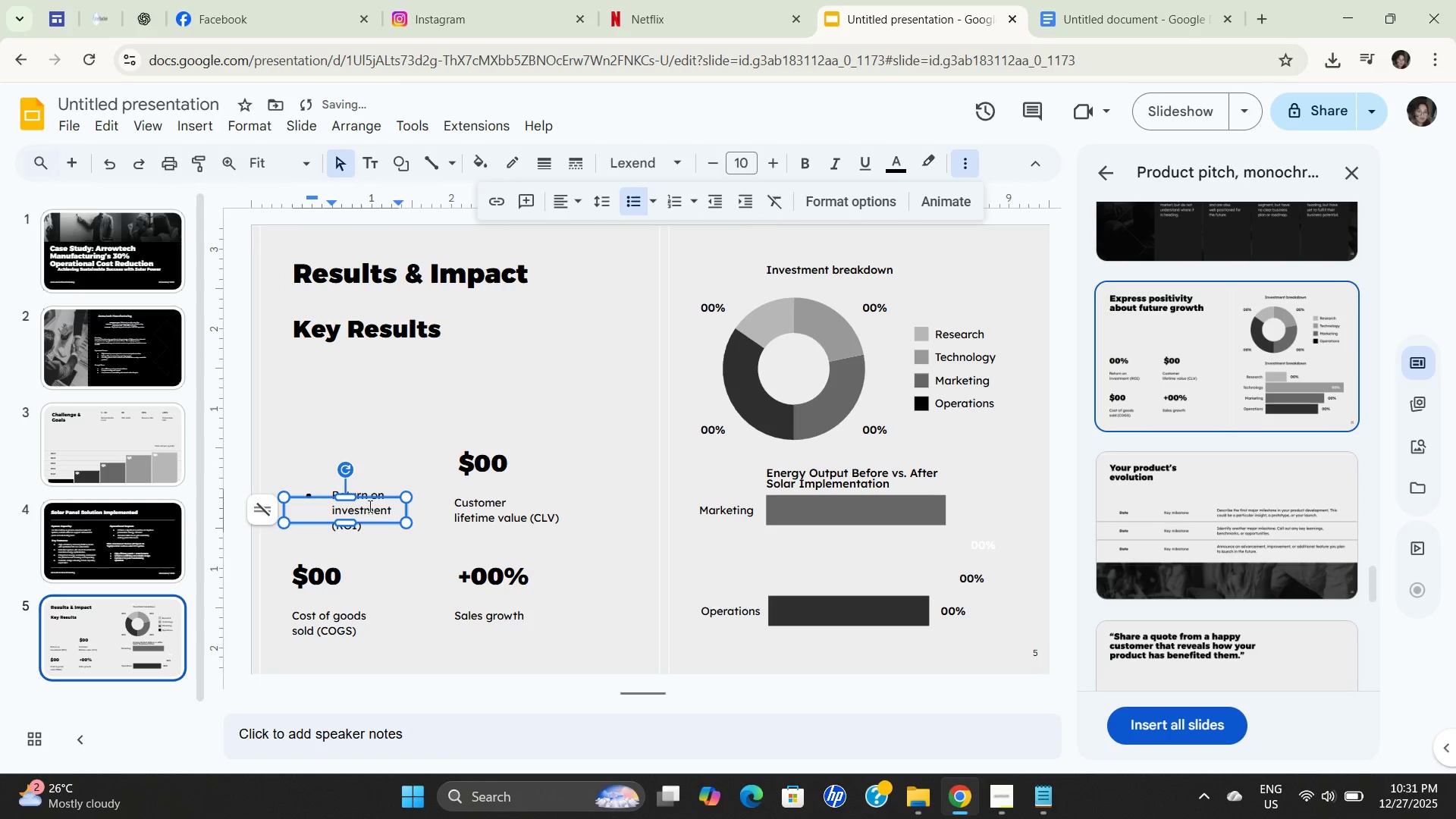 
double_click([369, 506])
 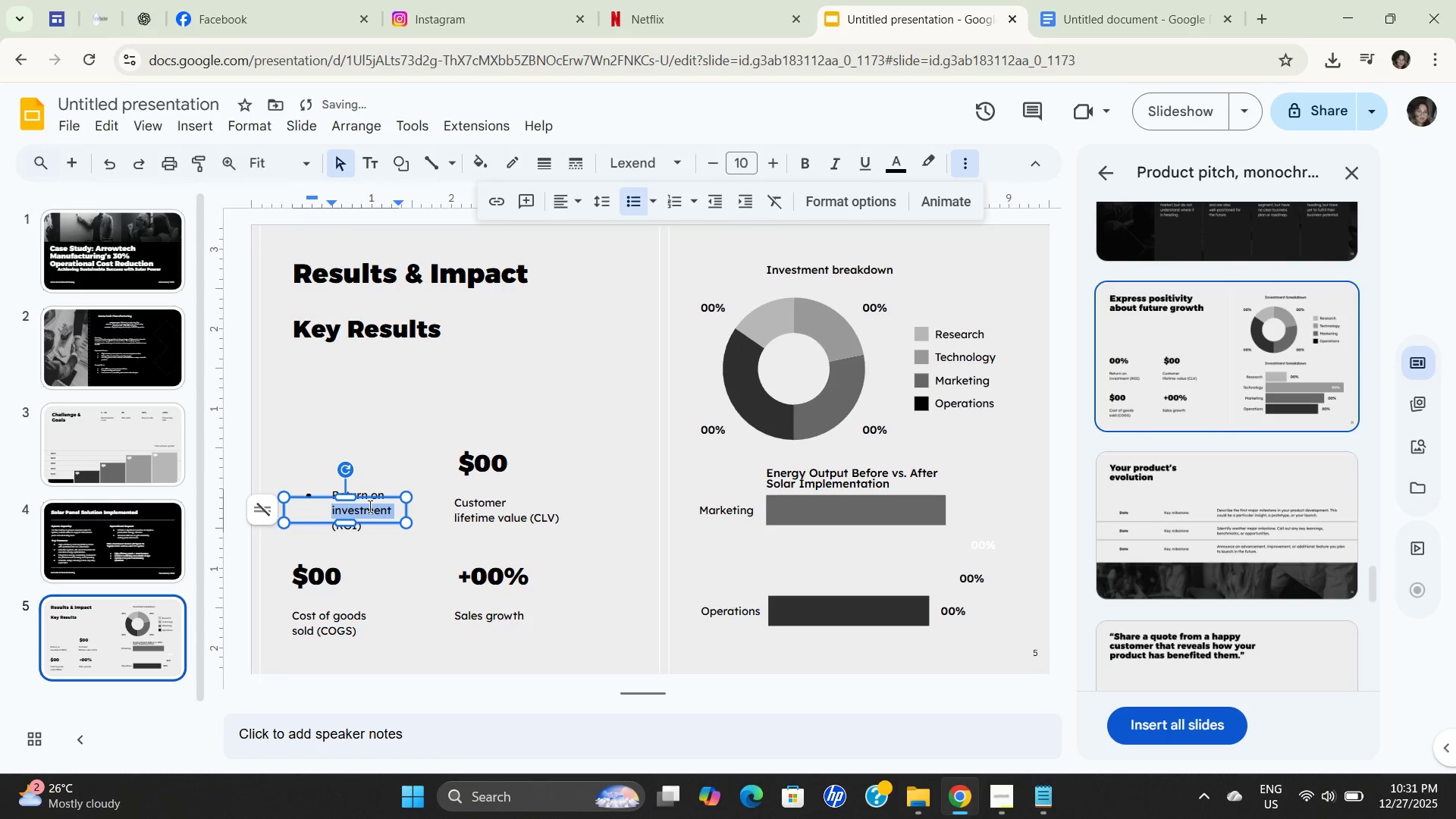 
triple_click([369, 506])
 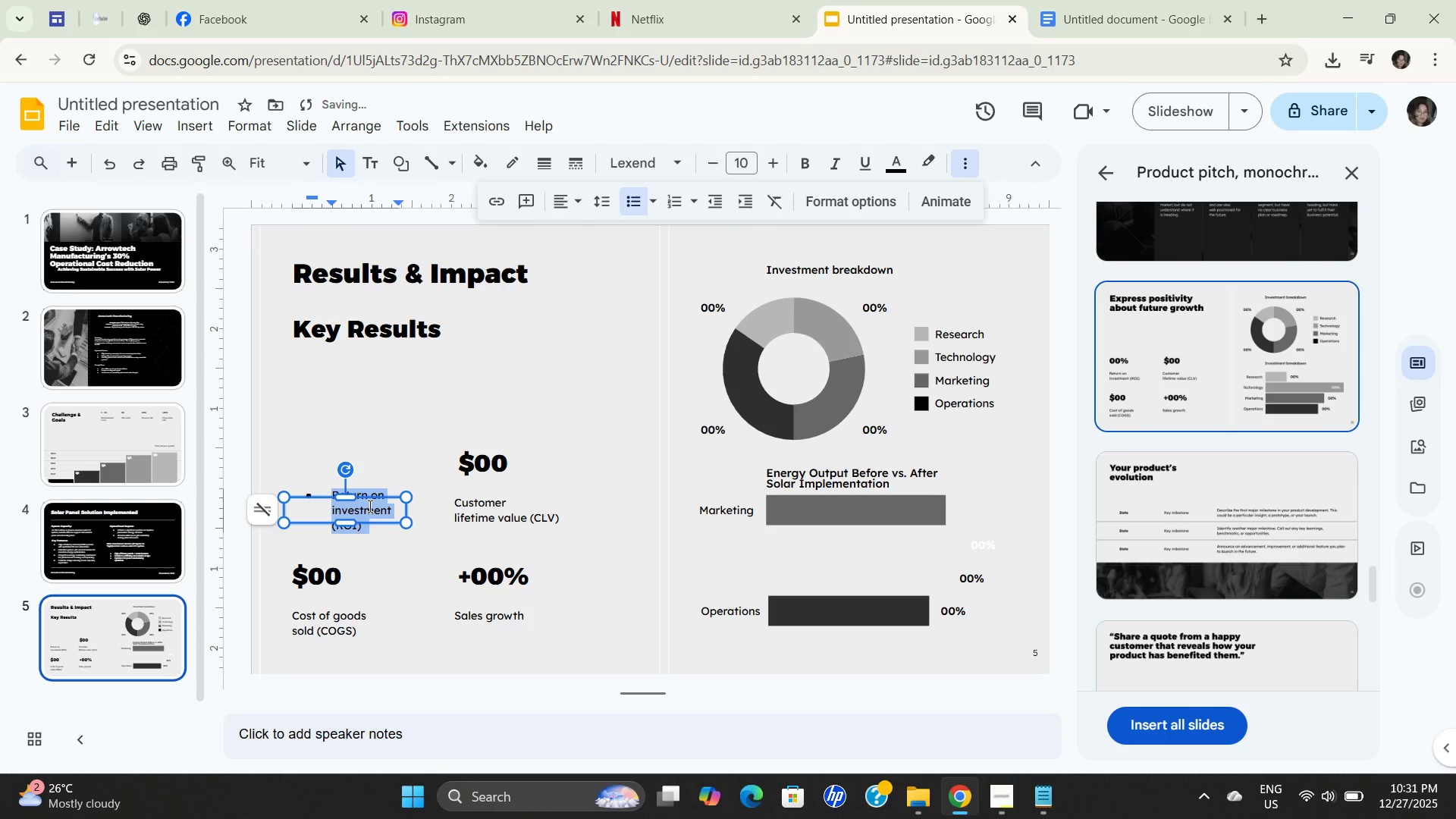 
key(Control+ControlLeft)
 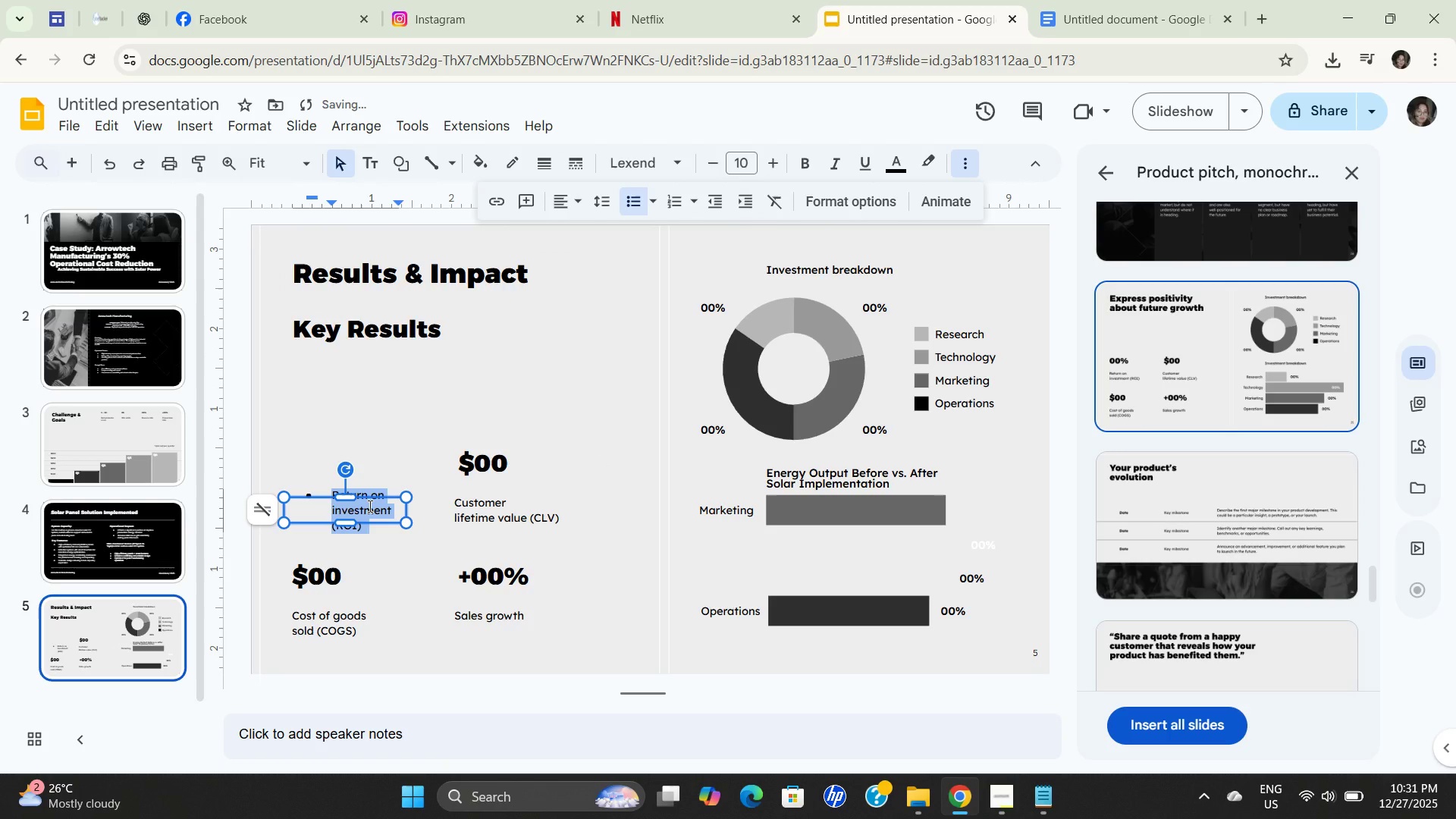 
key(Control+V)
 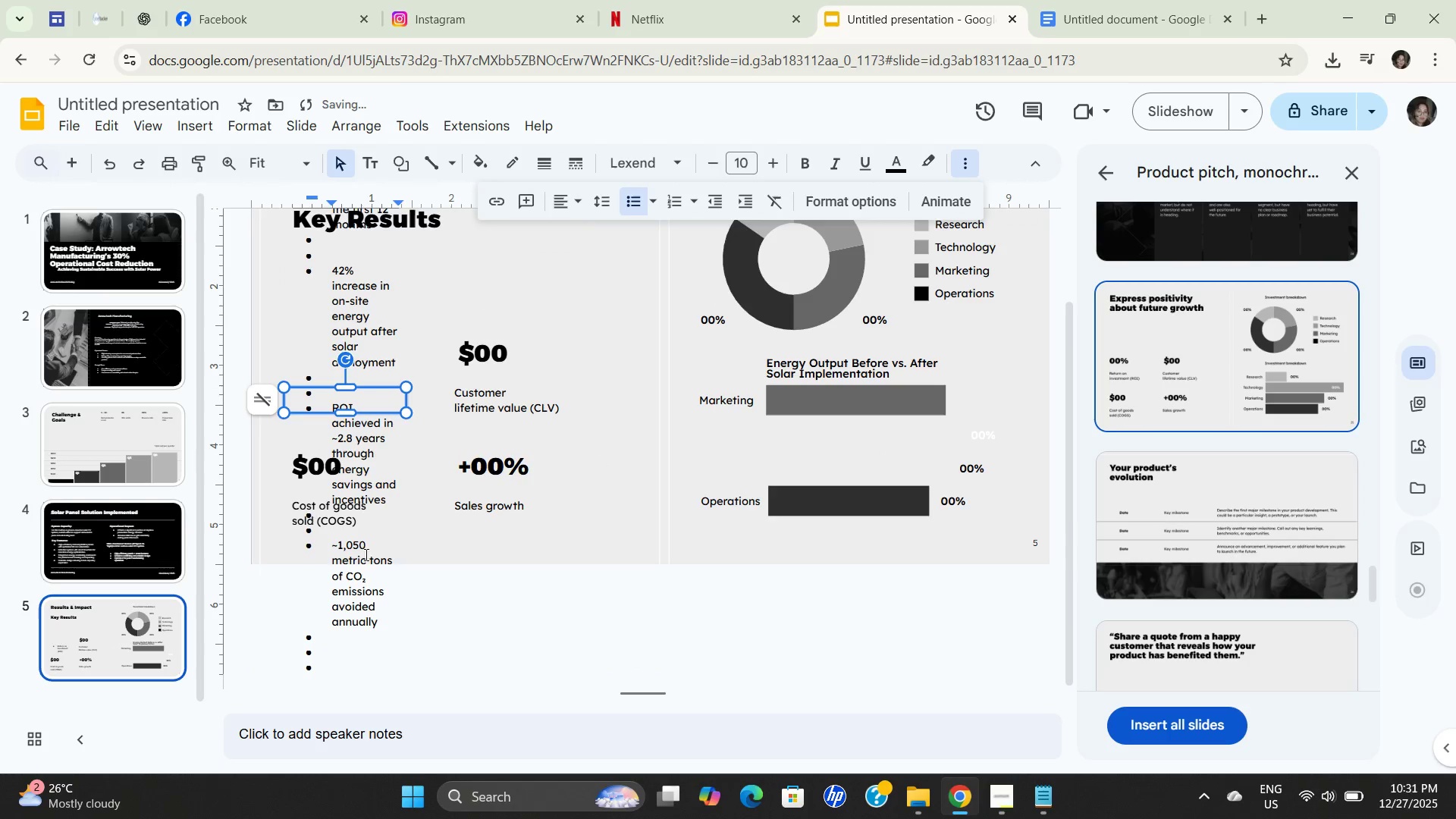 
key(Control+A)
 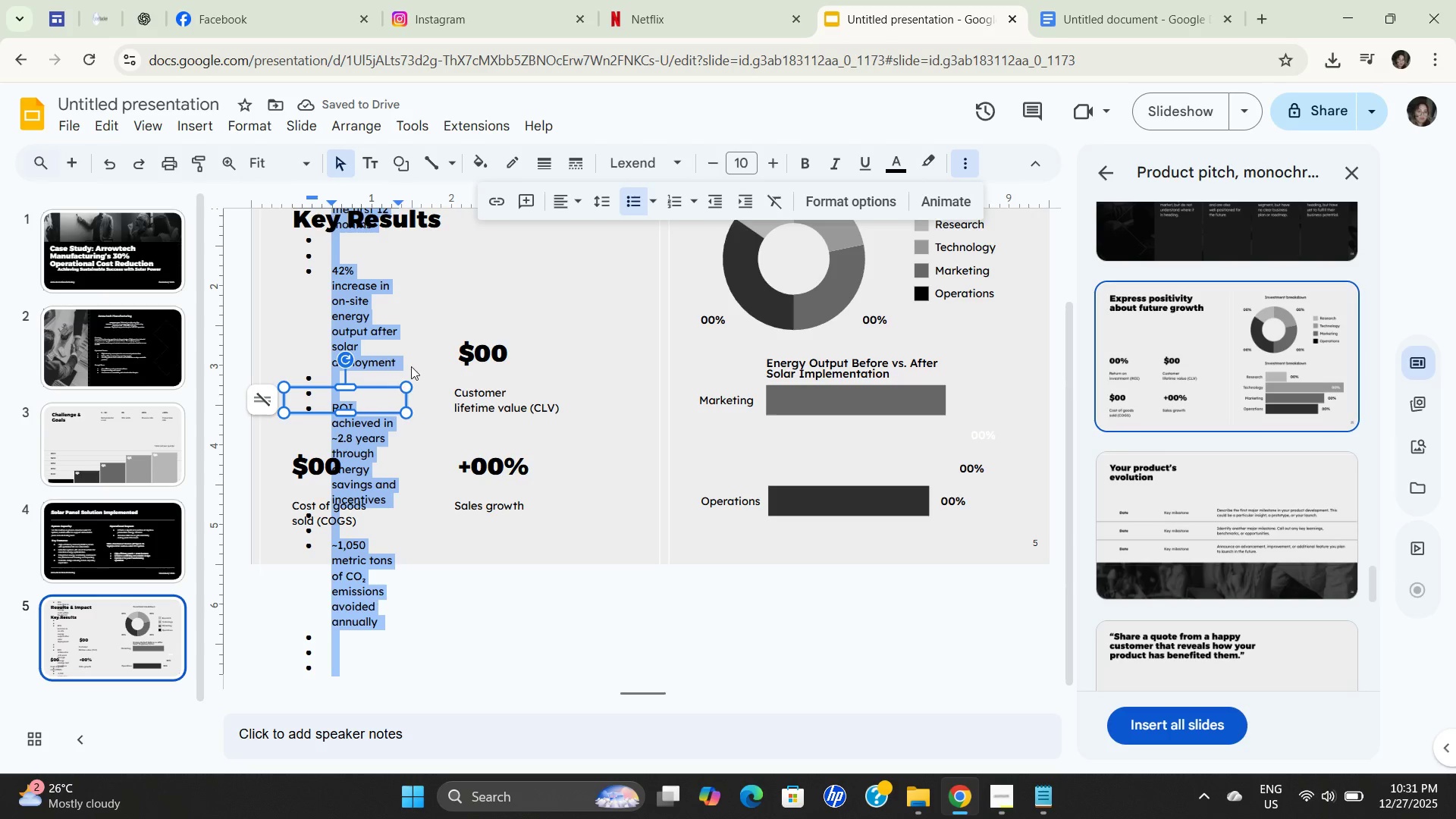 
left_click([400, 292])
 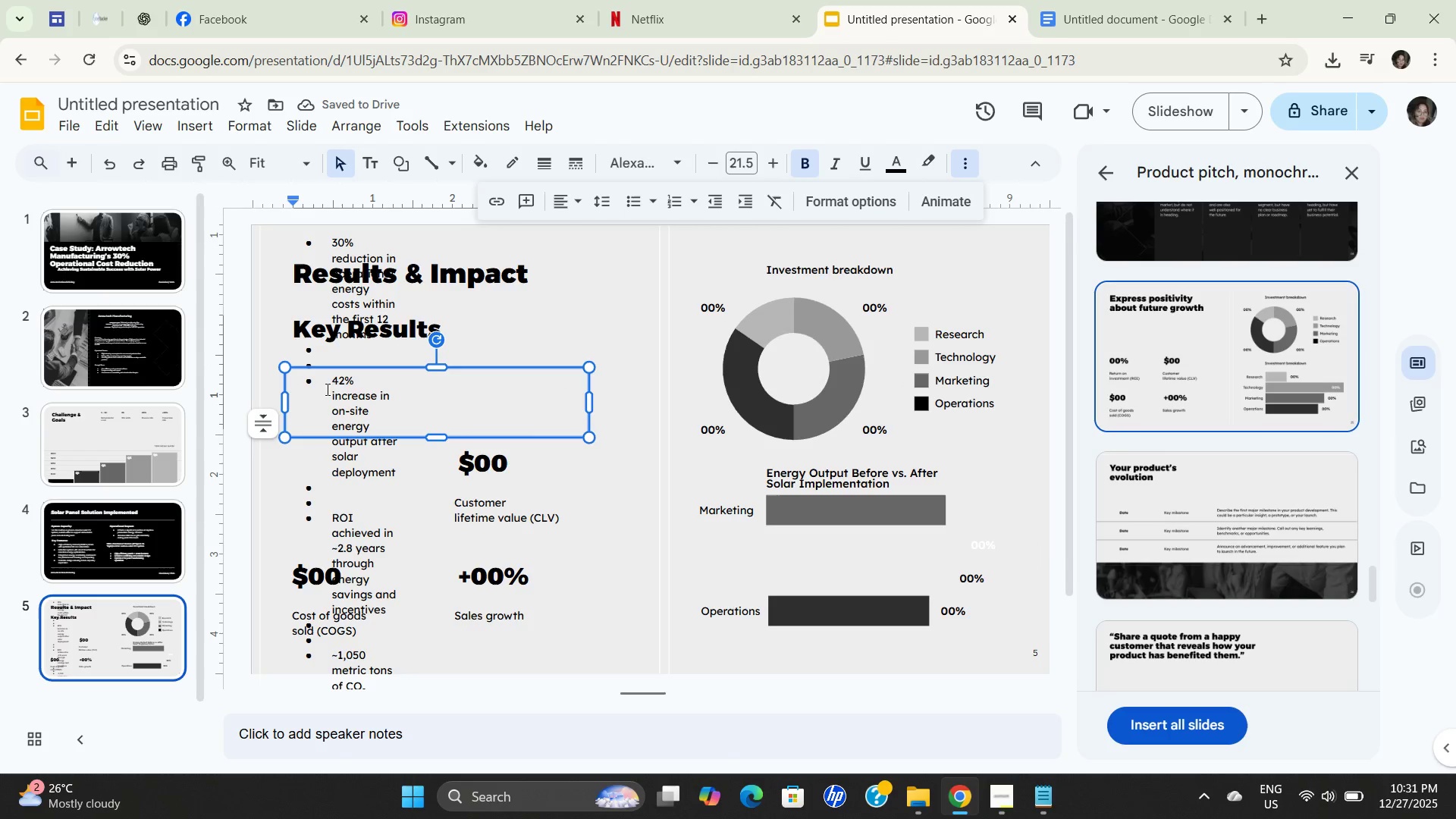 
left_click([329, 382])
 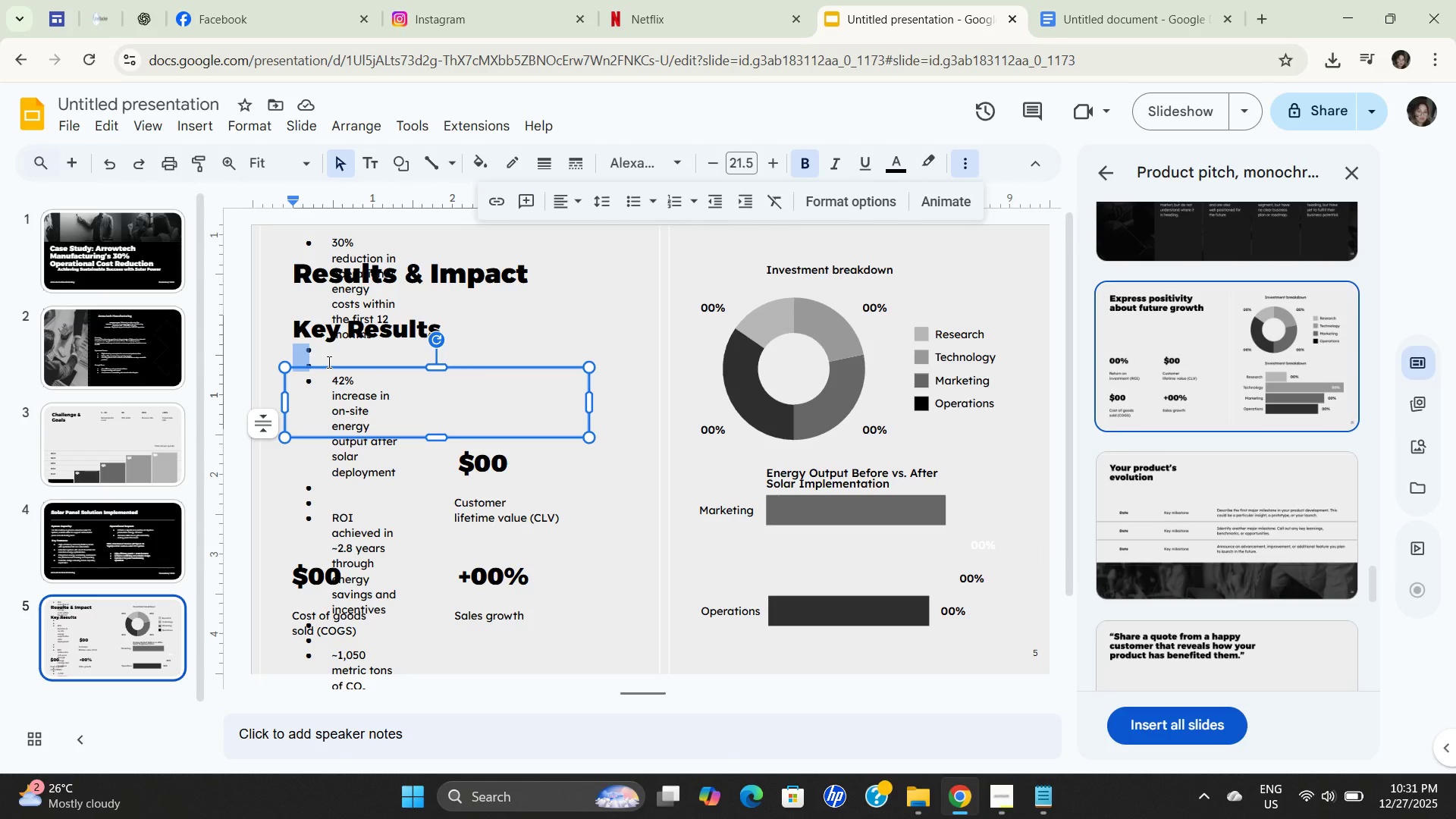 
key(Backspace)
 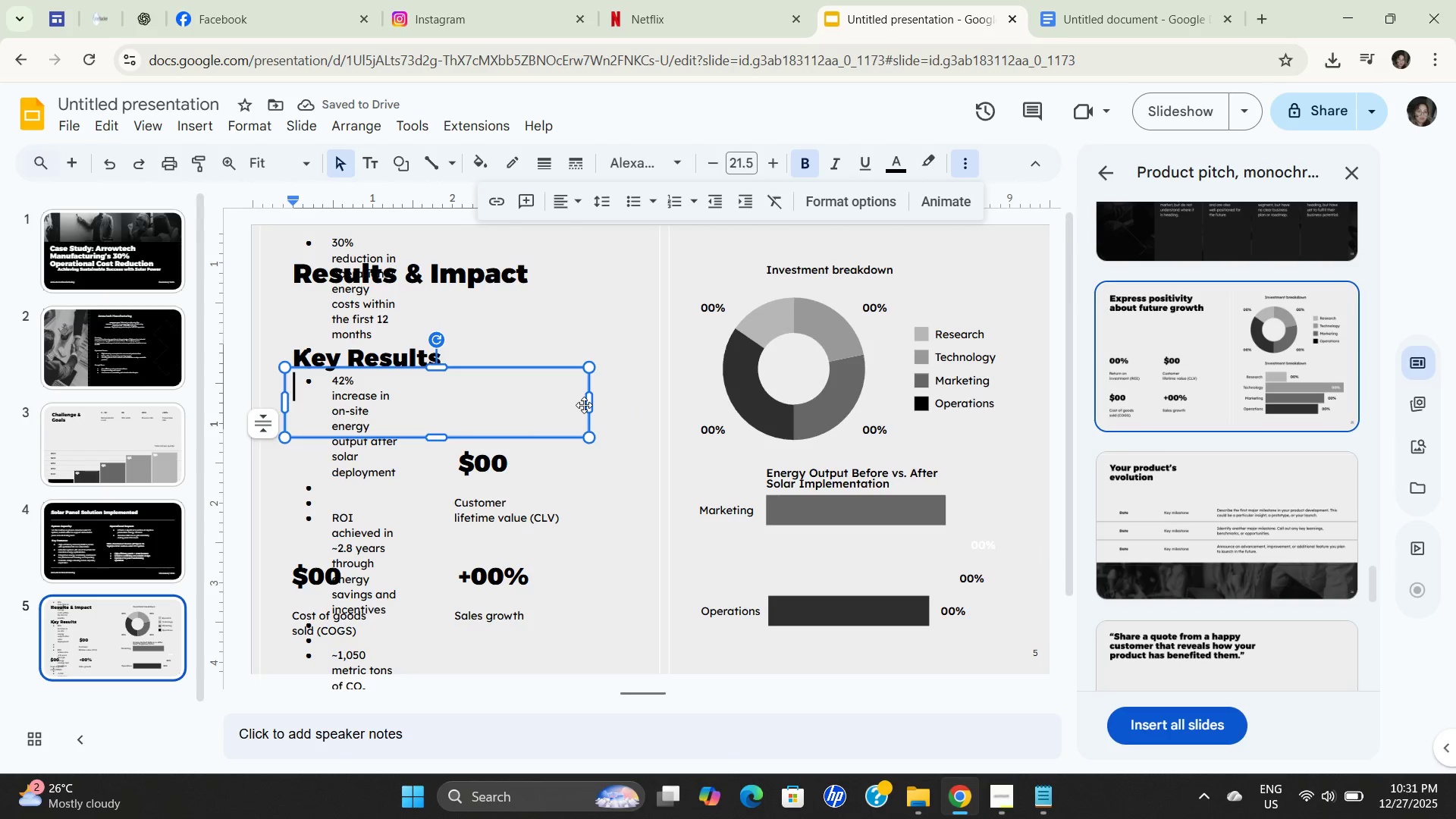 
left_click_drag(start_coordinate=[588, 403], to_coordinate=[707, 402])
 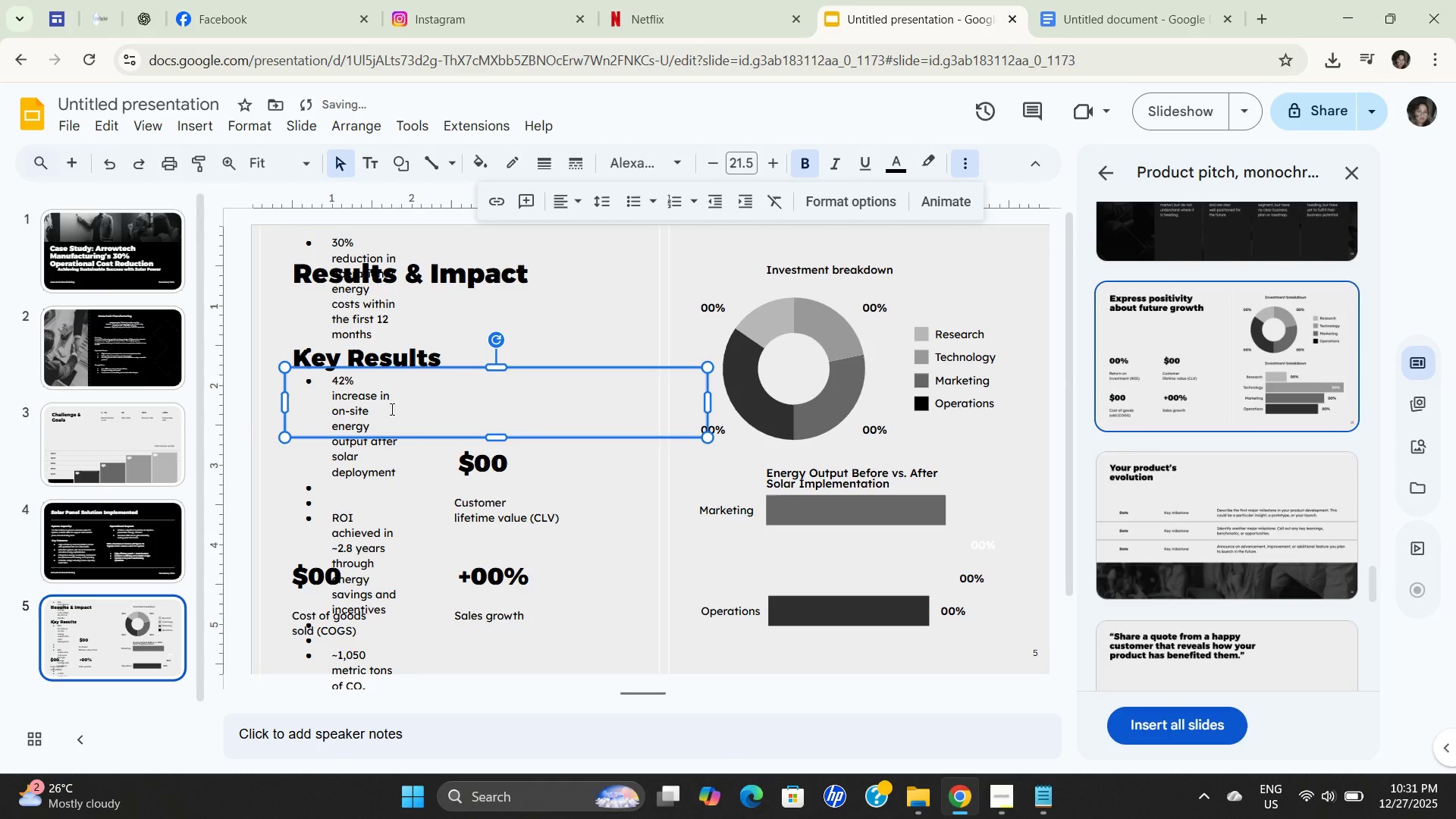 
double_click([392, 409])
 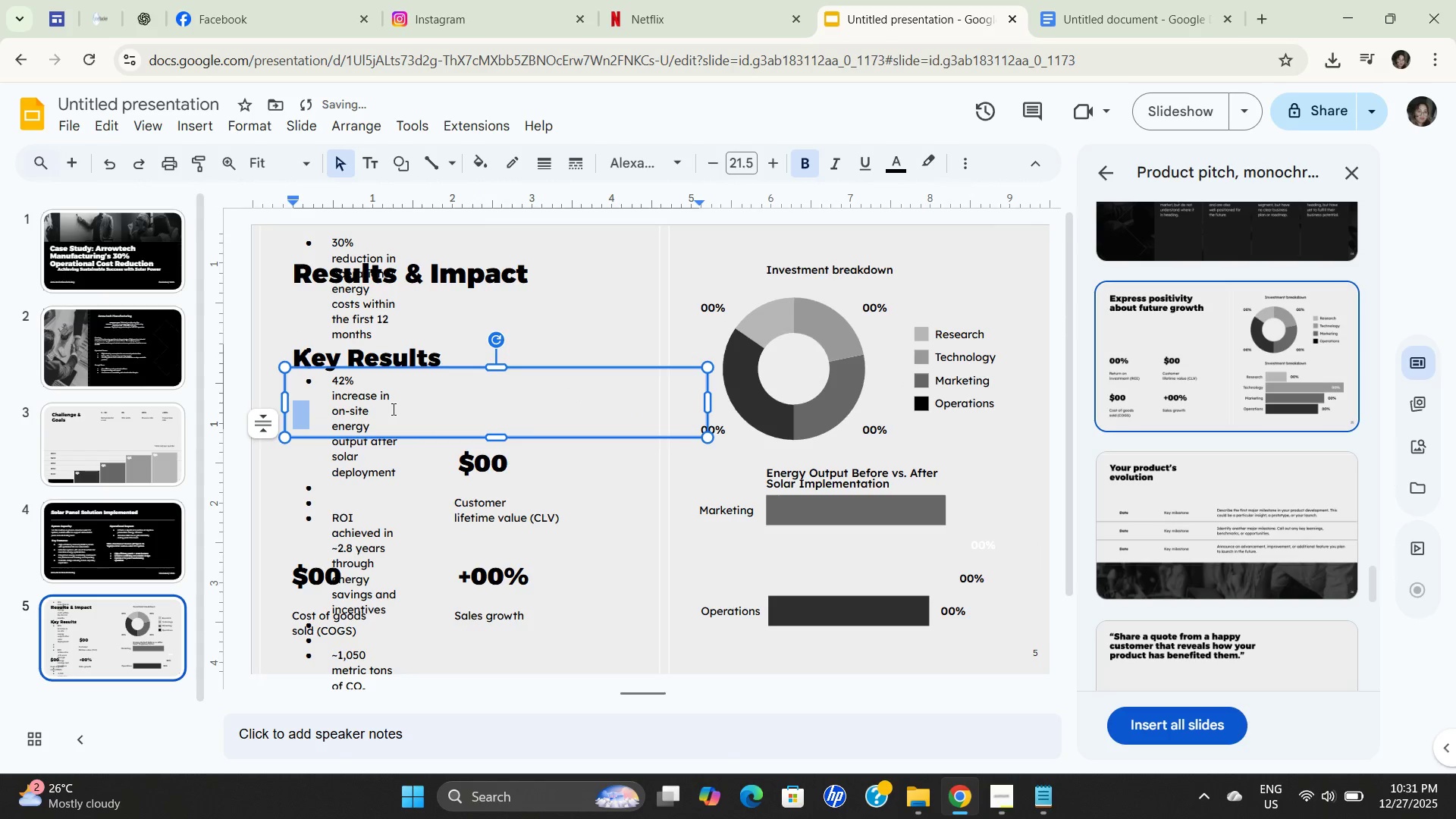 
key(Control+ControlLeft)
 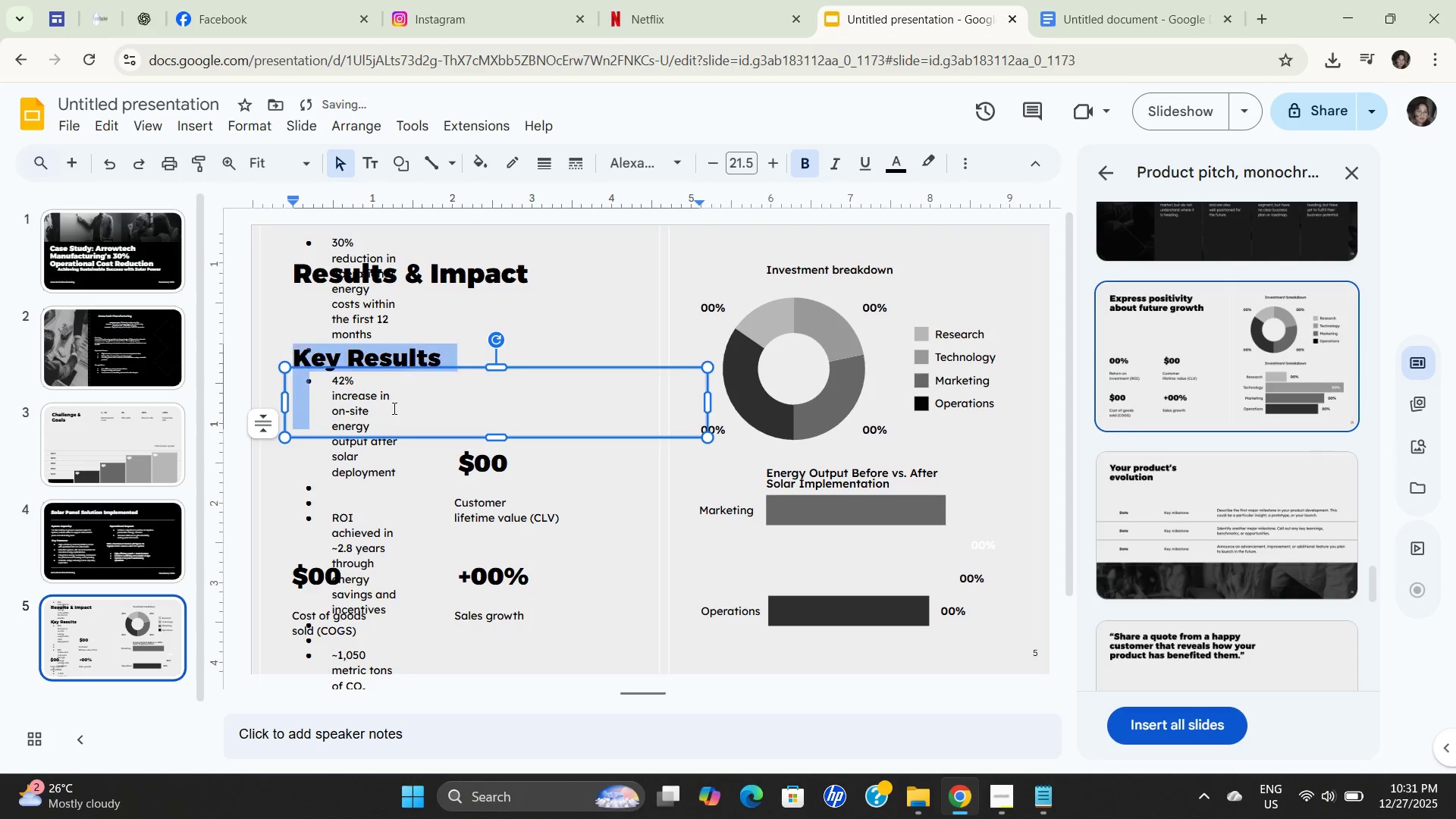 
key(Control+A)
 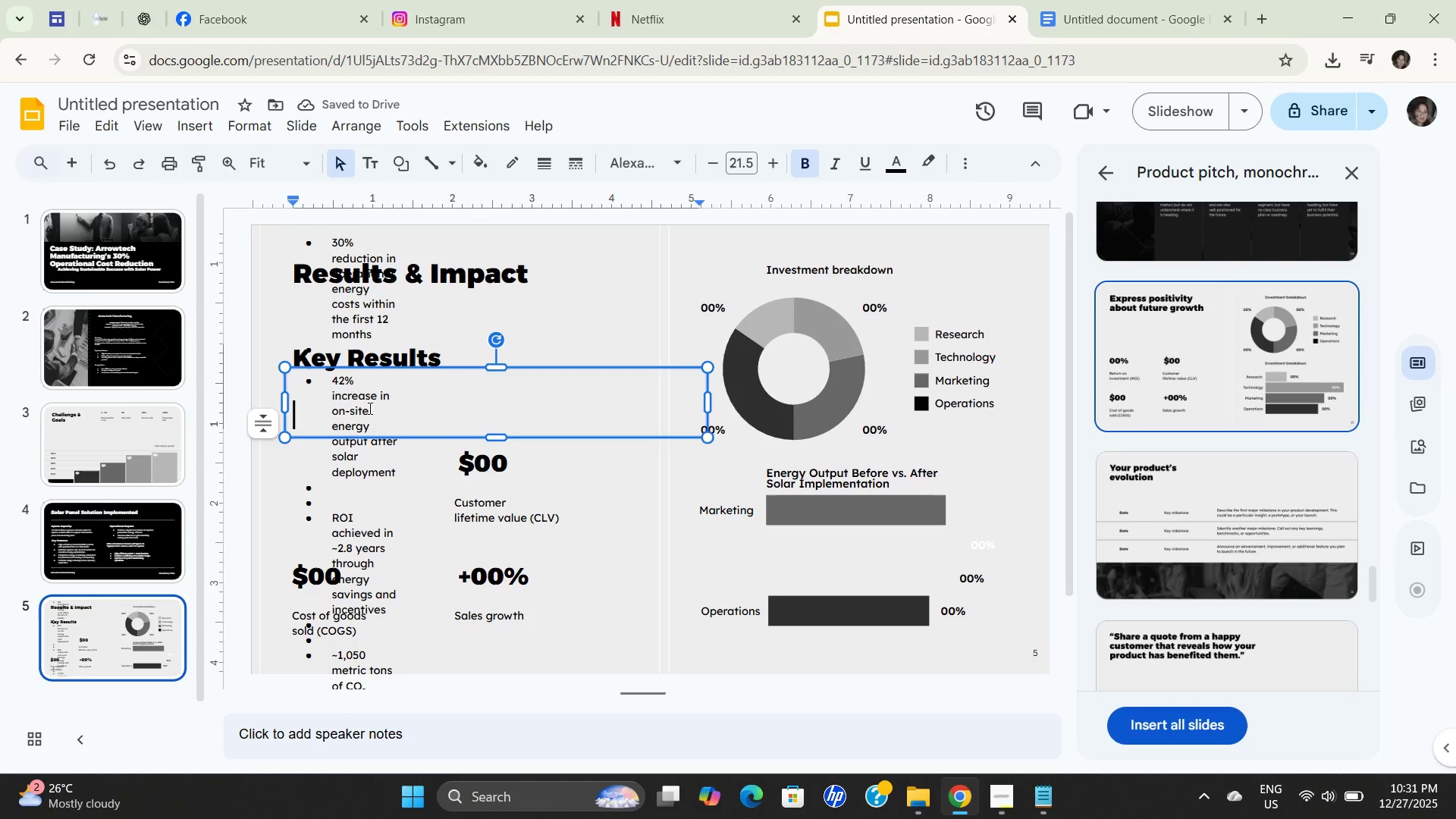 
left_click_drag(start_coordinate=[366, 441], to_coordinate=[367, 445])
 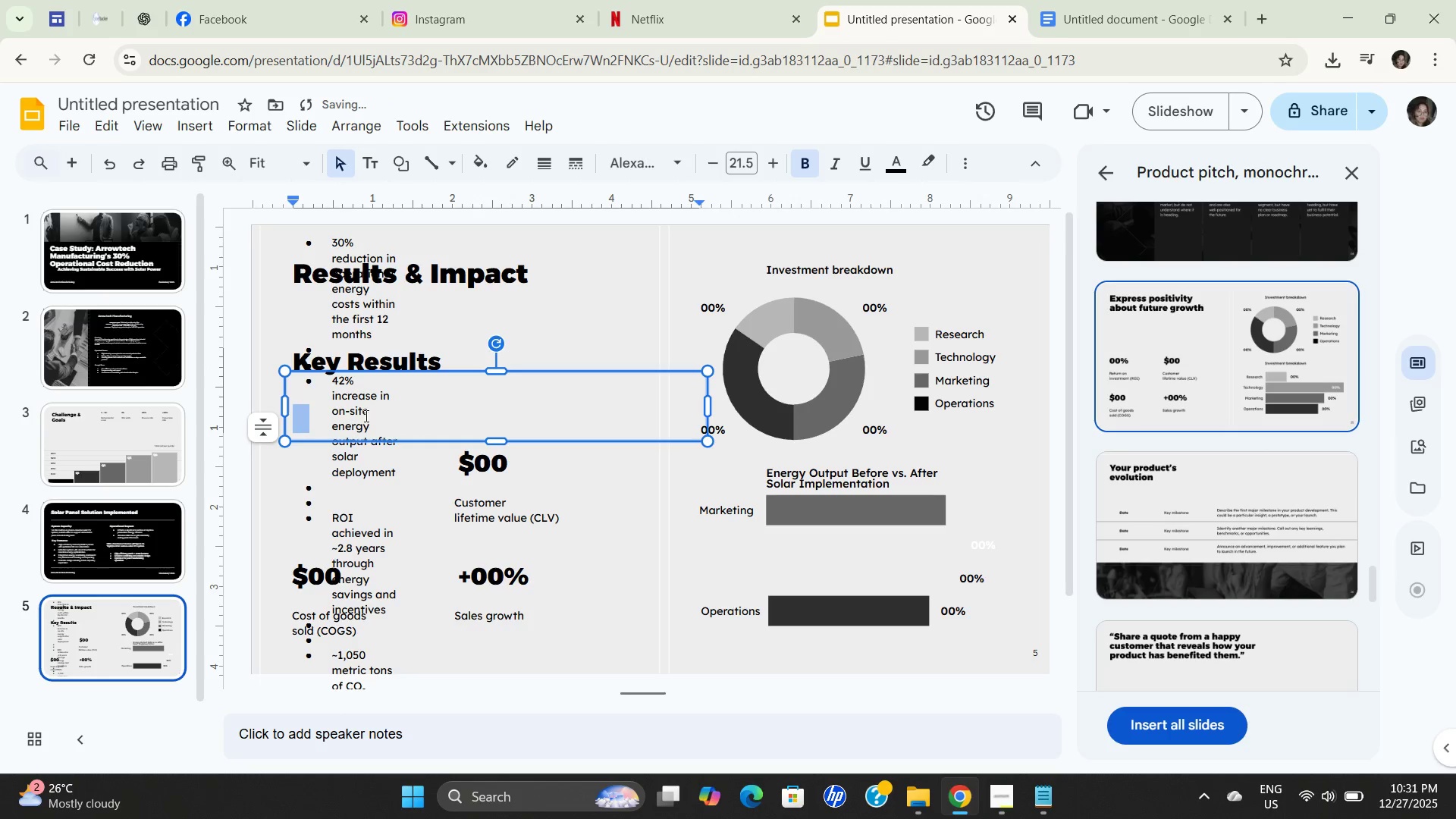 
triple_click([361, 415])
 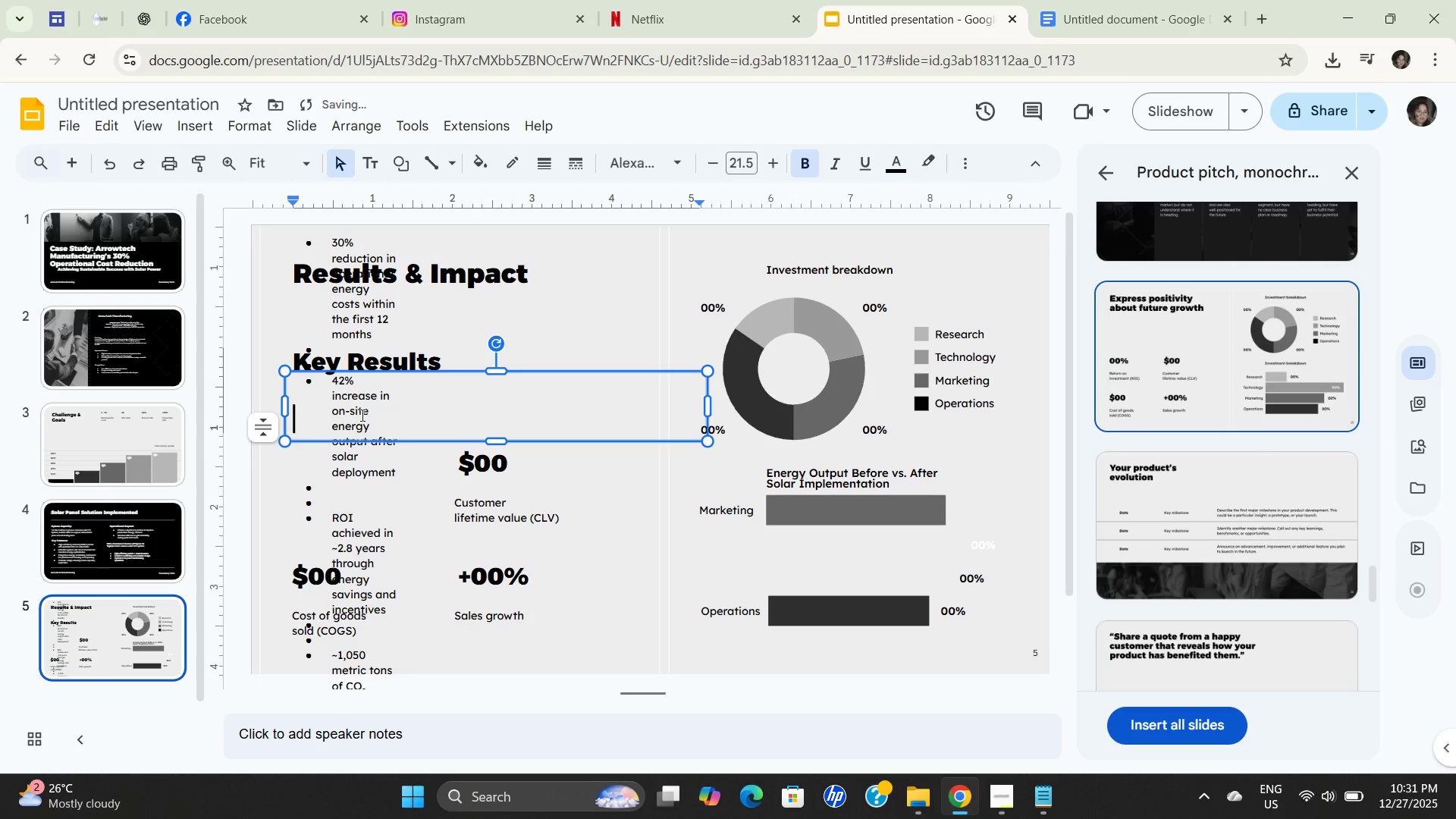 
triple_click([361, 415])
 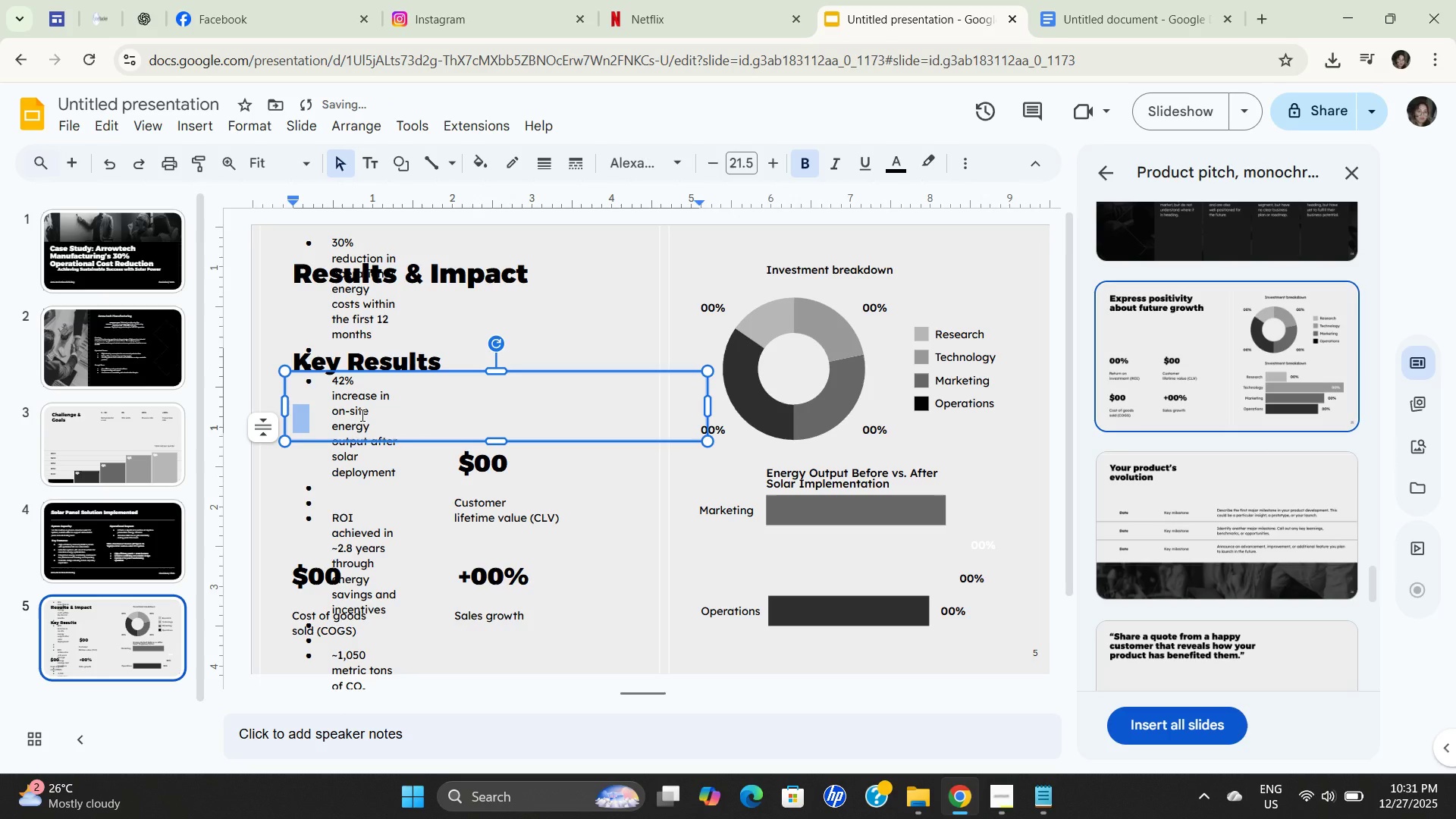 
triple_click([361, 415])
 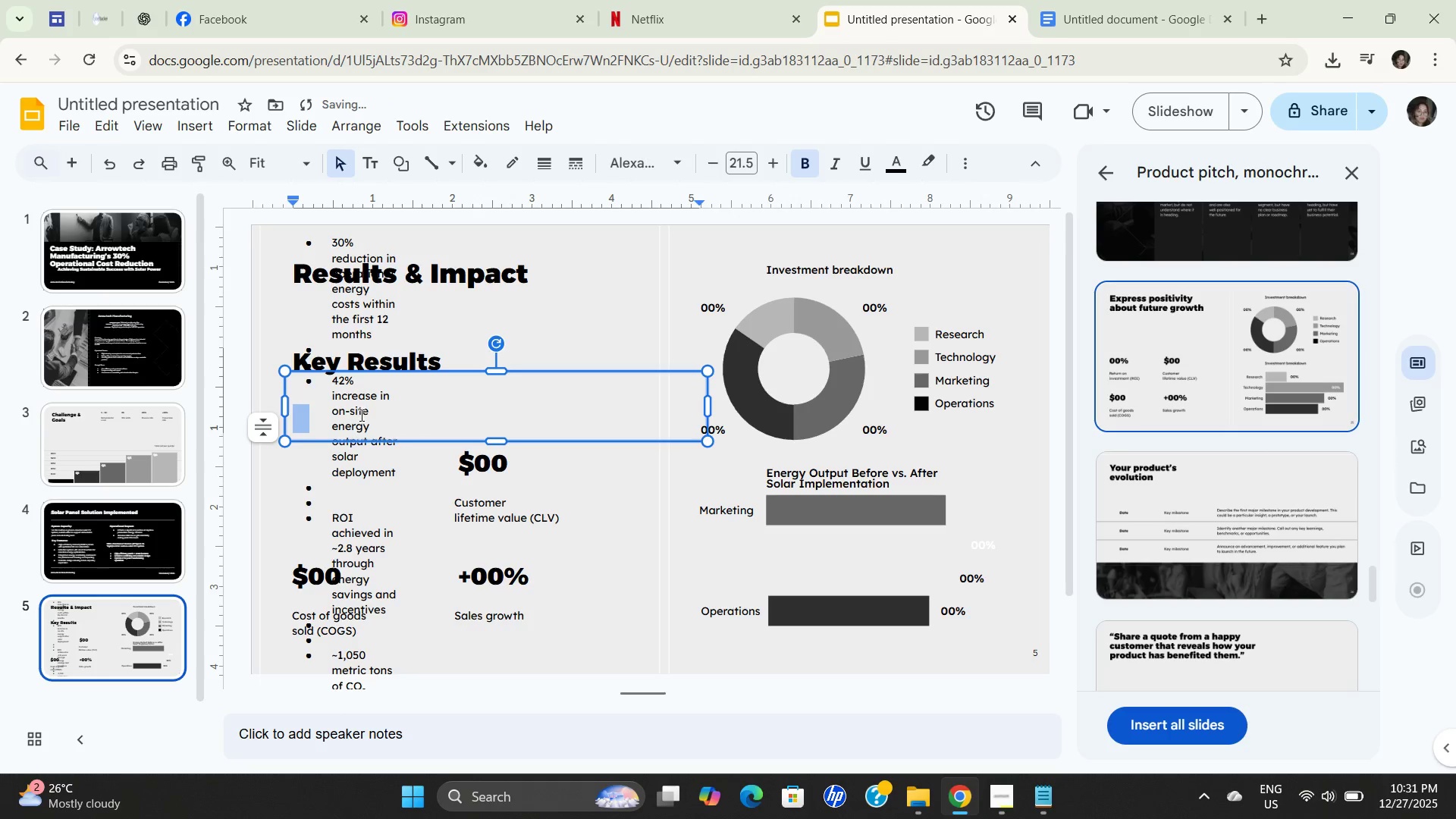 
hold_key(key=ControlLeft, duration=0.31)
 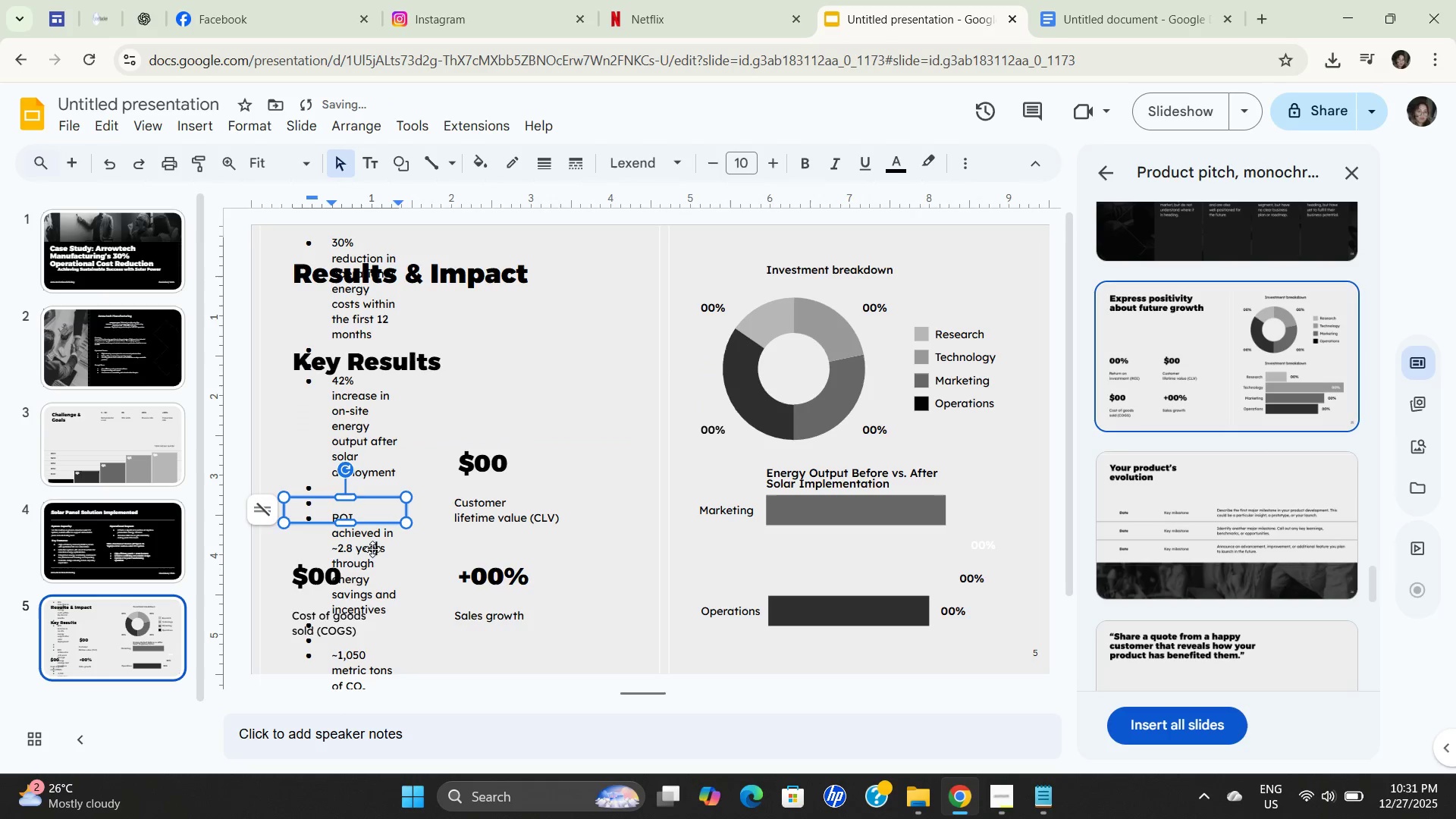 
double_click([372, 549])
 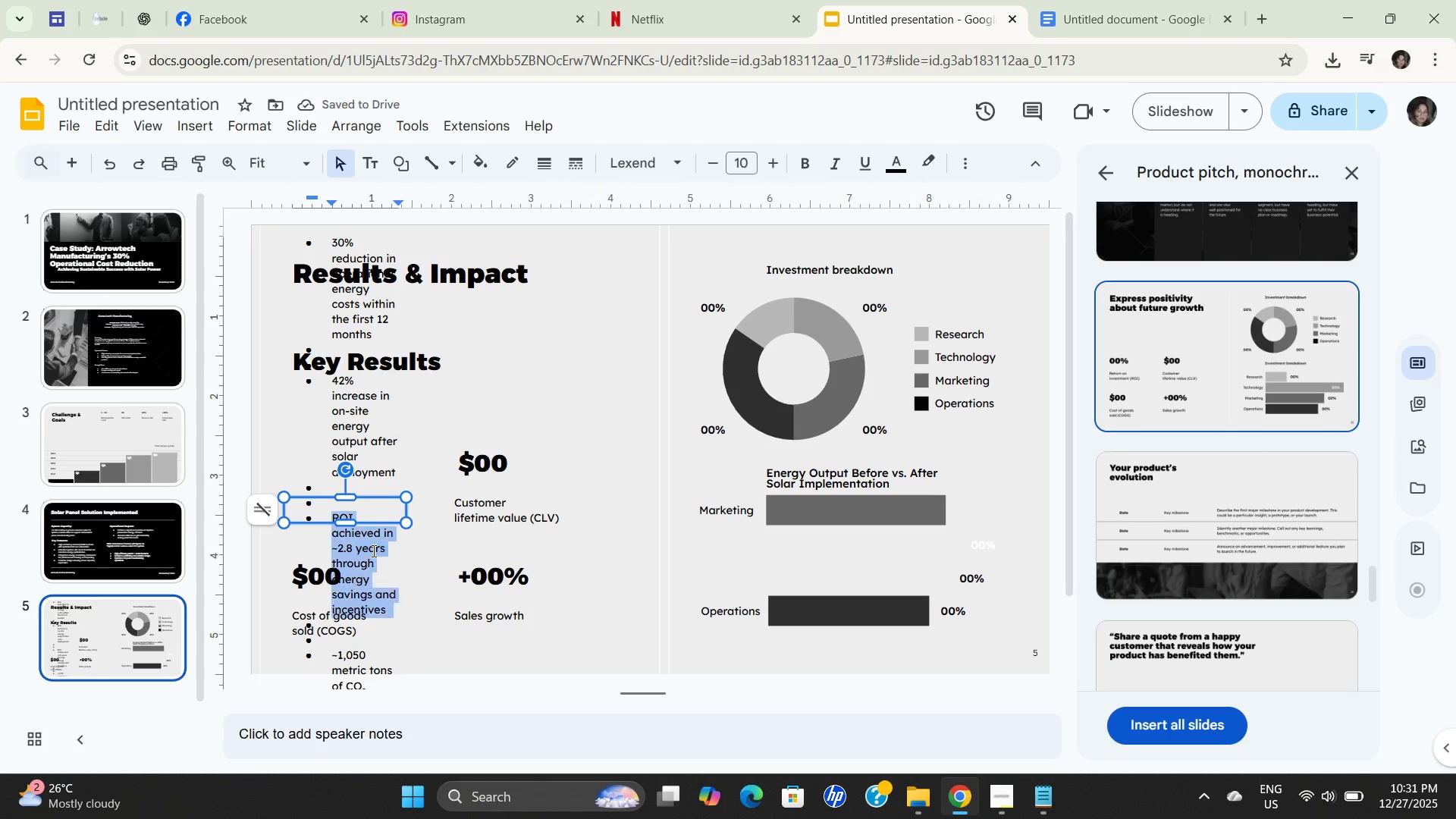 
triple_click([372, 551])
 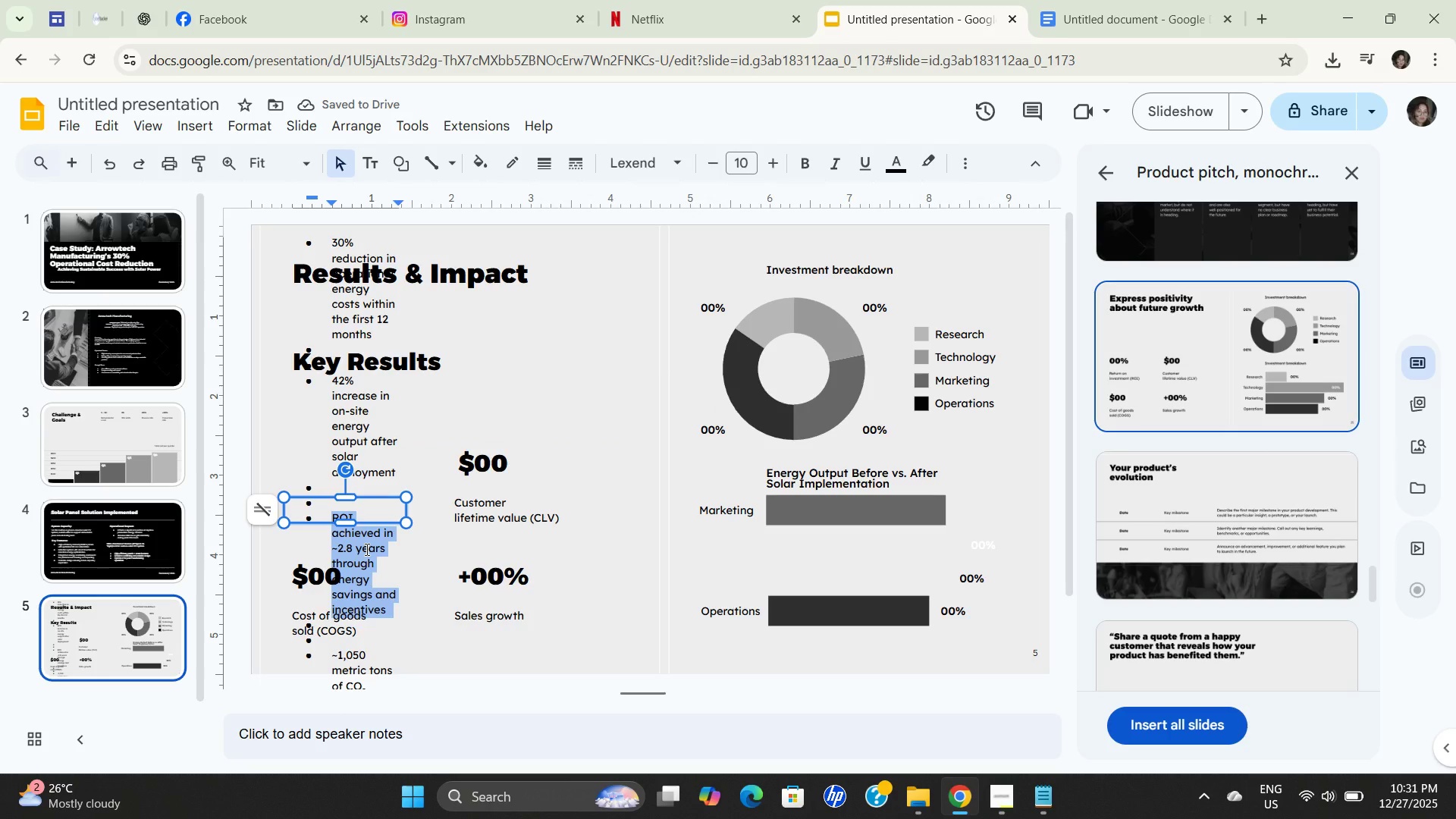 
key(Control+ControlLeft)
 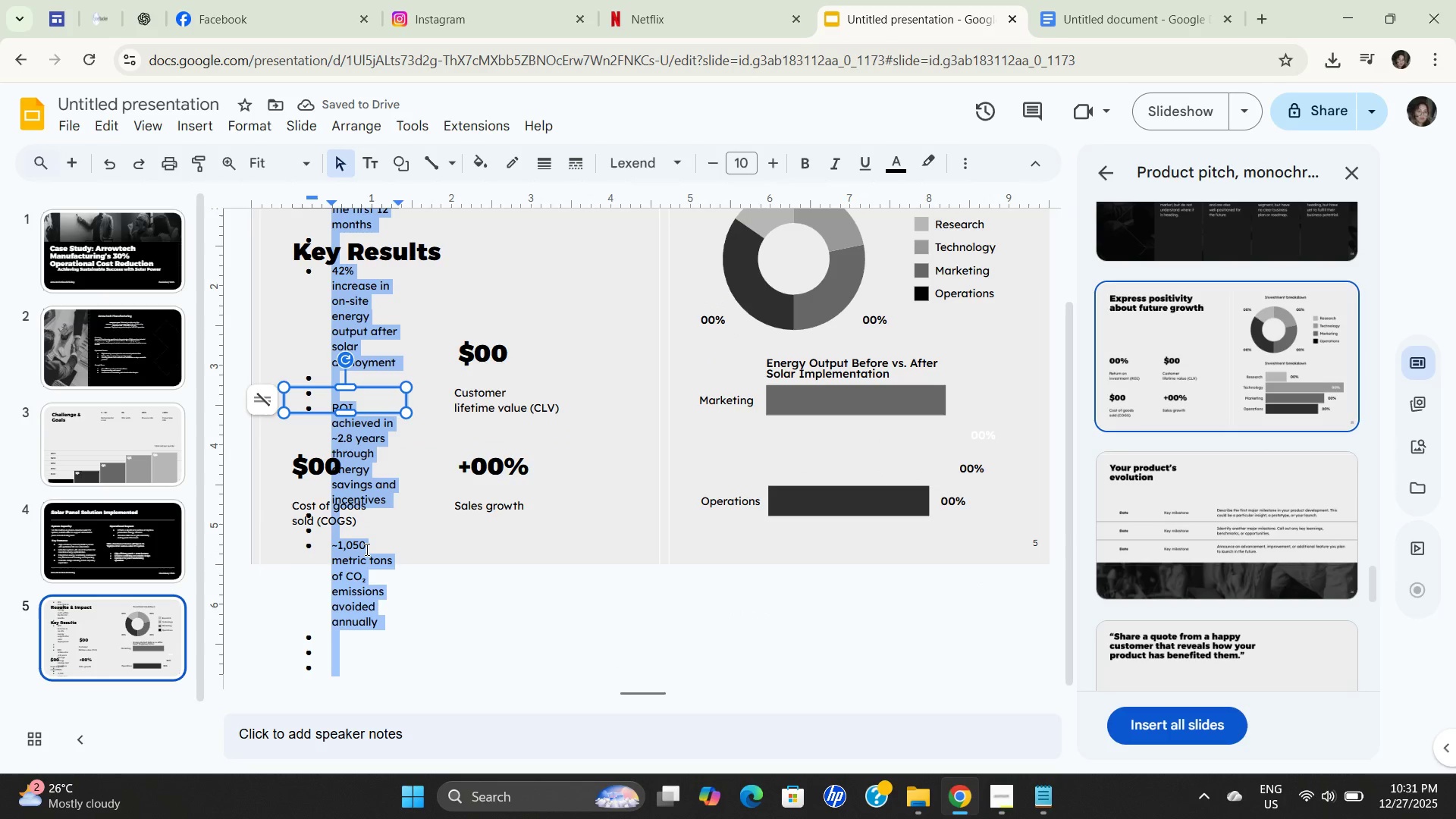 
key(Control+A)
 